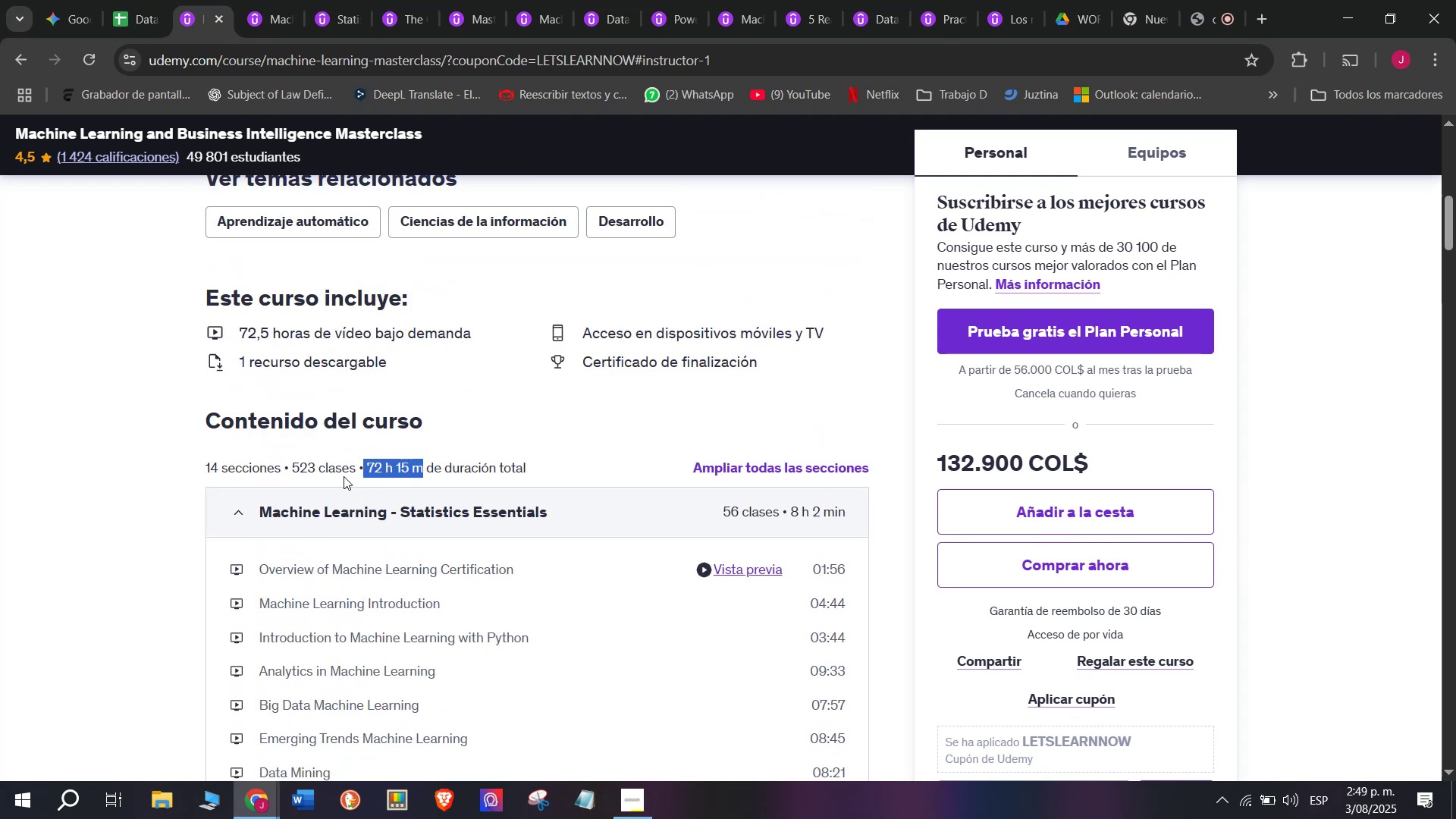 
key(Control+C)
 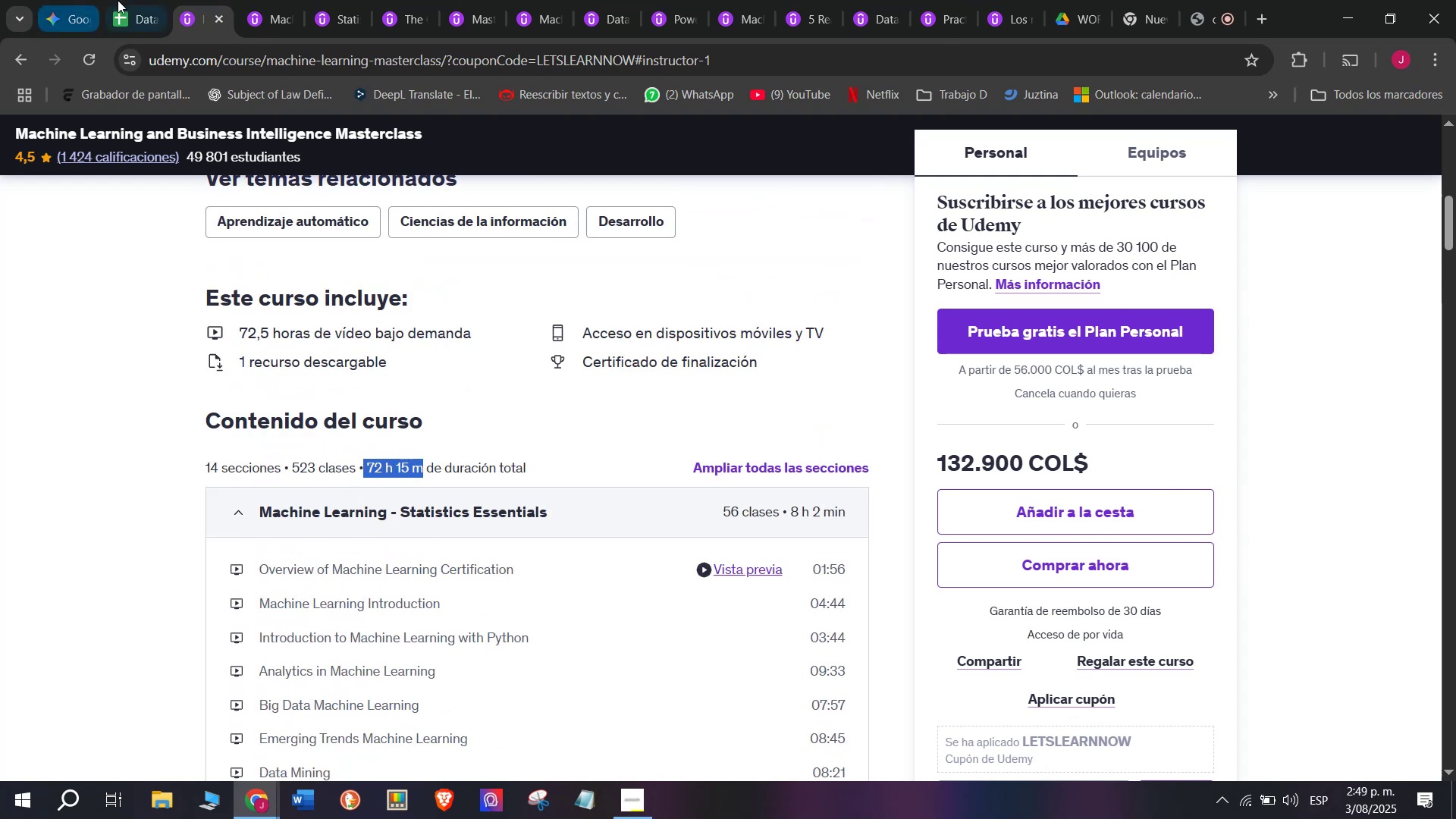 
left_click([119, 0])
 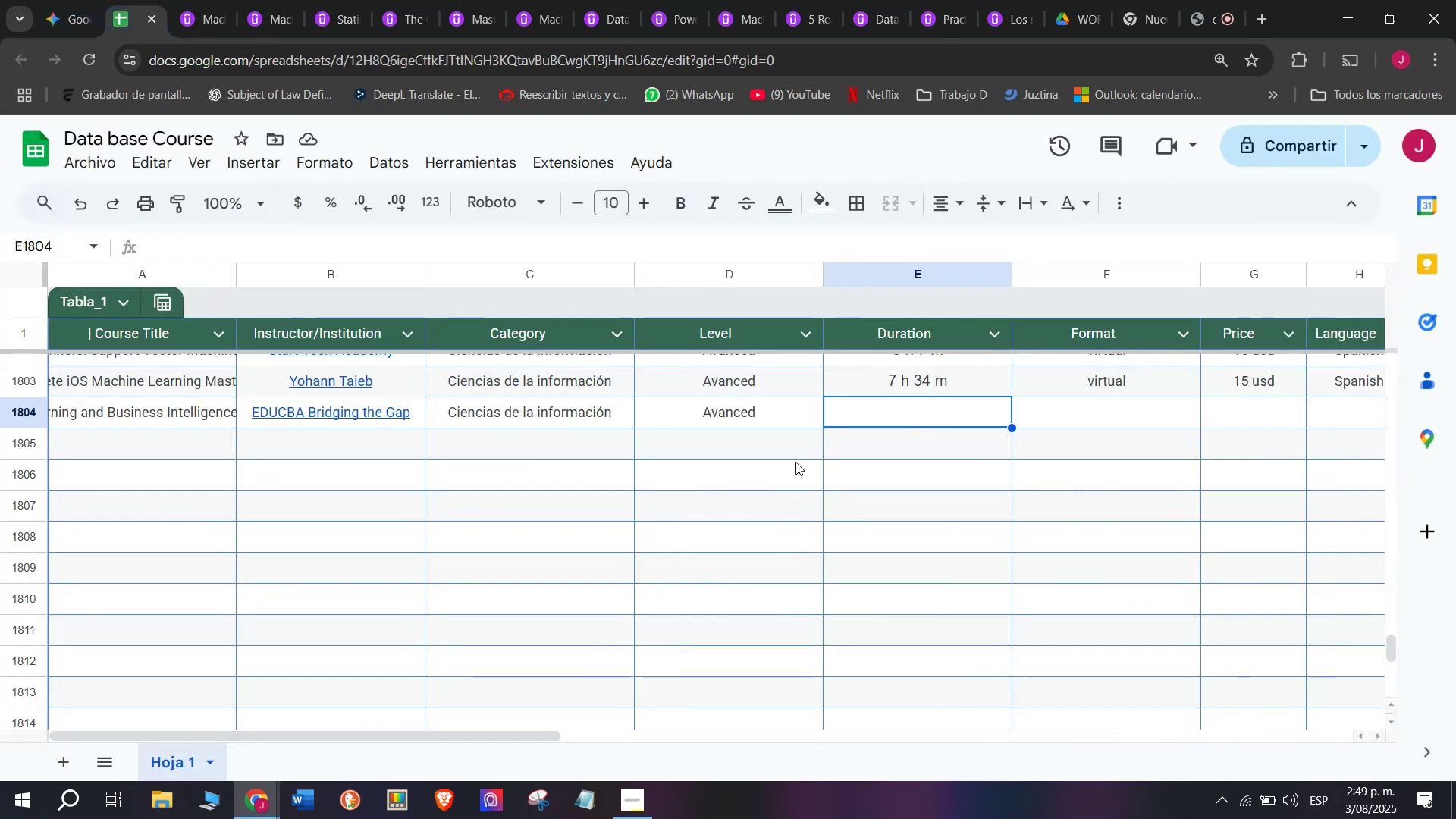 
key(Z)
 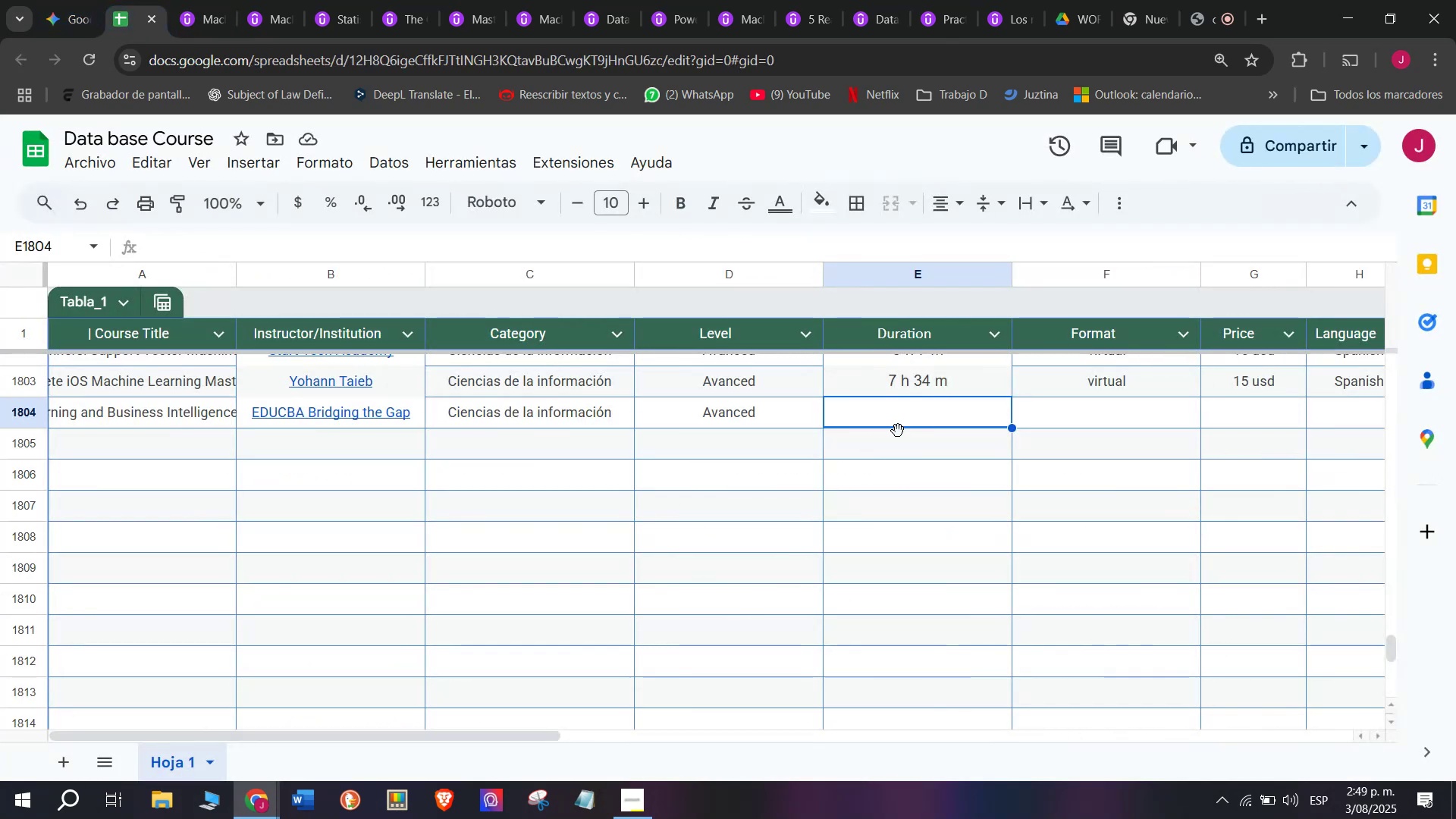 
key(Control+ControlLeft)
 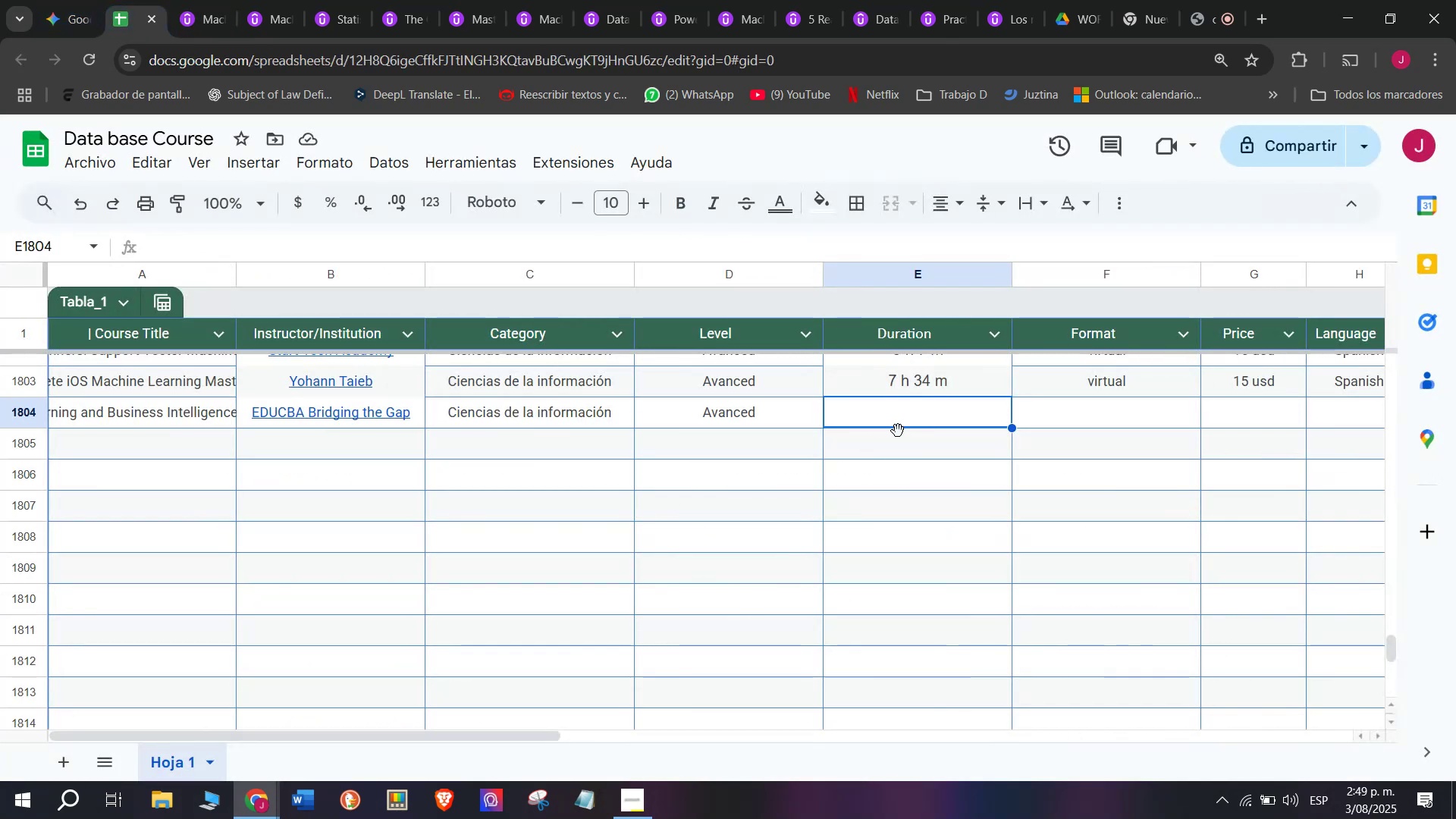 
key(Control+V)
 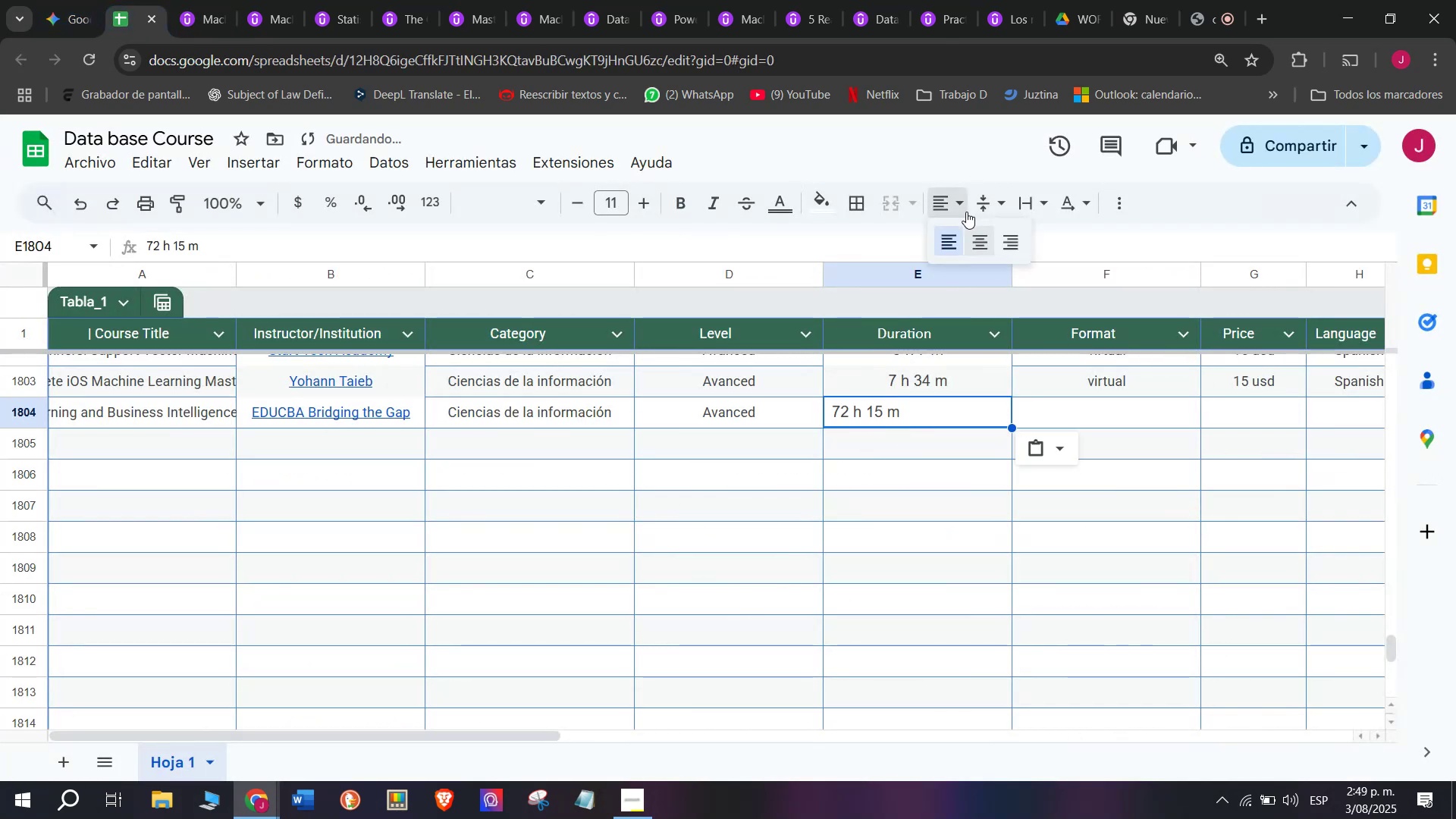 
double_click([979, 240])
 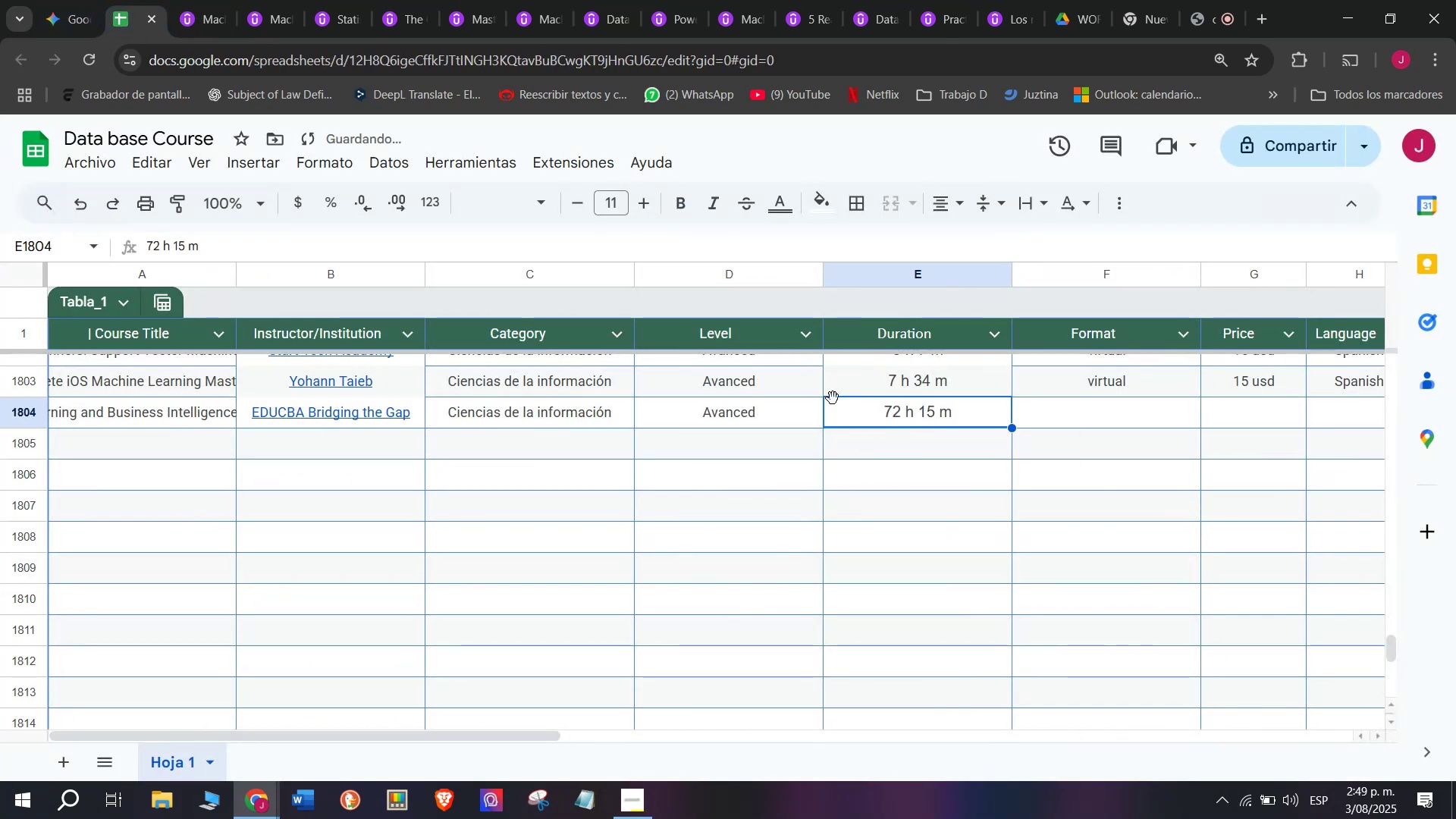 
left_click([1103, 381])
 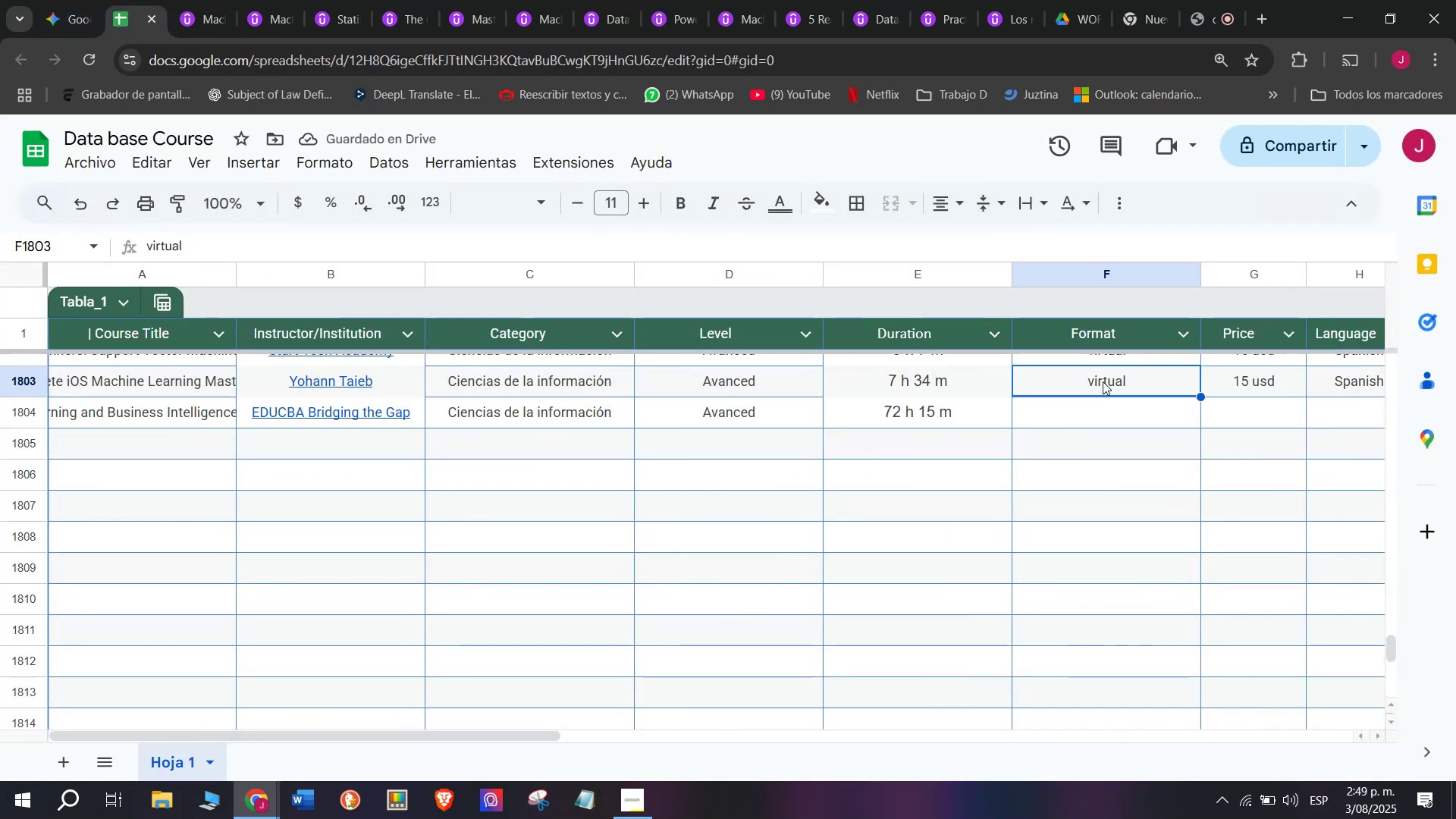 
key(Control+C)
 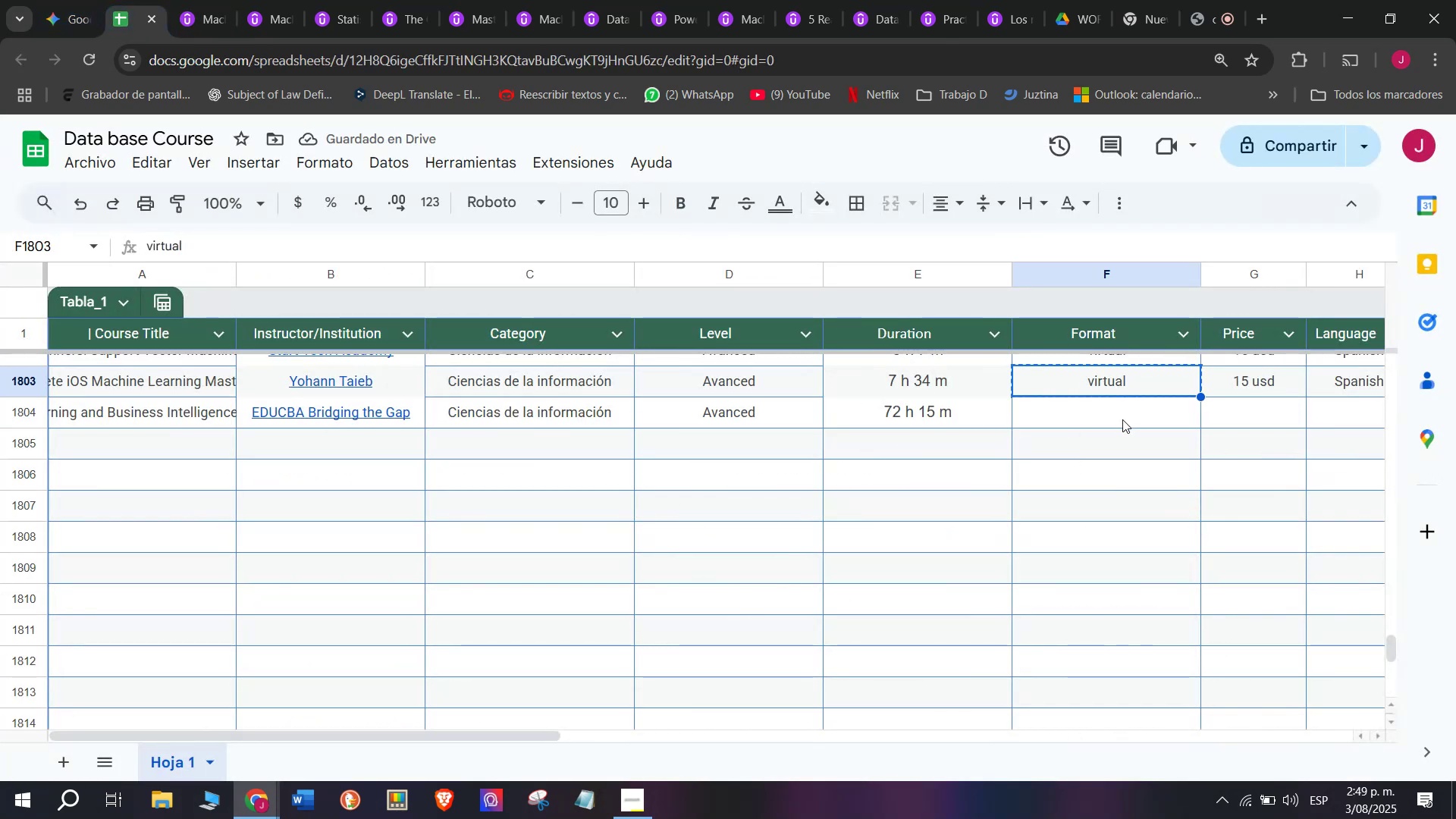 
key(Break)
 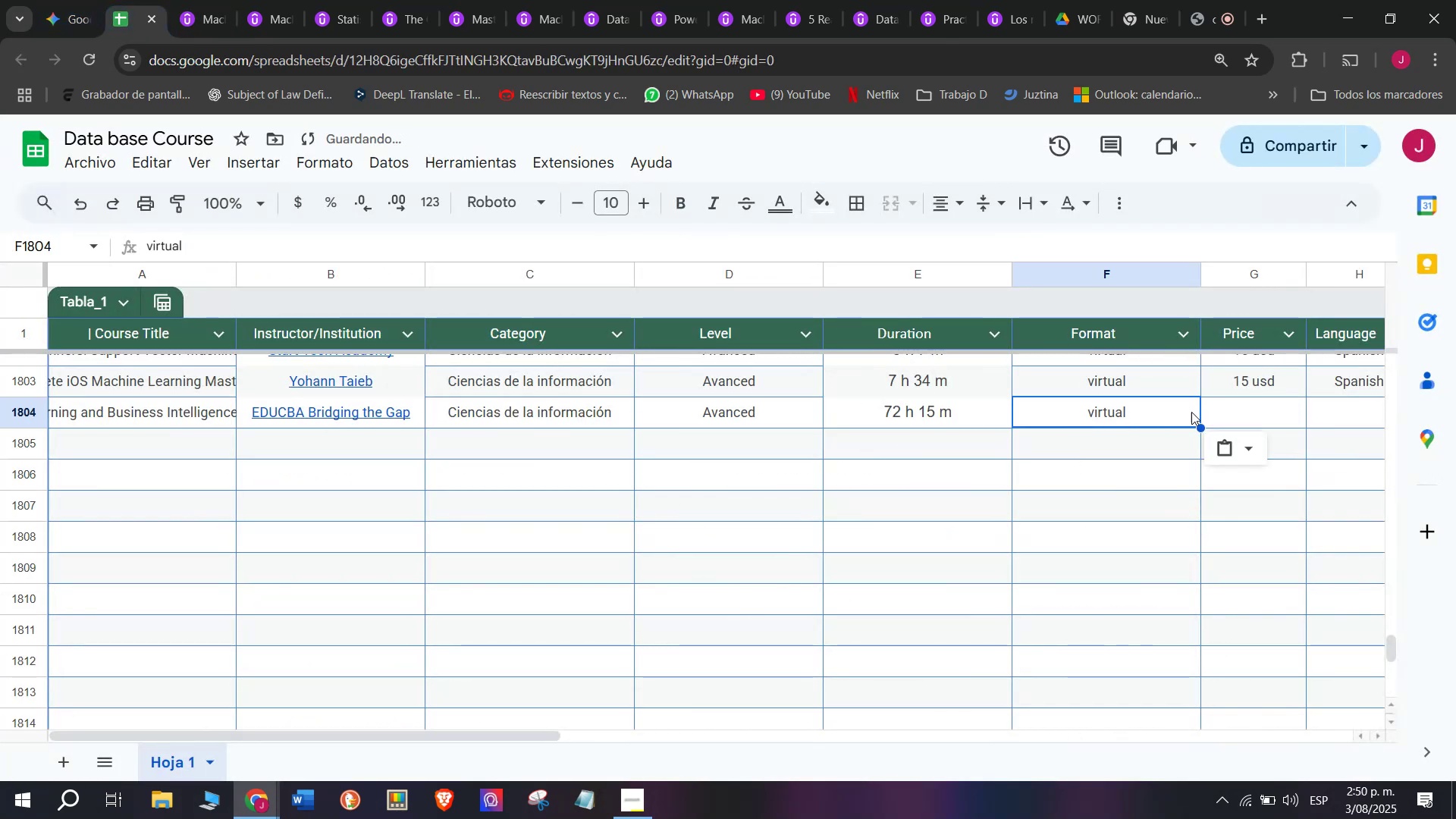 
key(Control+ControlLeft)
 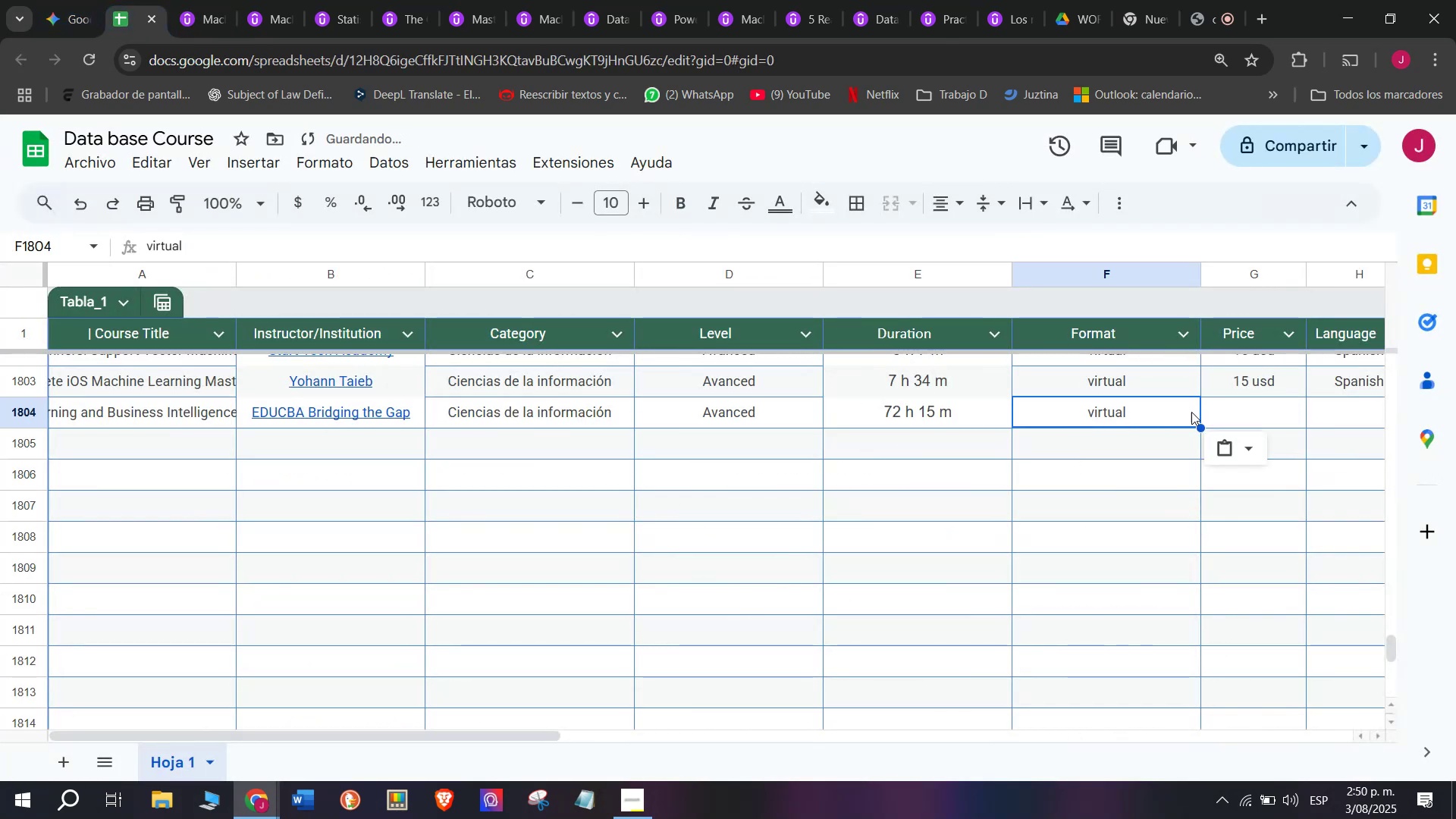 
double_click([1122, 419])
 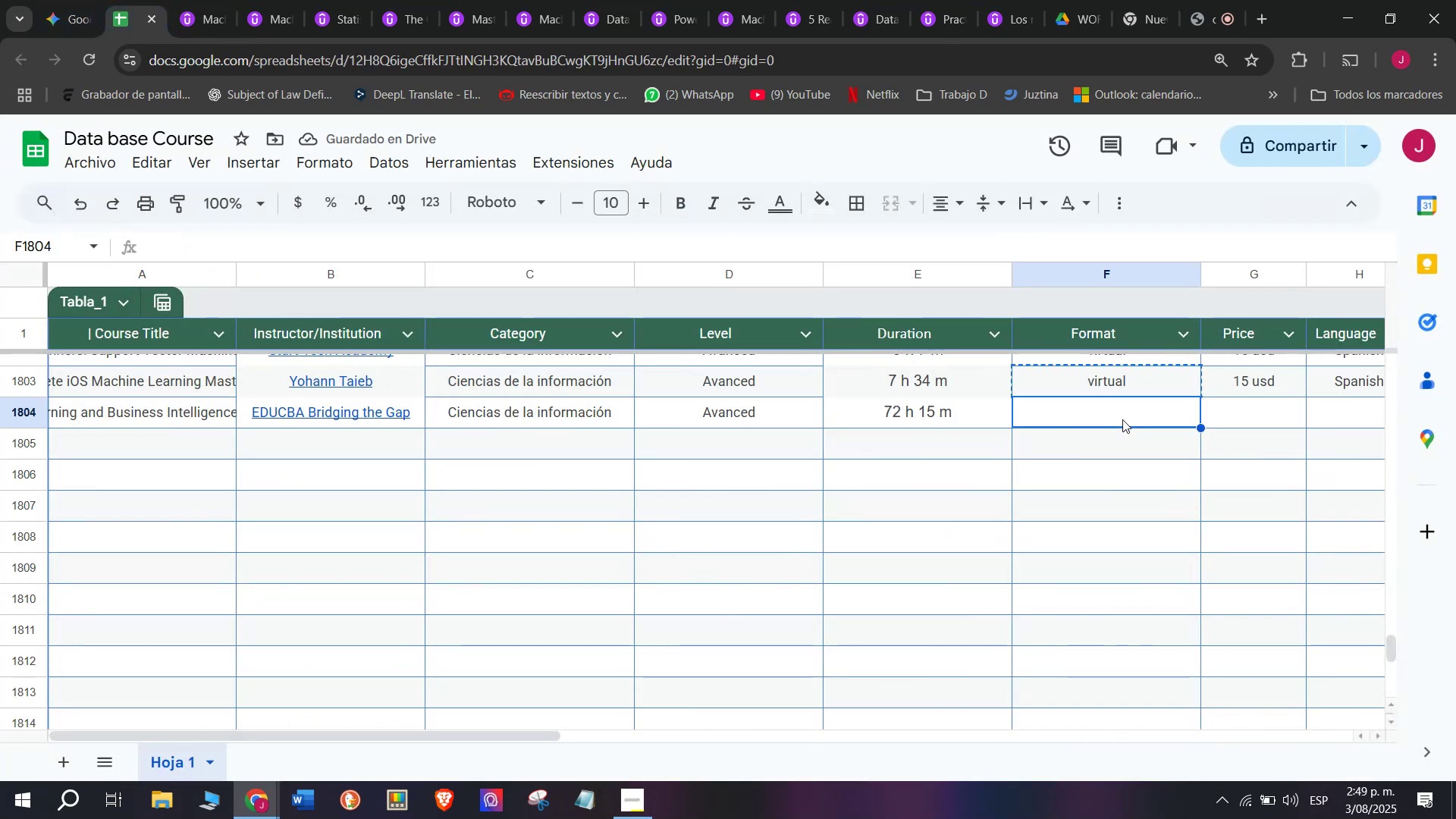 
key(Control+ControlLeft)
 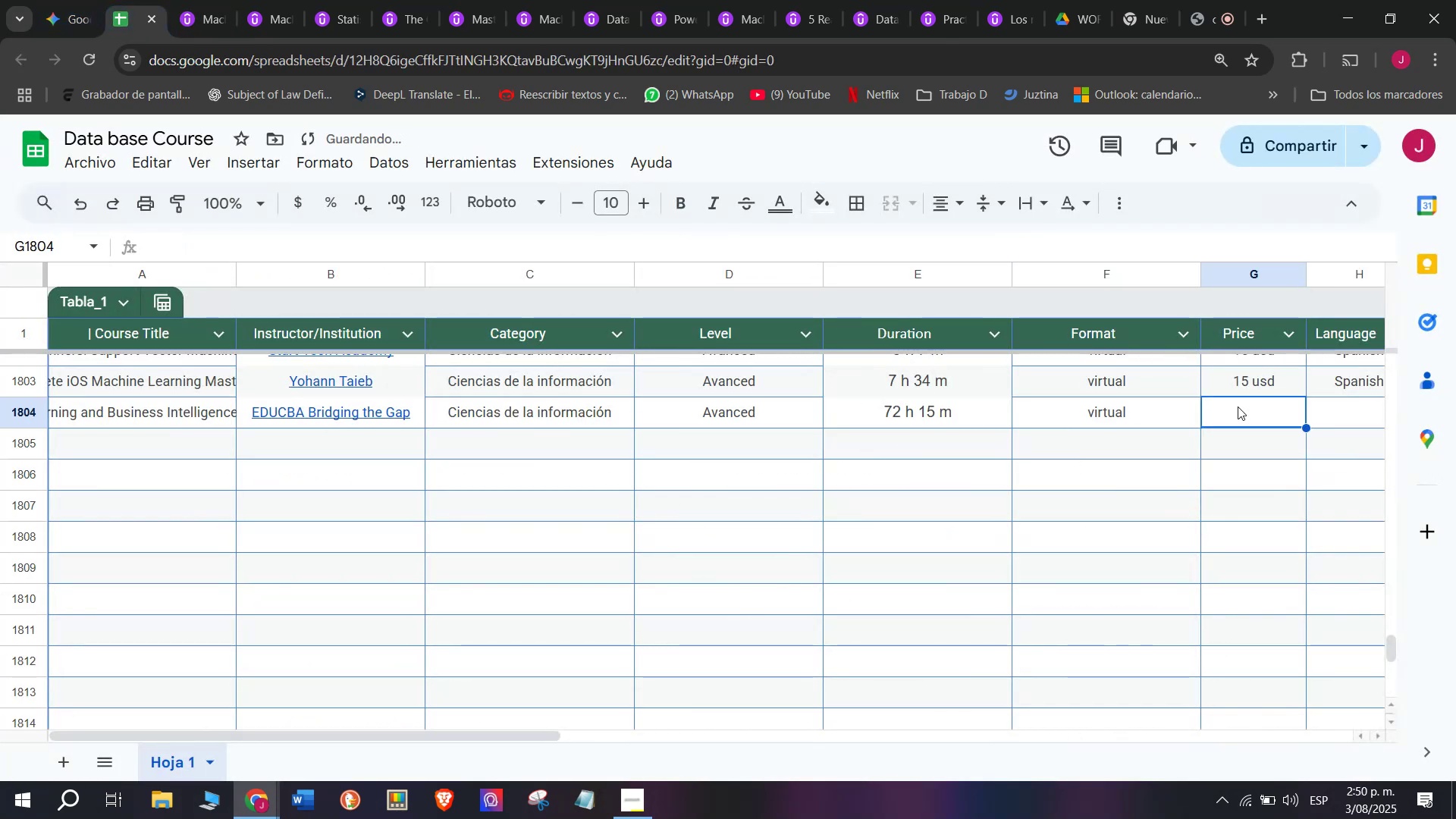 
key(Z)
 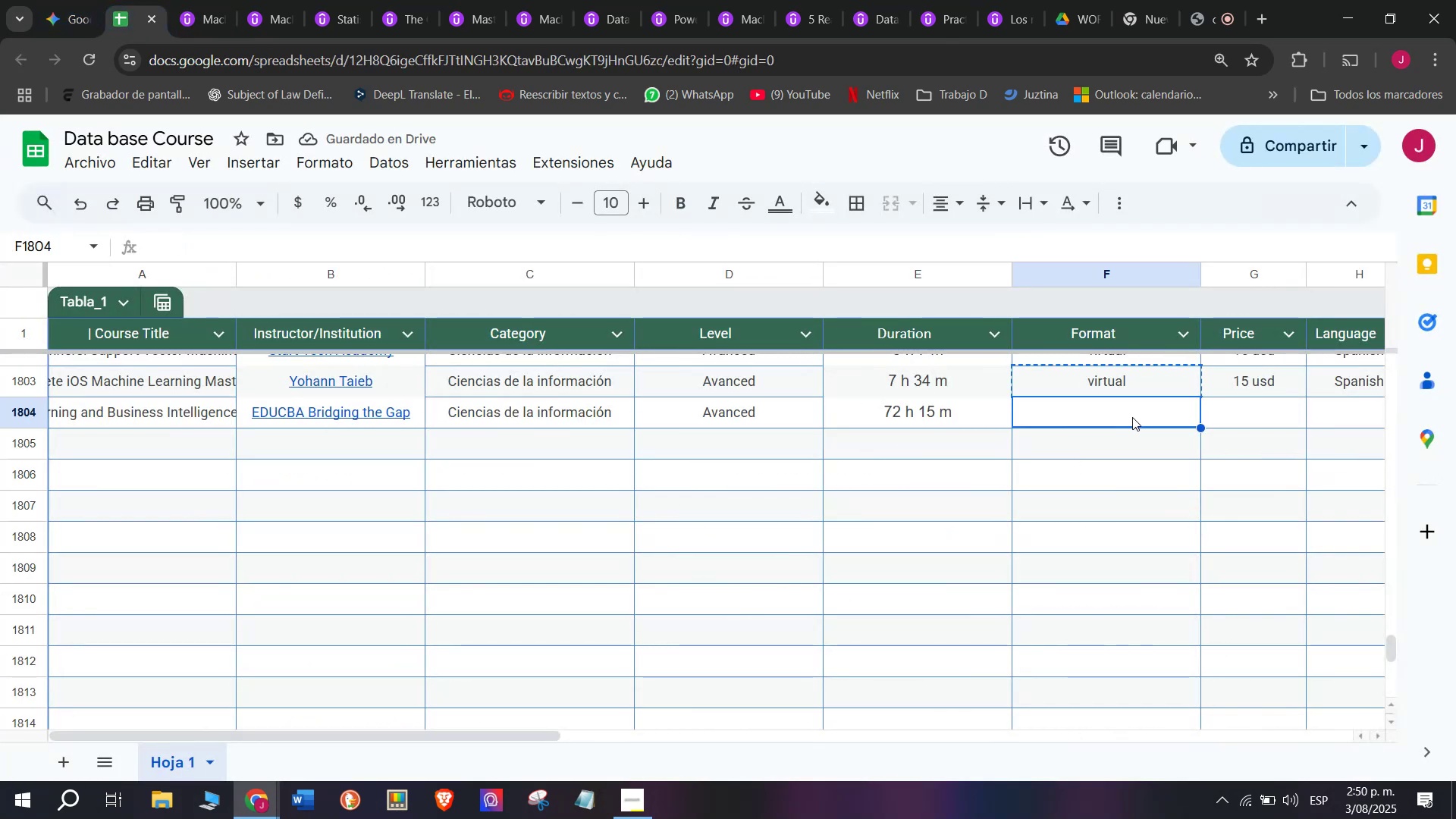 
key(Control+V)
 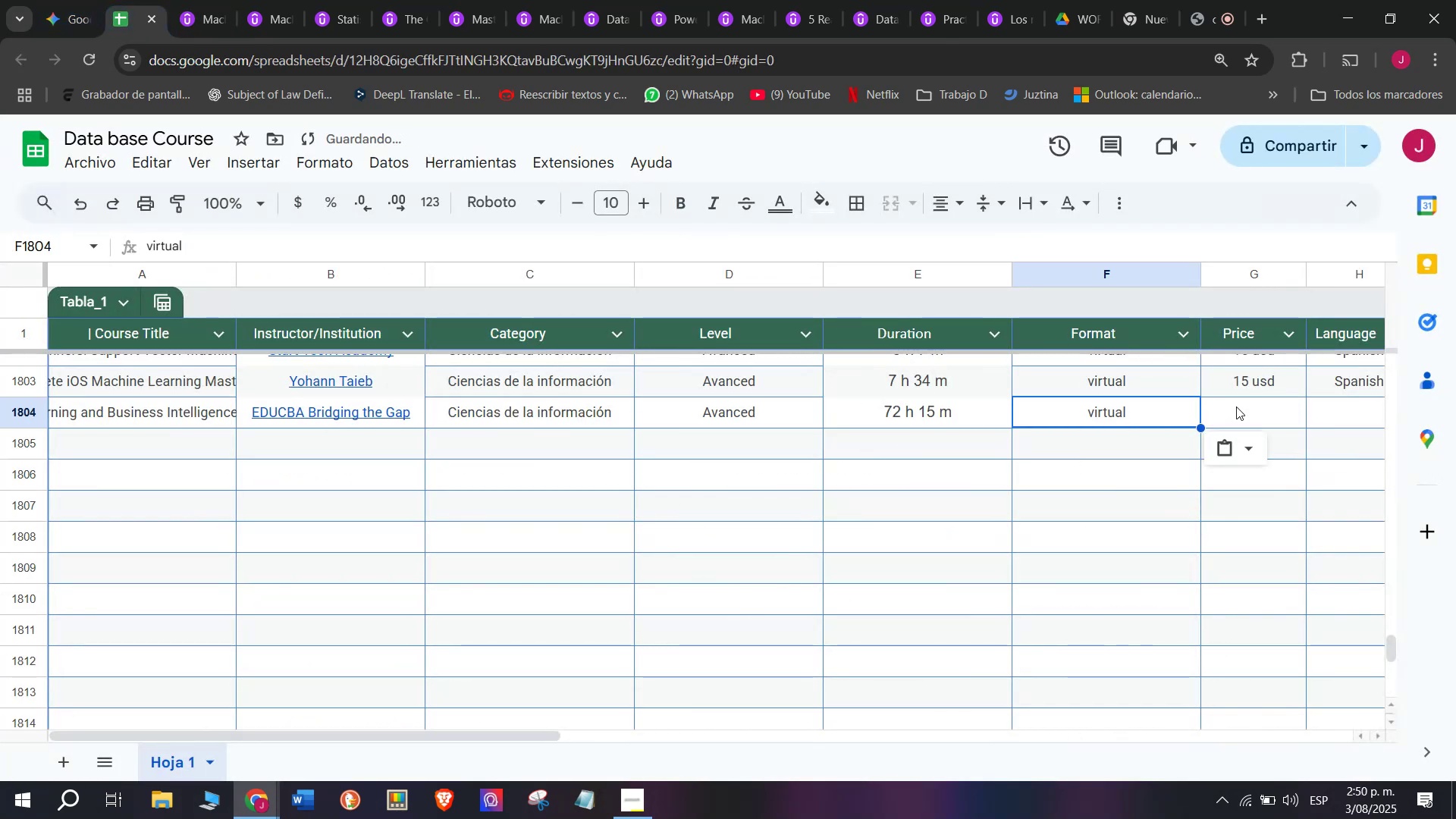 
triple_click([1238, 406])
 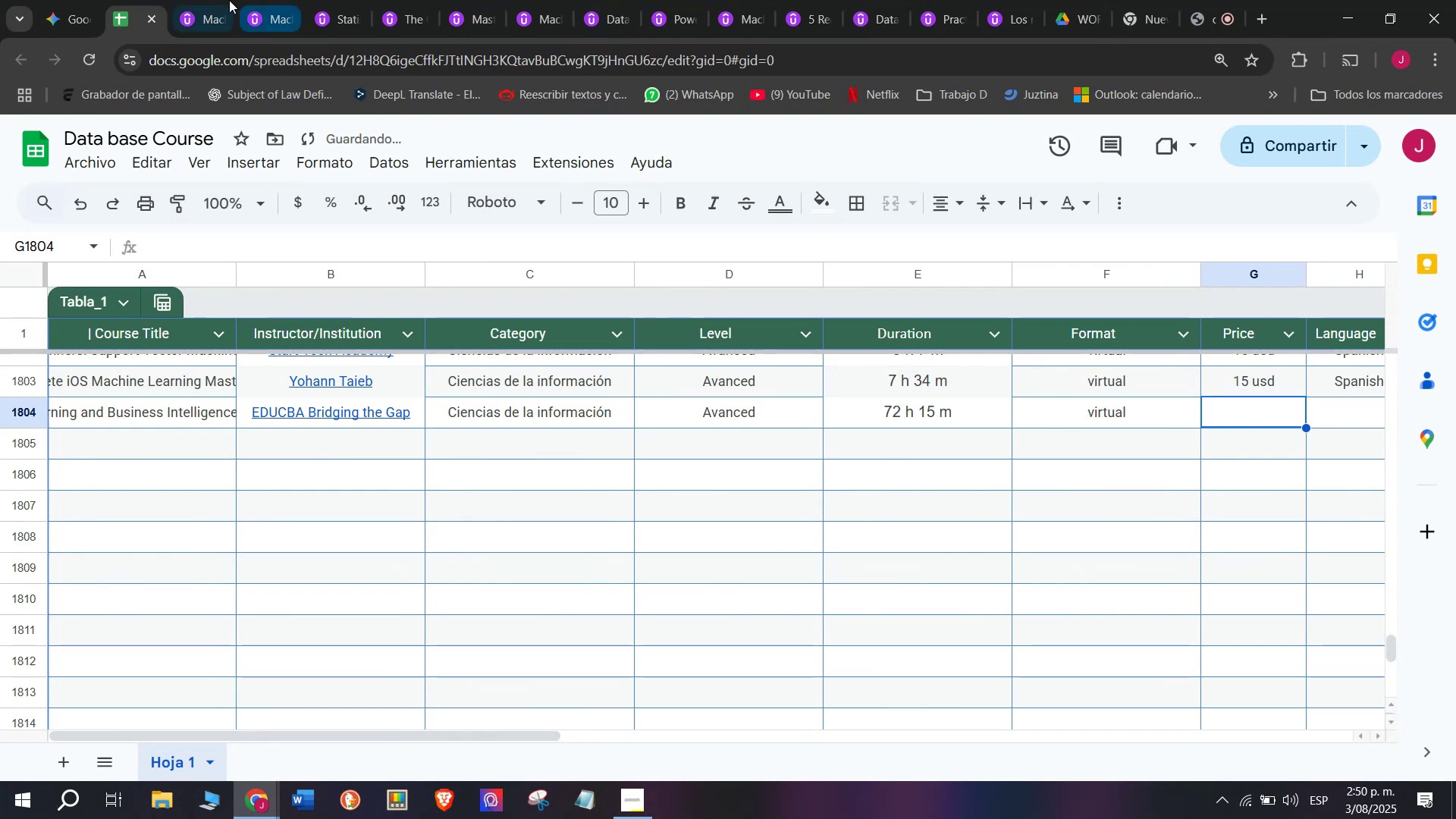 
left_click([202, 0])
 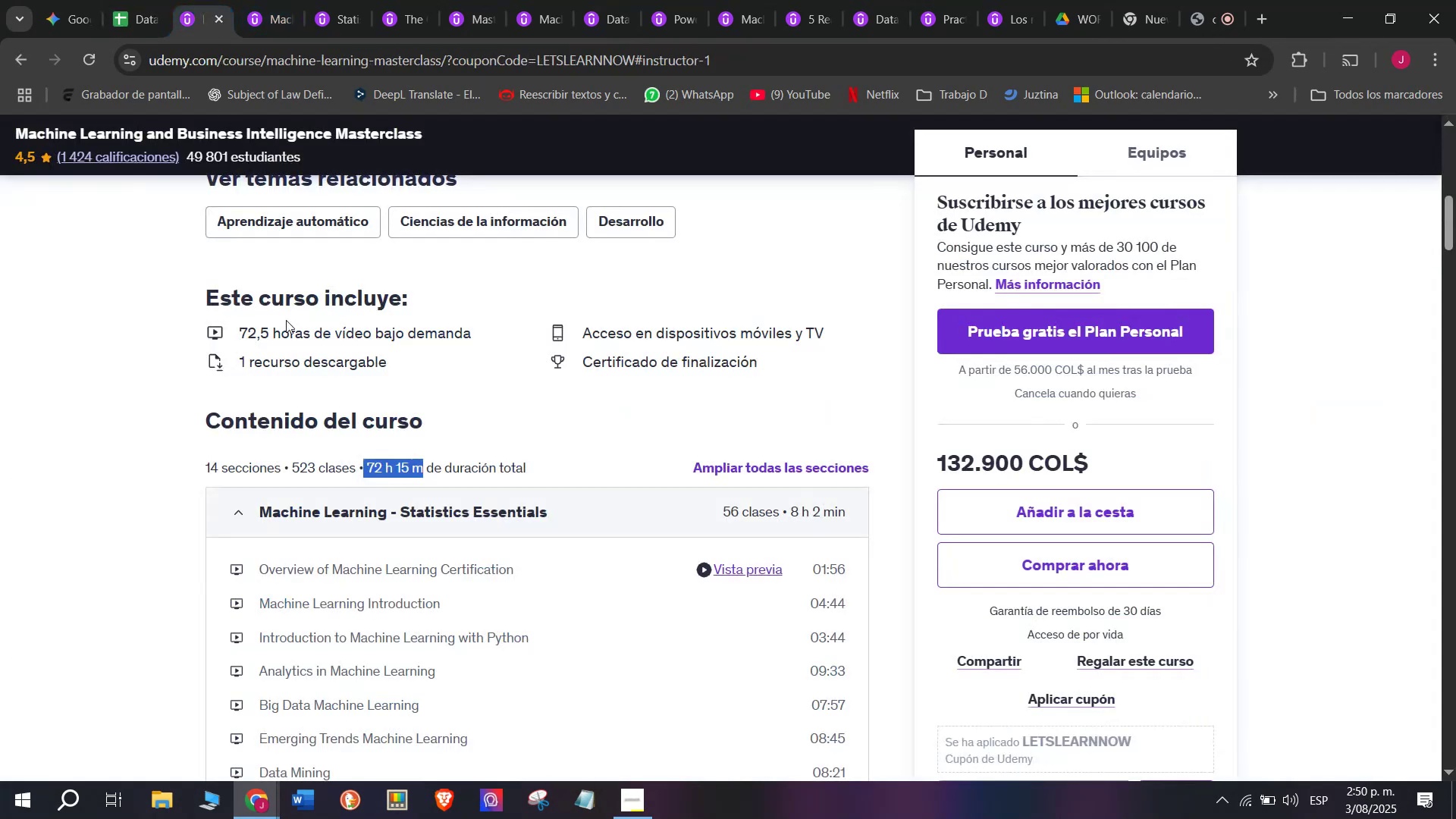 
scroll: coordinate [294, 331], scroll_direction: up, amount: 4.0
 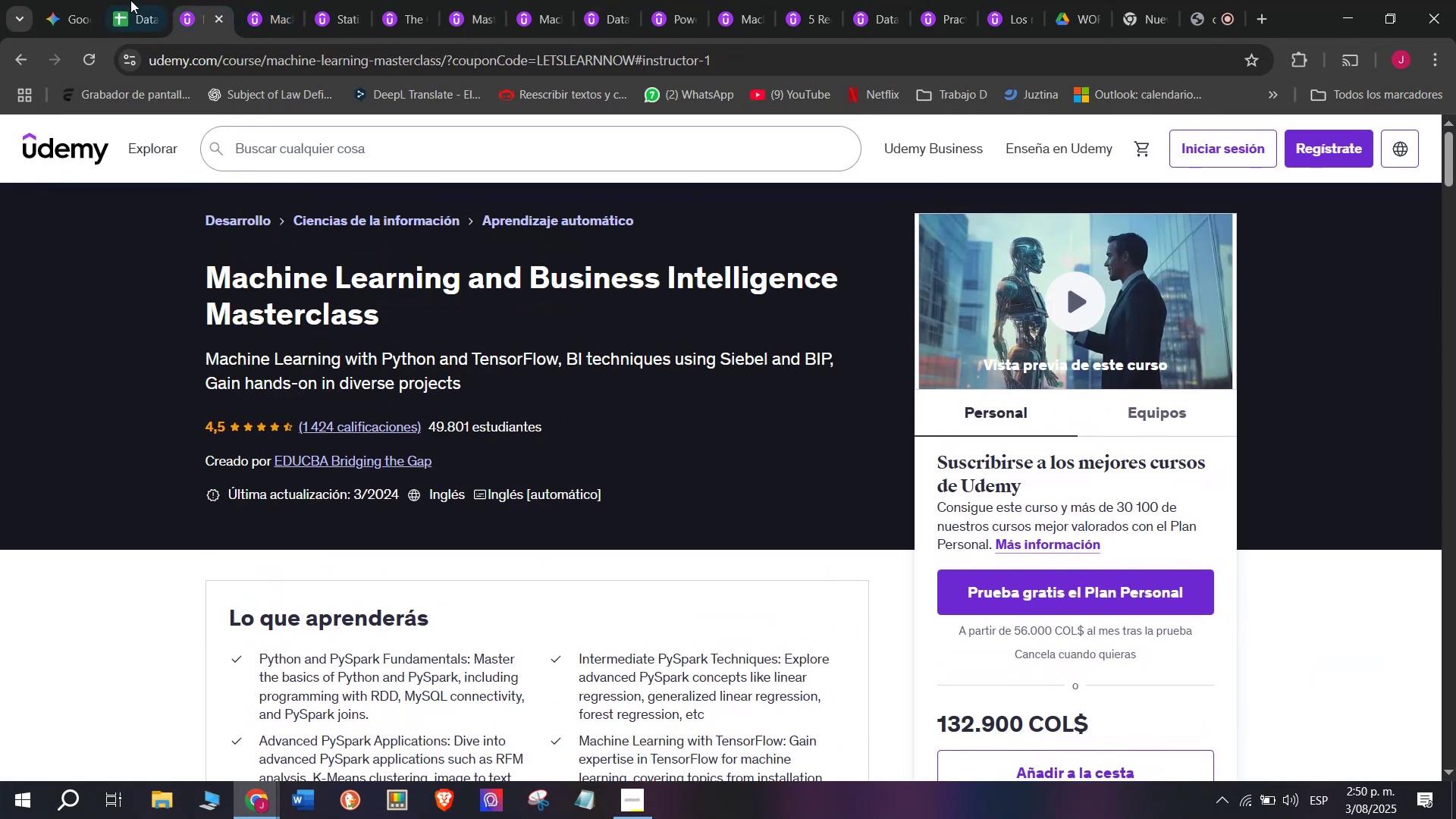 
left_click([128, 0])
 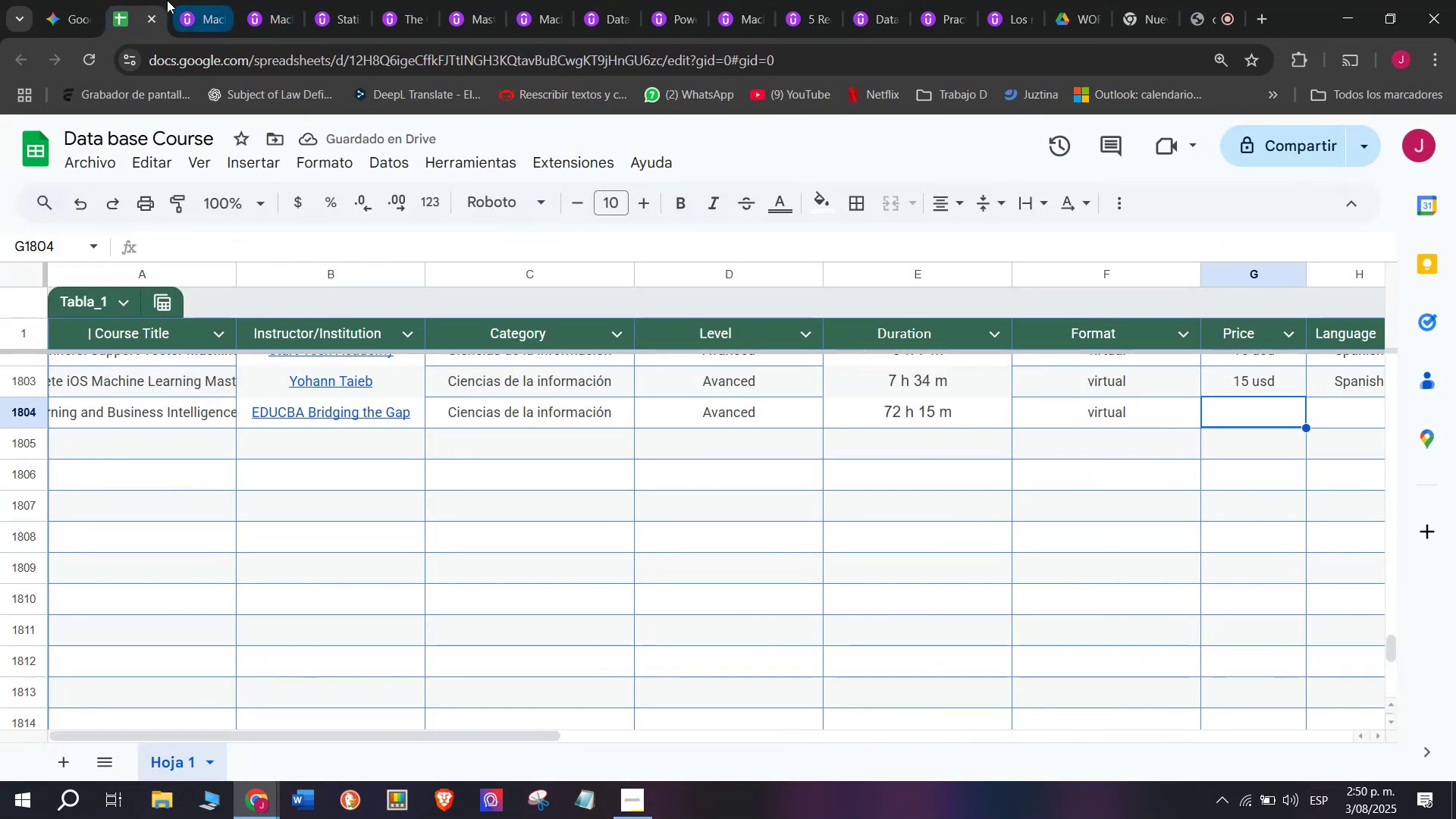 
left_click([188, 0])
 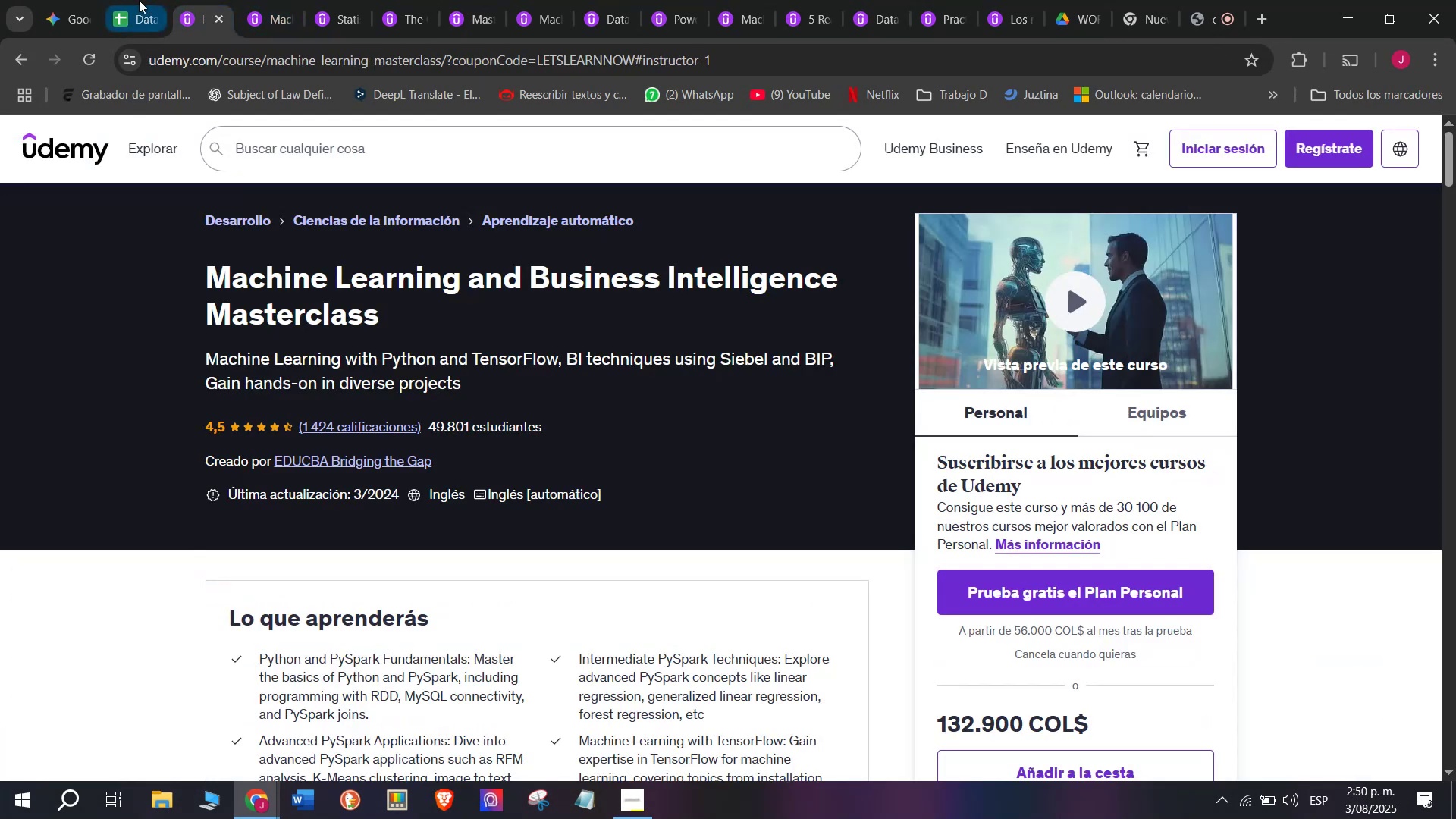 
left_click([132, 0])
 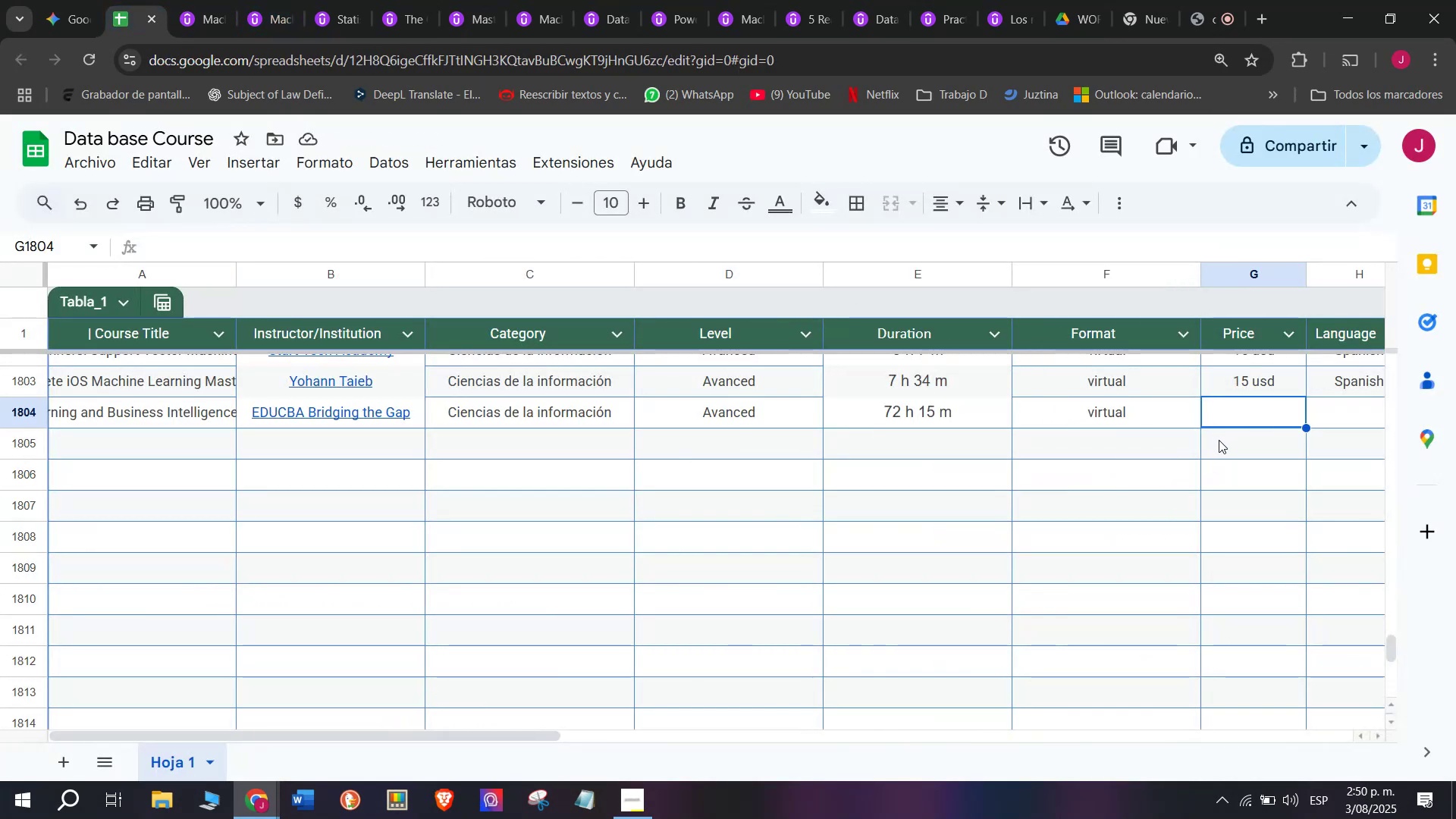 
type(35 usd)
 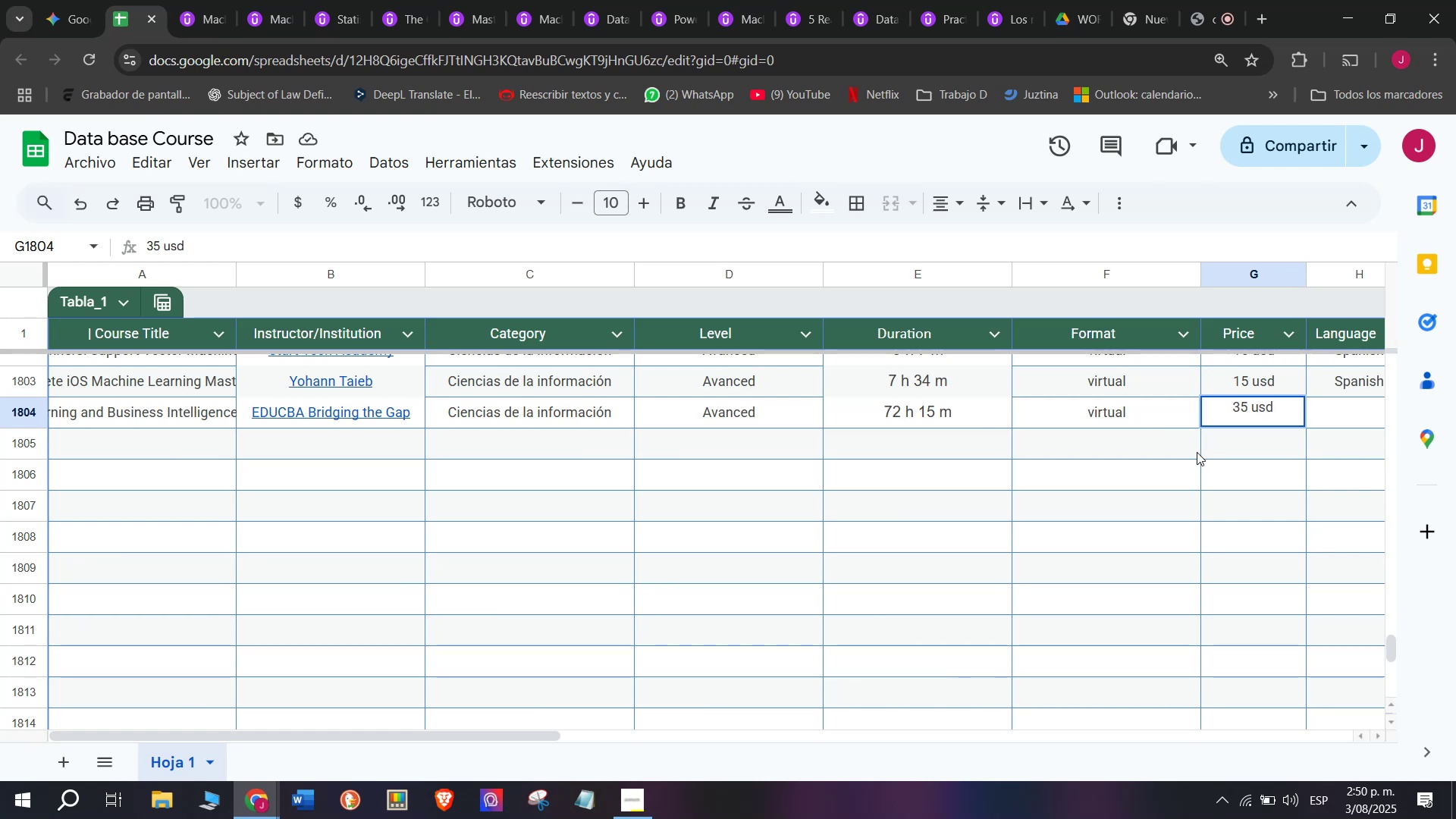 
wait(8.21)
 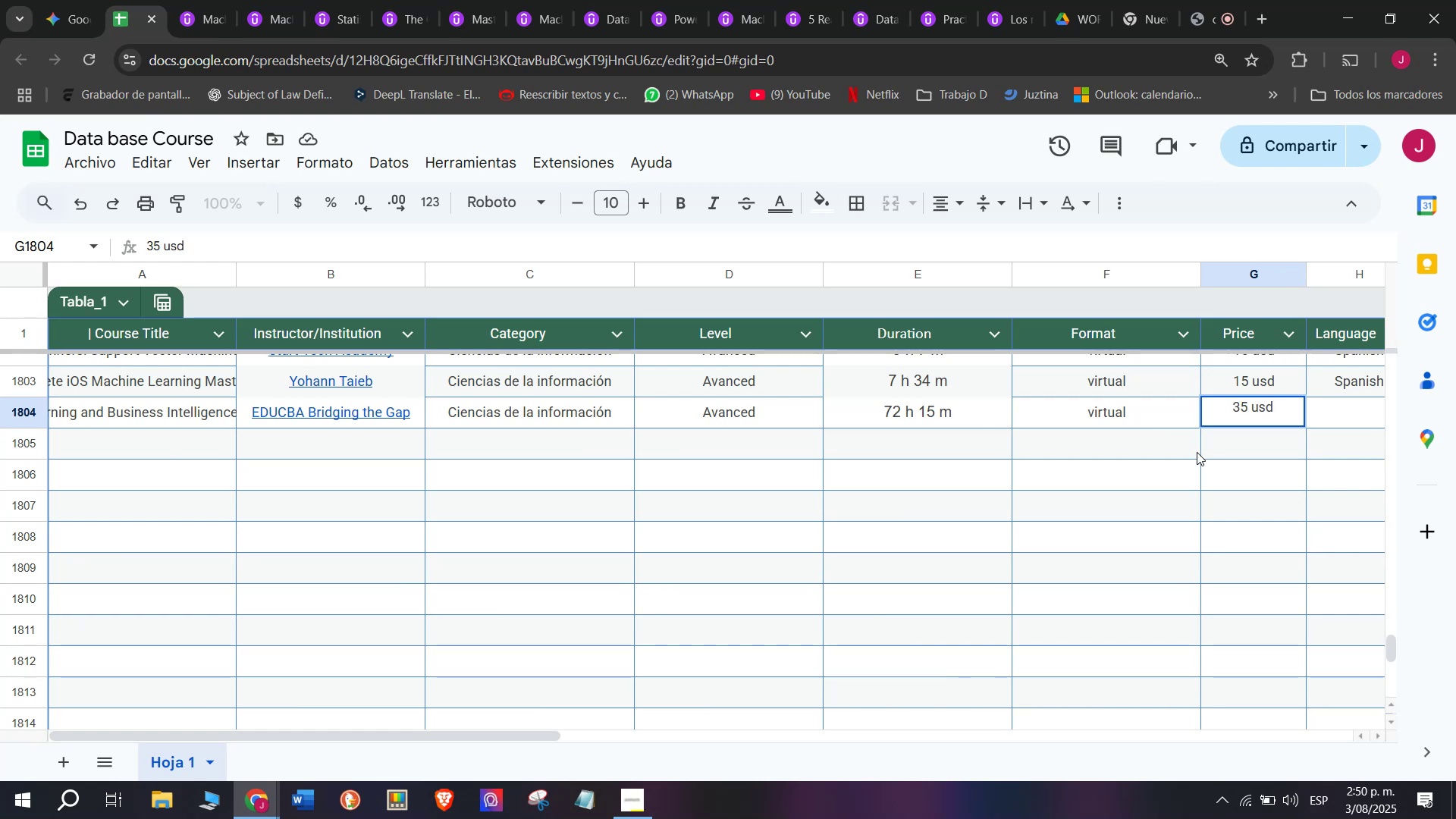 
key(Control+ControlLeft)
 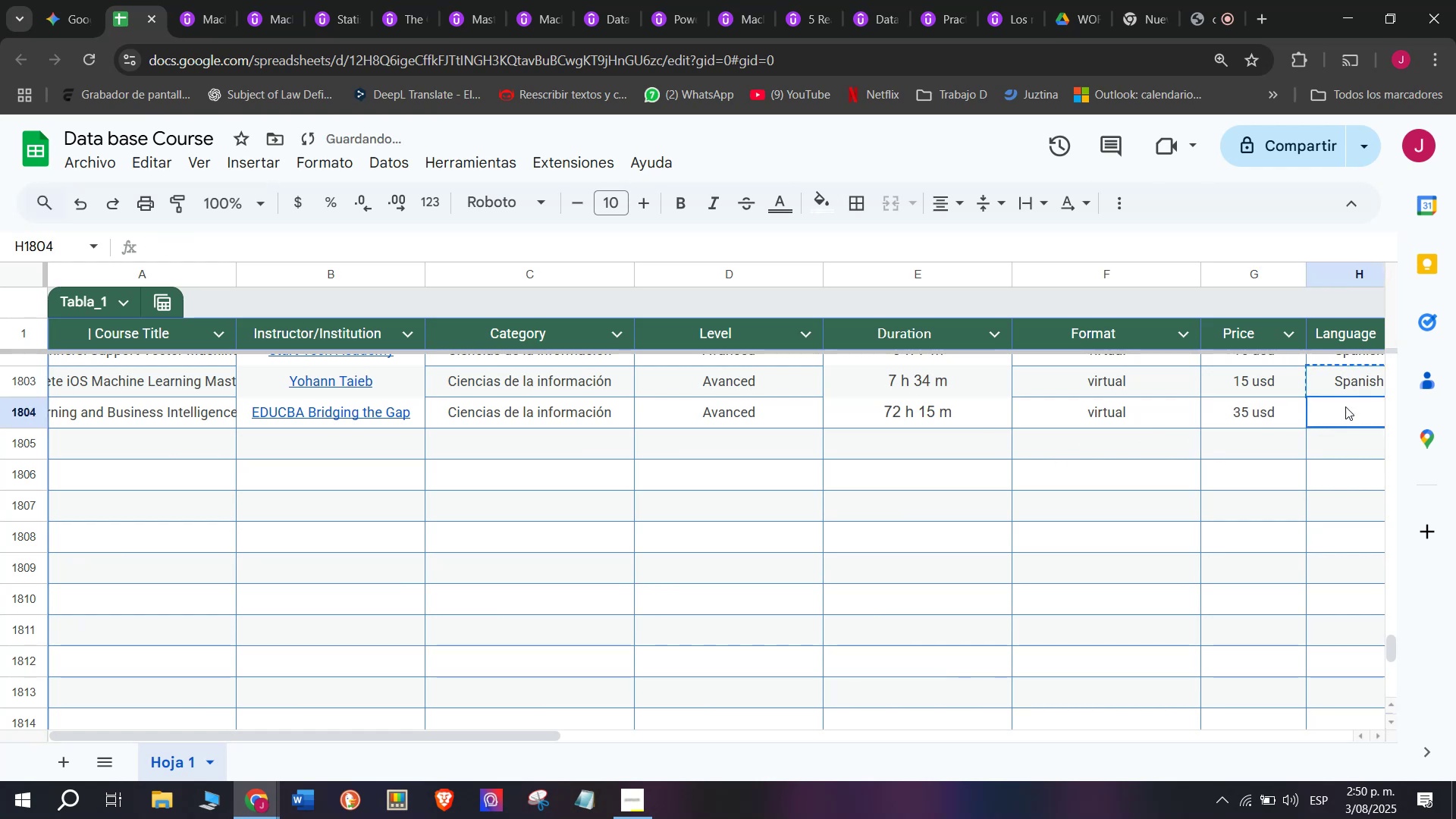 
key(Break)
 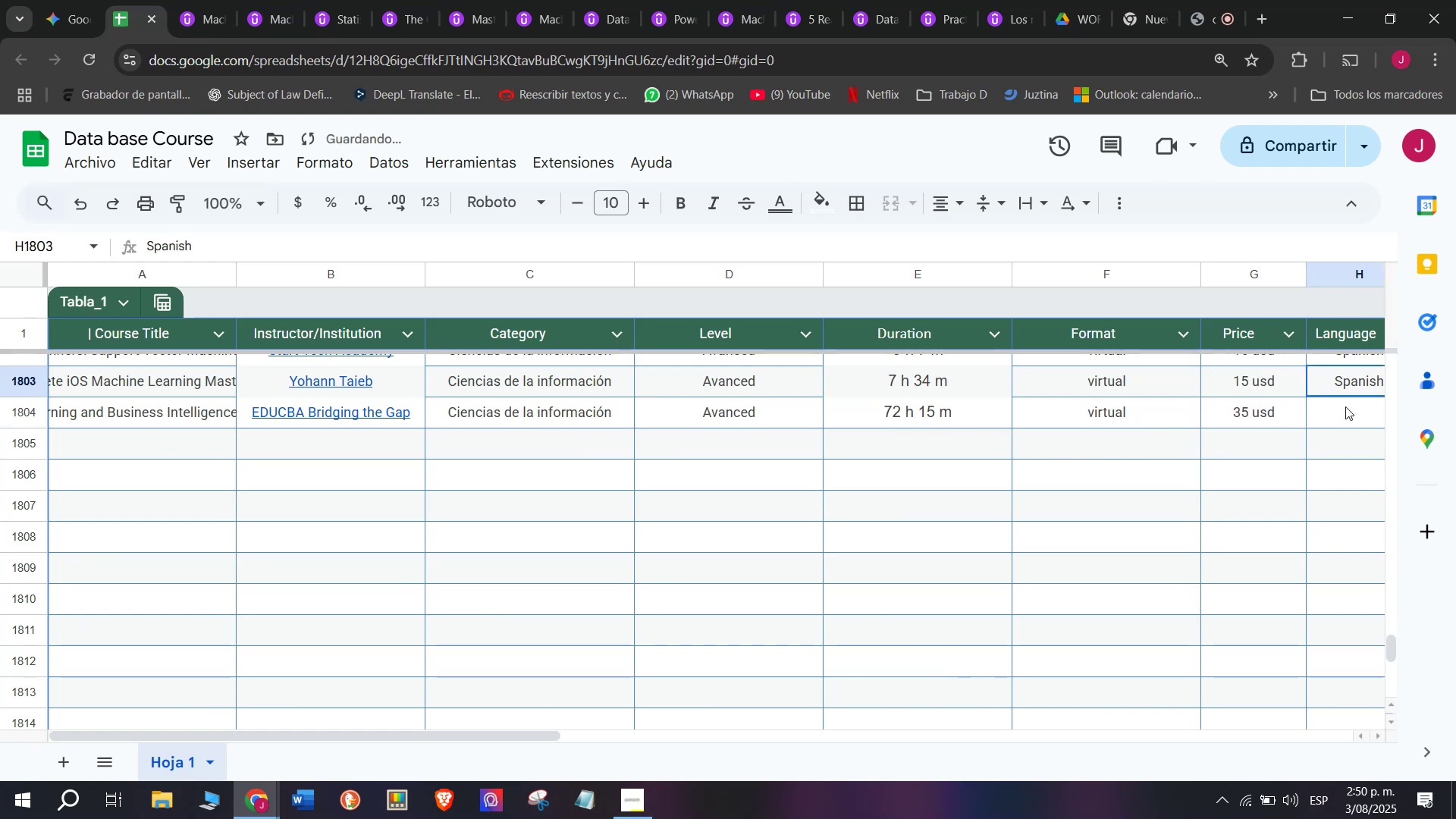 
key(Control+C)
 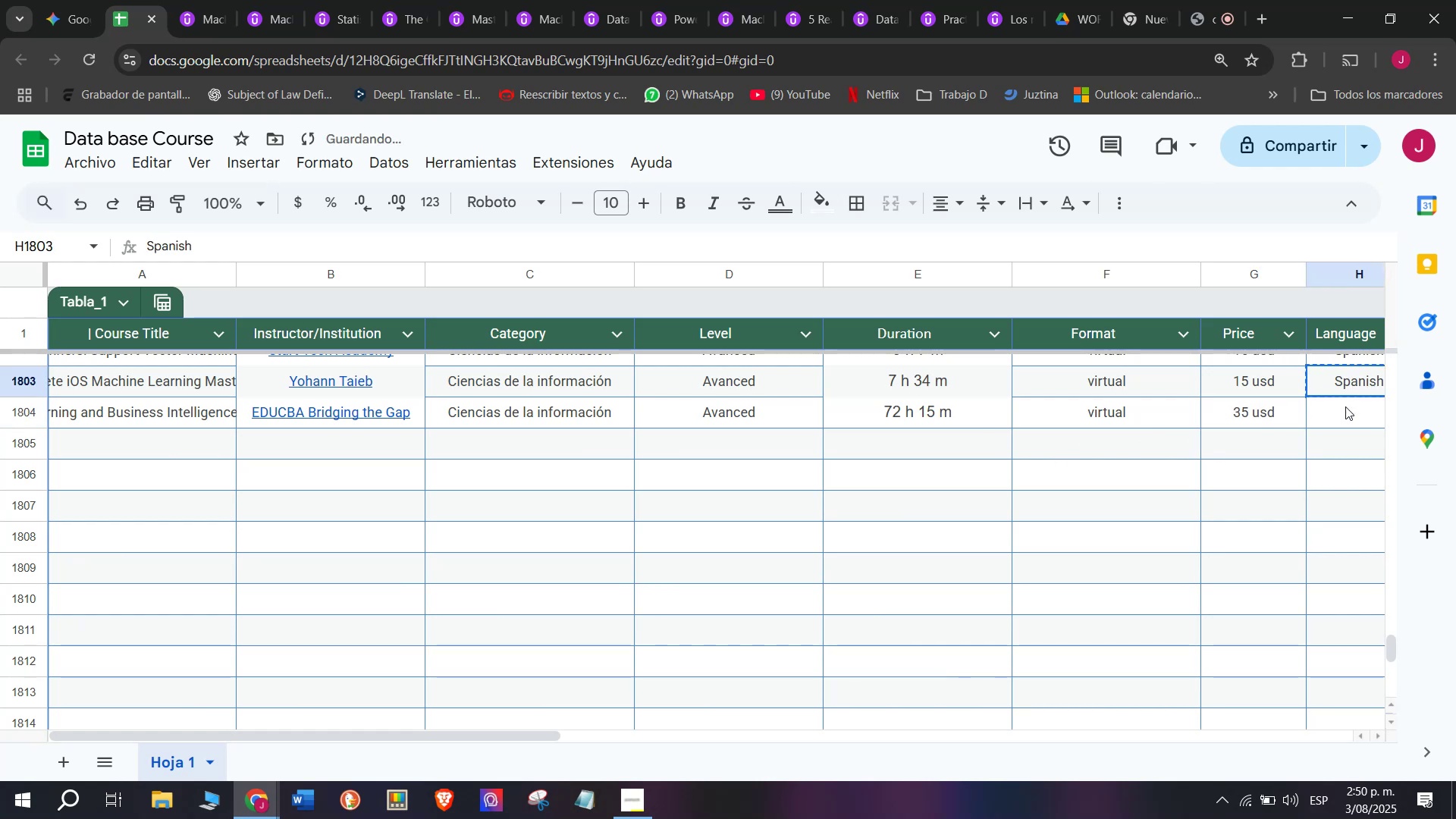 
left_click([1345, 406])
 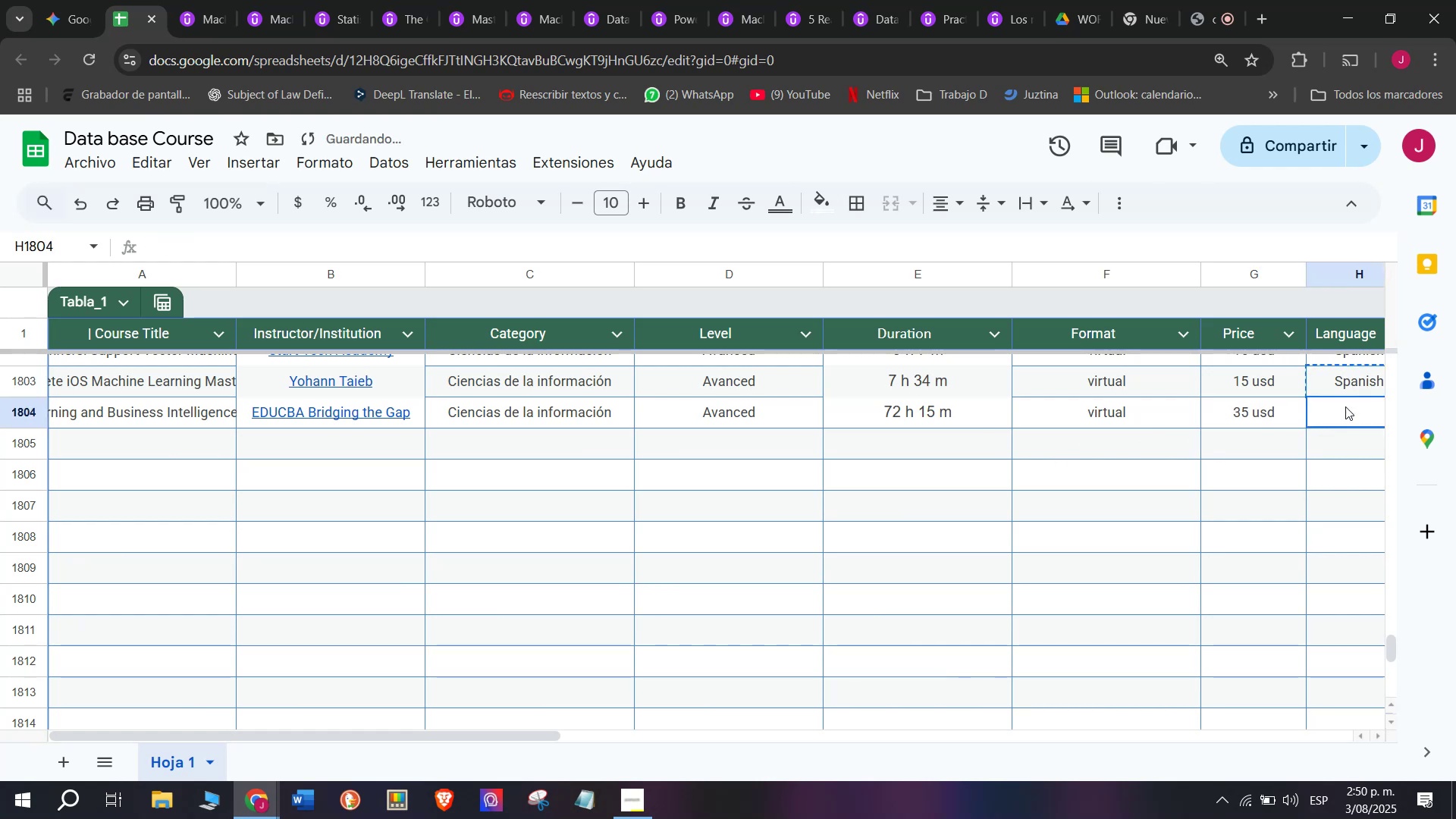 
key(Z)
 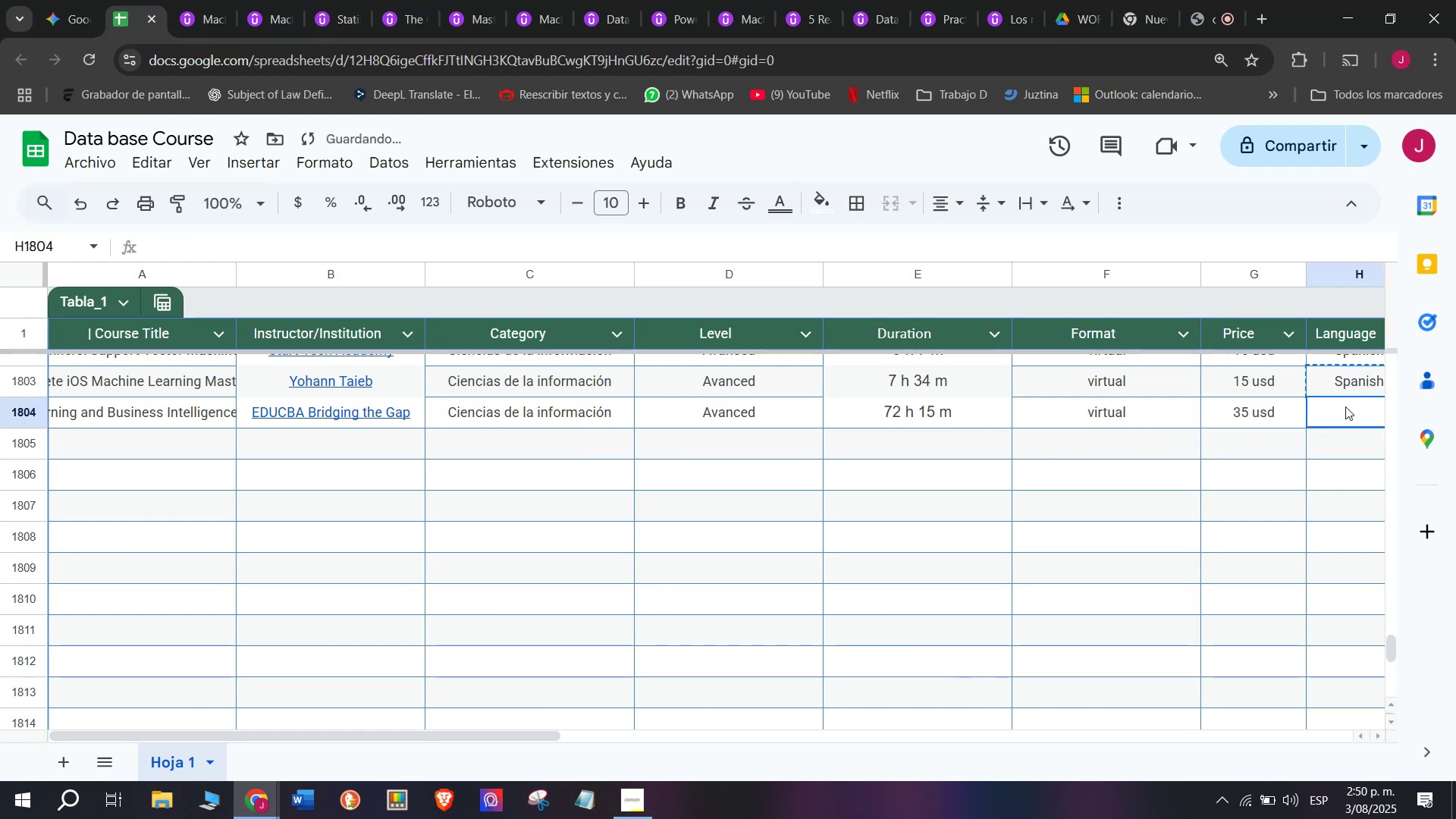 
key(Control+ControlLeft)
 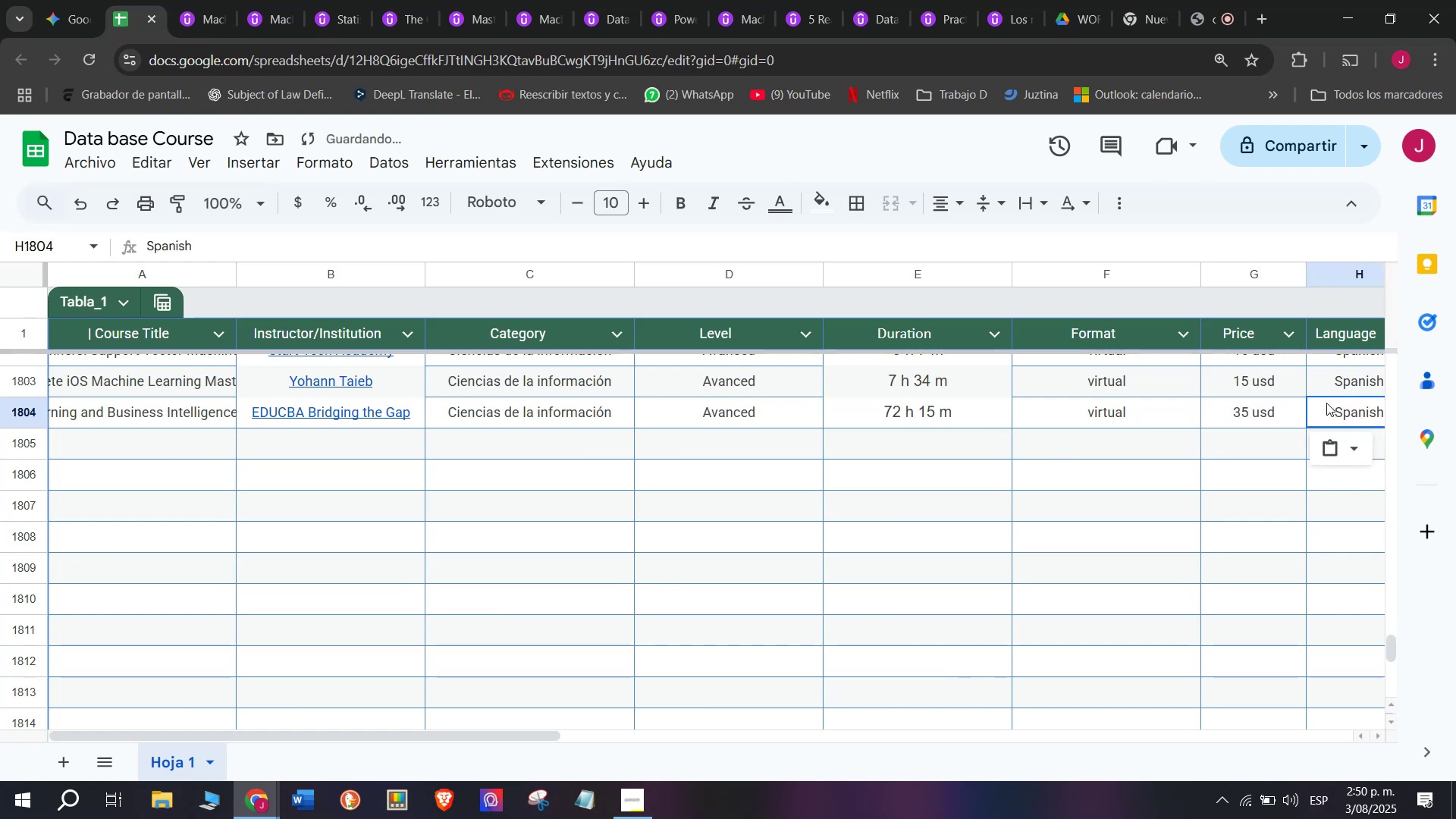 
key(Control+V)
 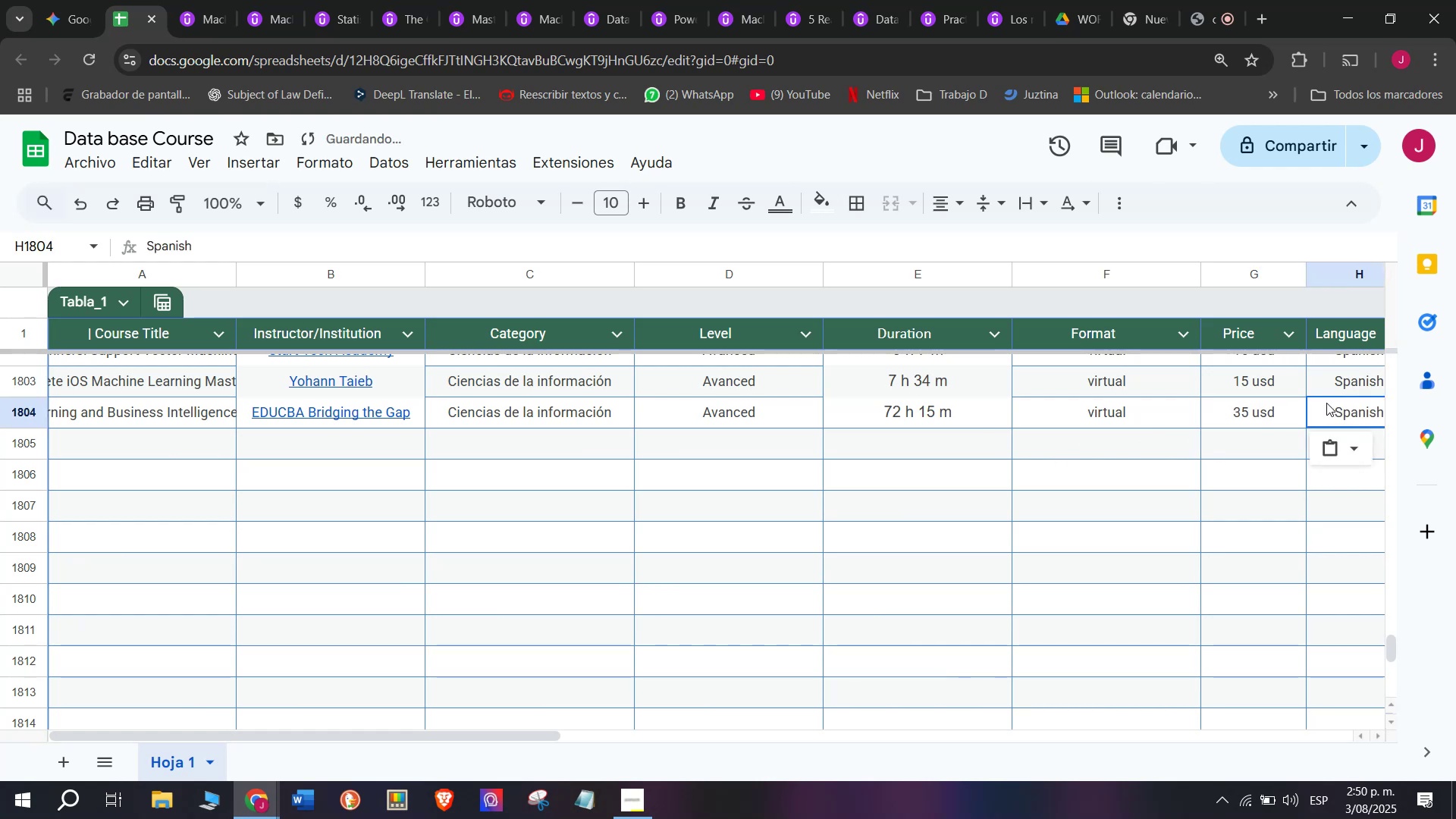 
scroll: coordinate [299, 384], scroll_direction: down, amount: 3.0
 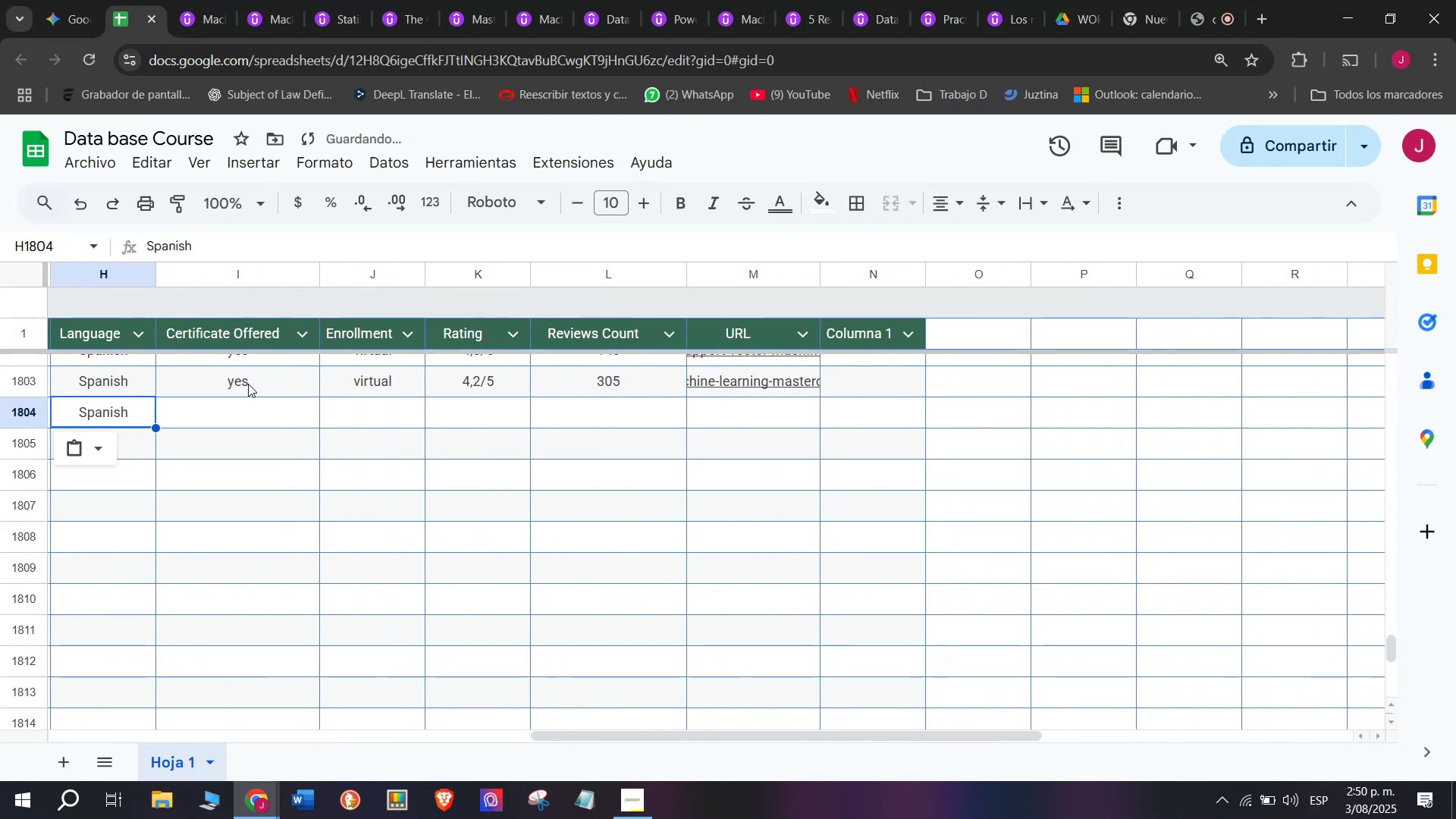 
key(Break)
 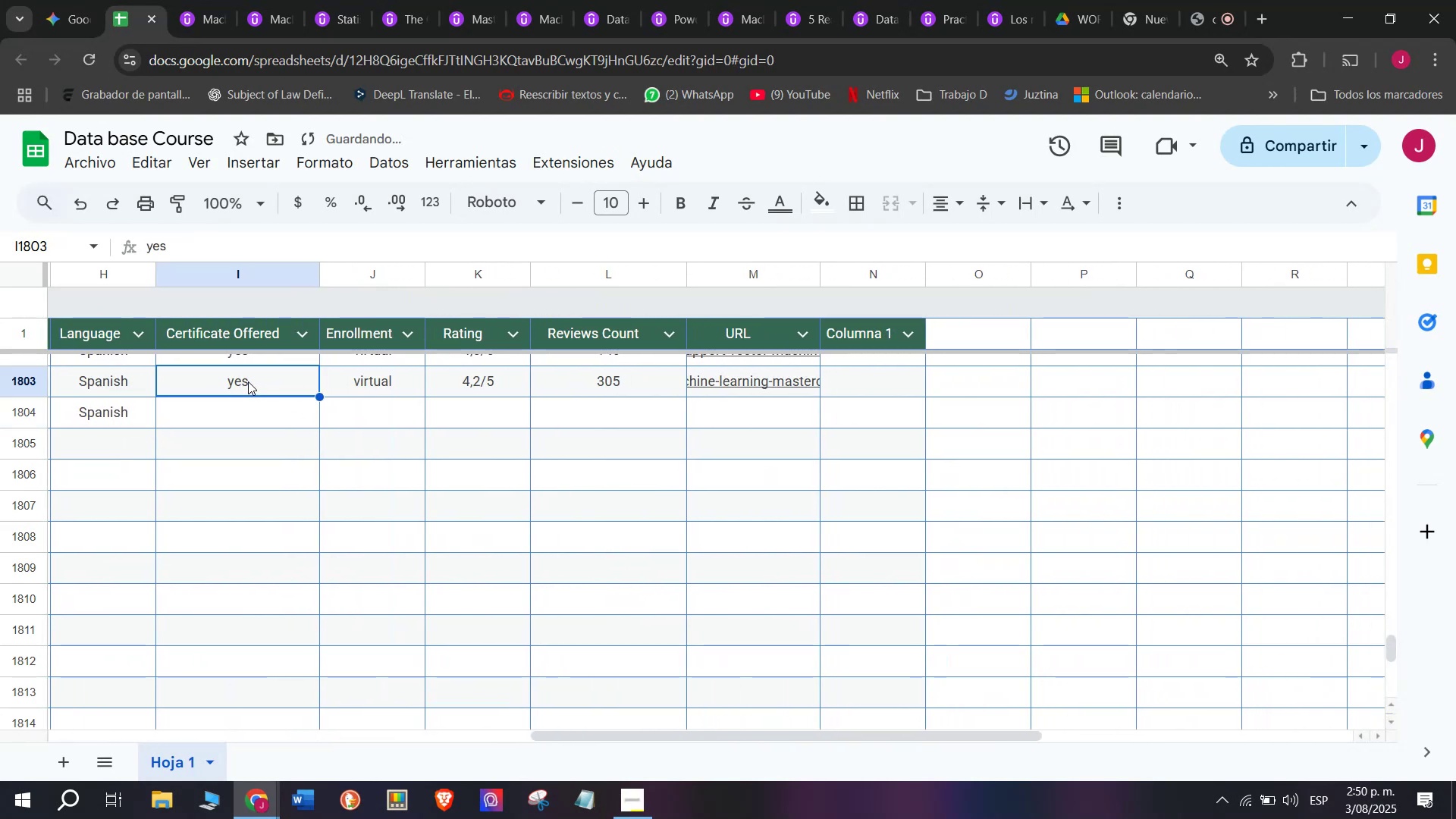 
key(Control+ControlLeft)
 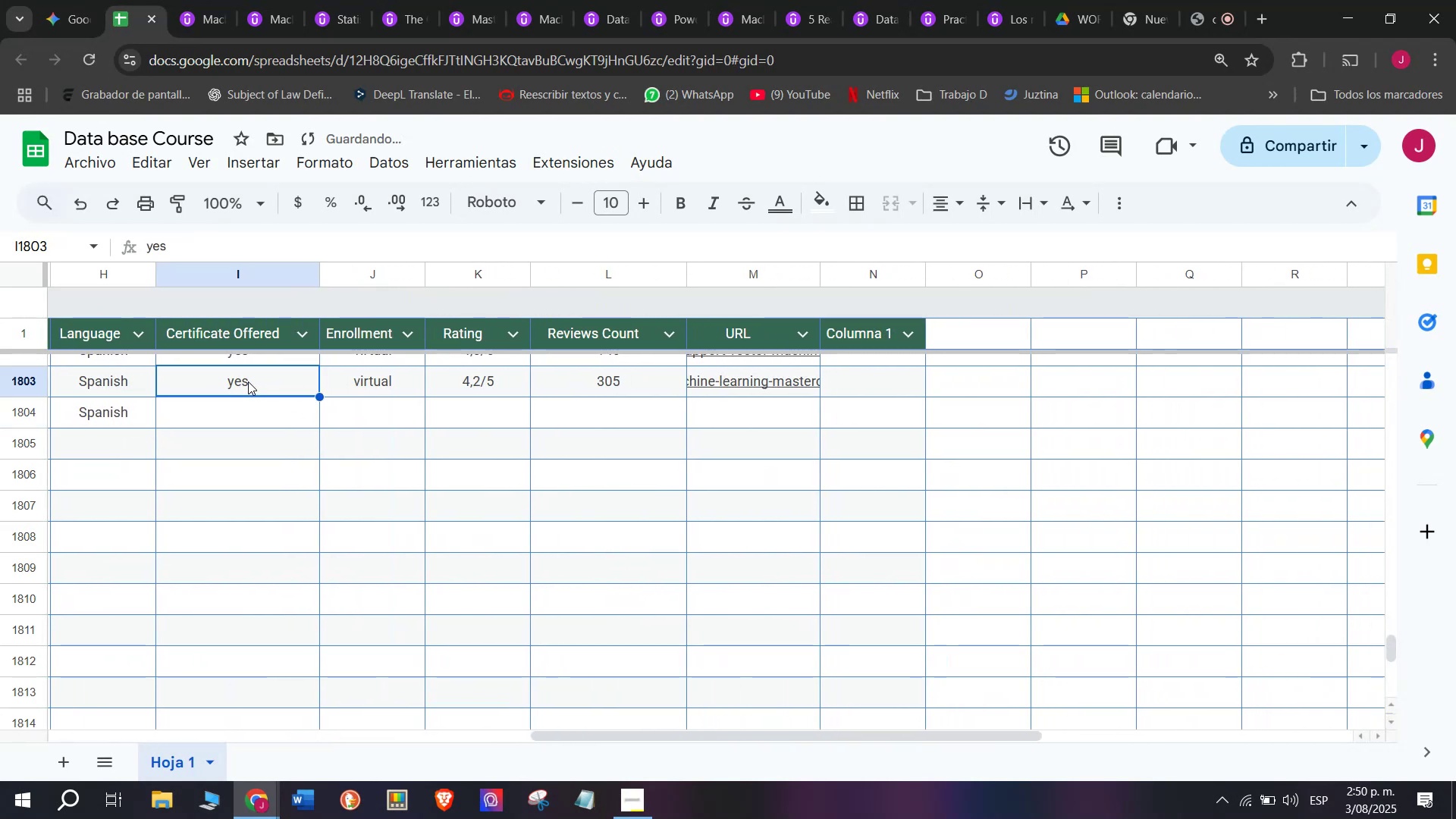 
key(Control+C)
 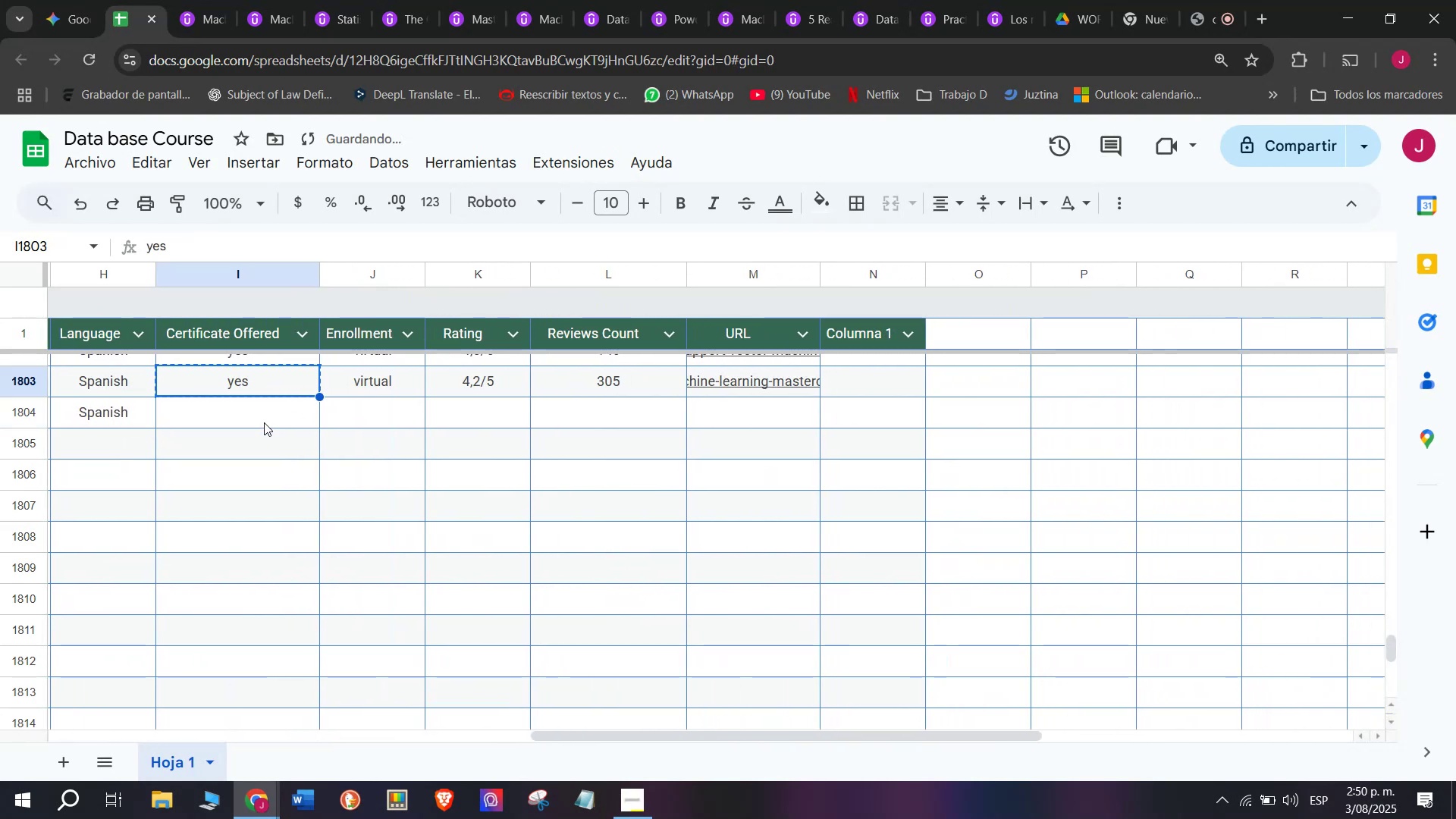 
key(Control+ControlLeft)
 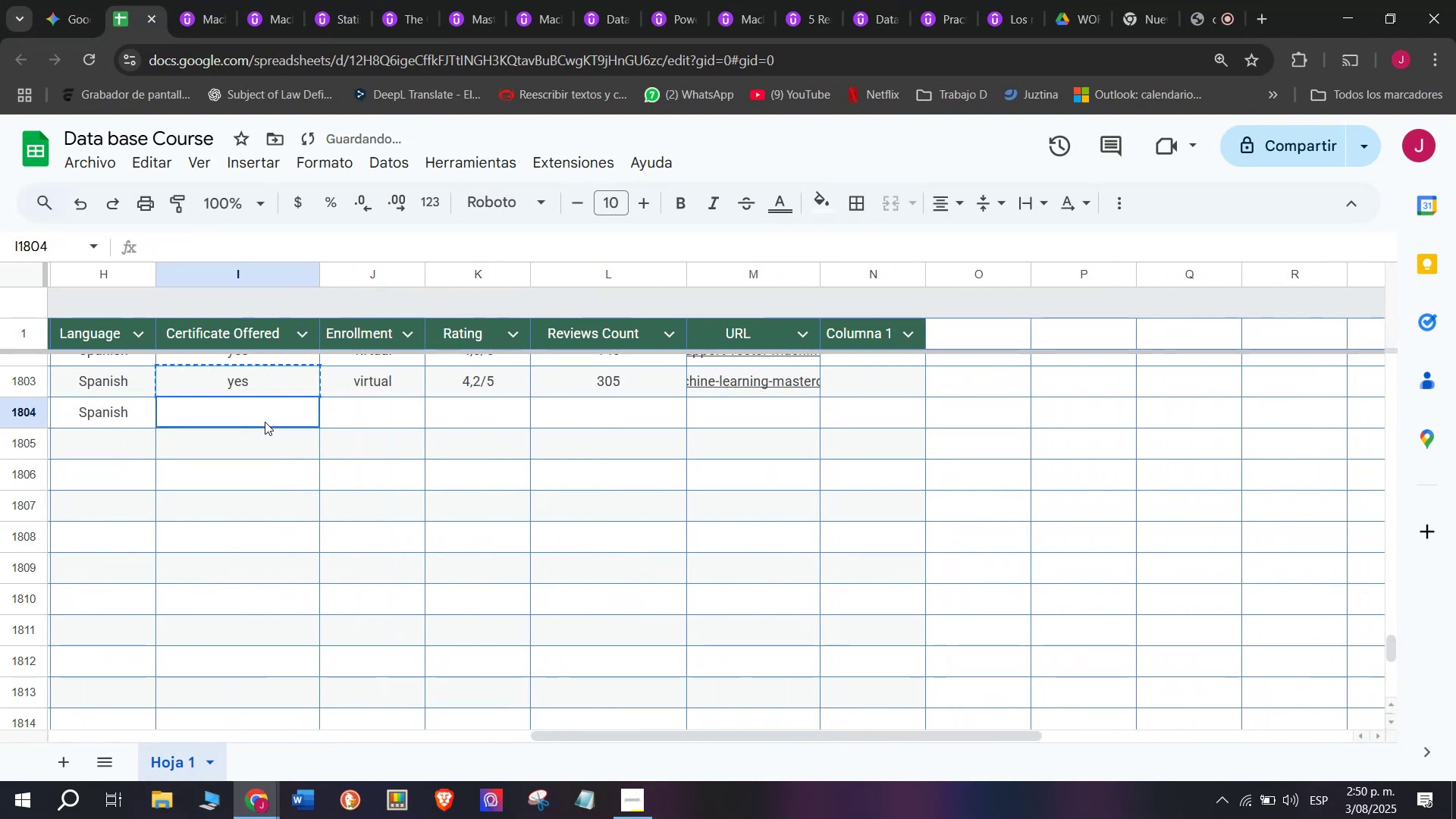 
key(Z)
 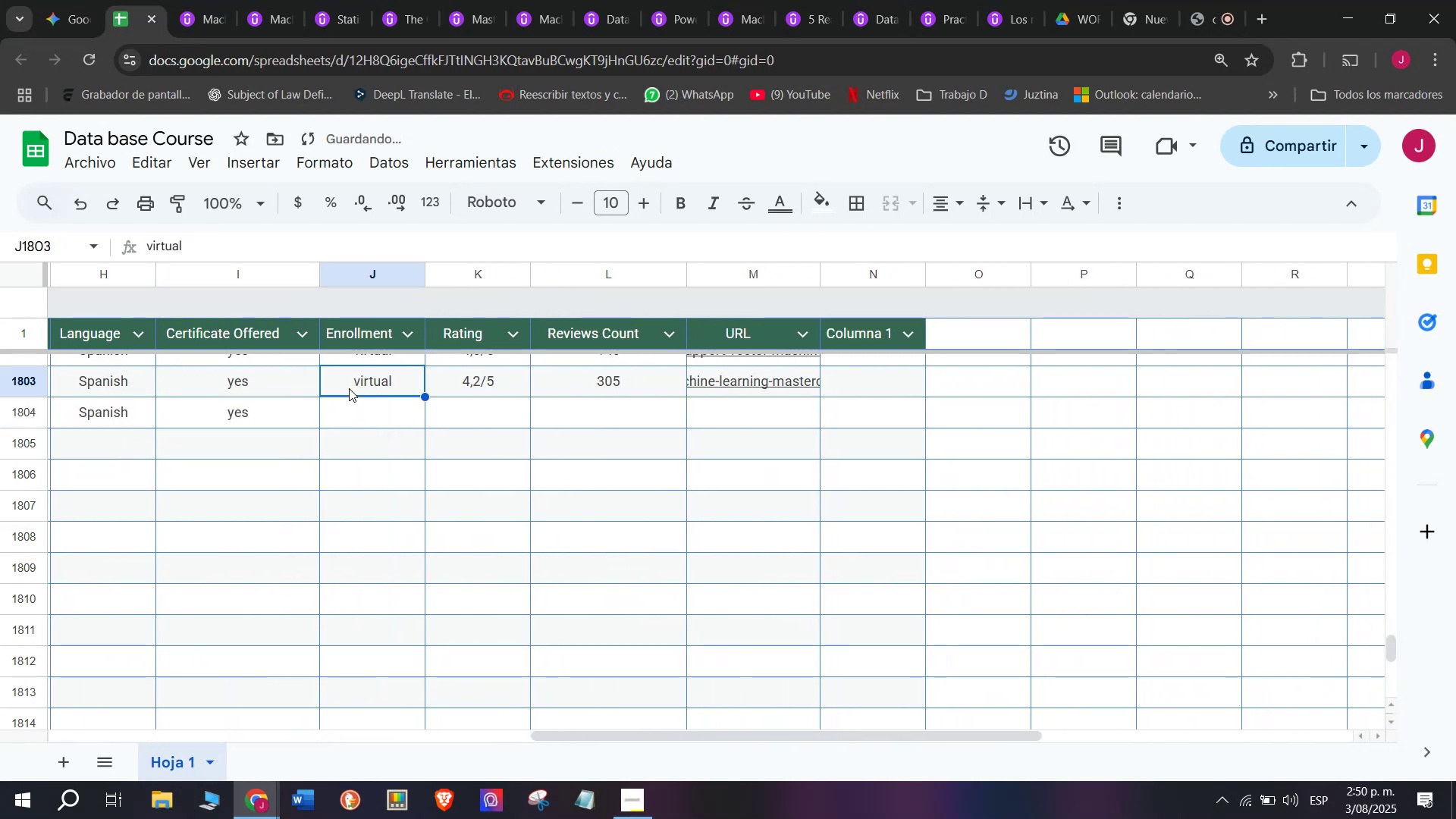 
key(Control+V)
 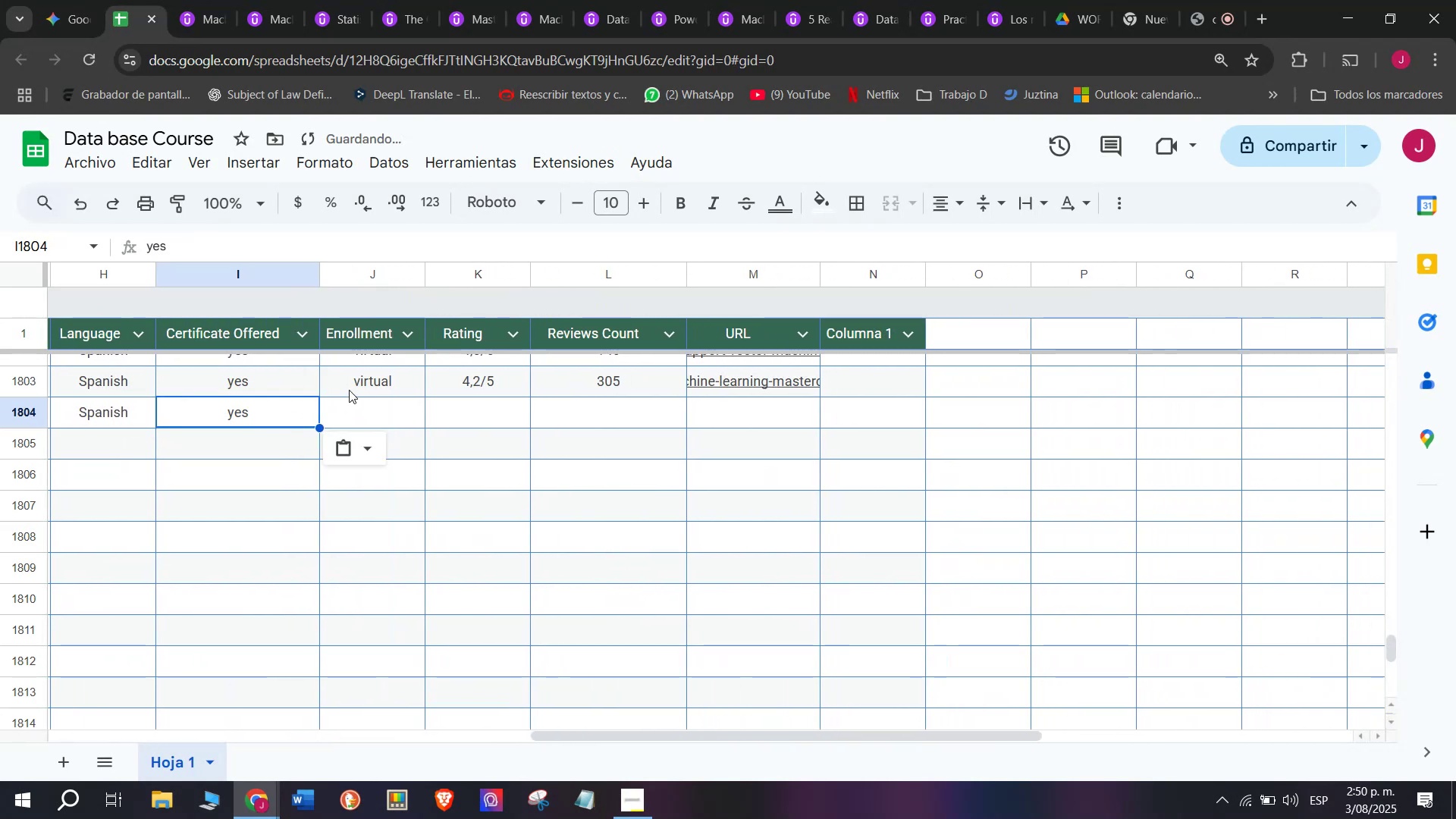 
key(Break)
 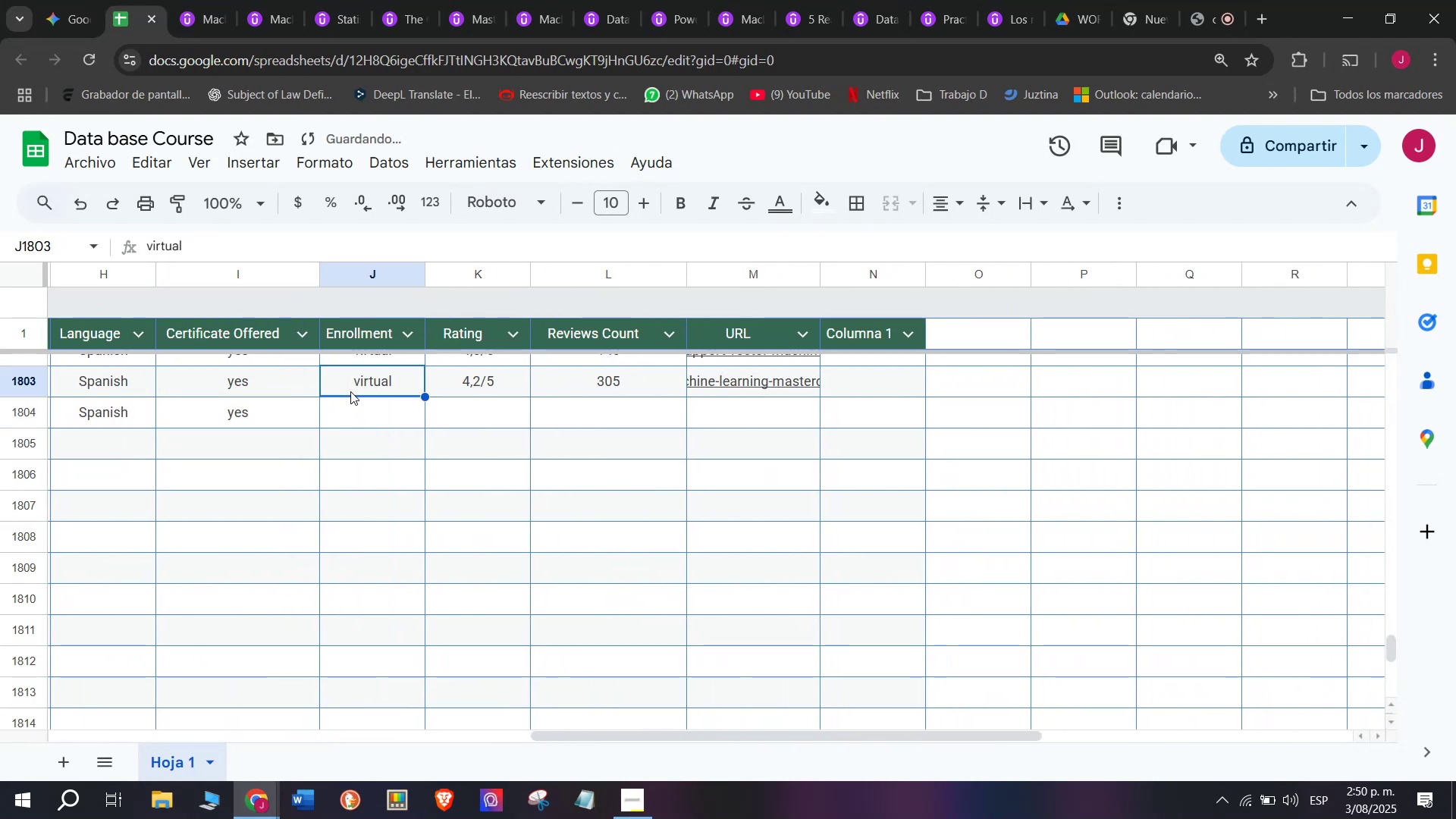 
key(Control+ControlLeft)
 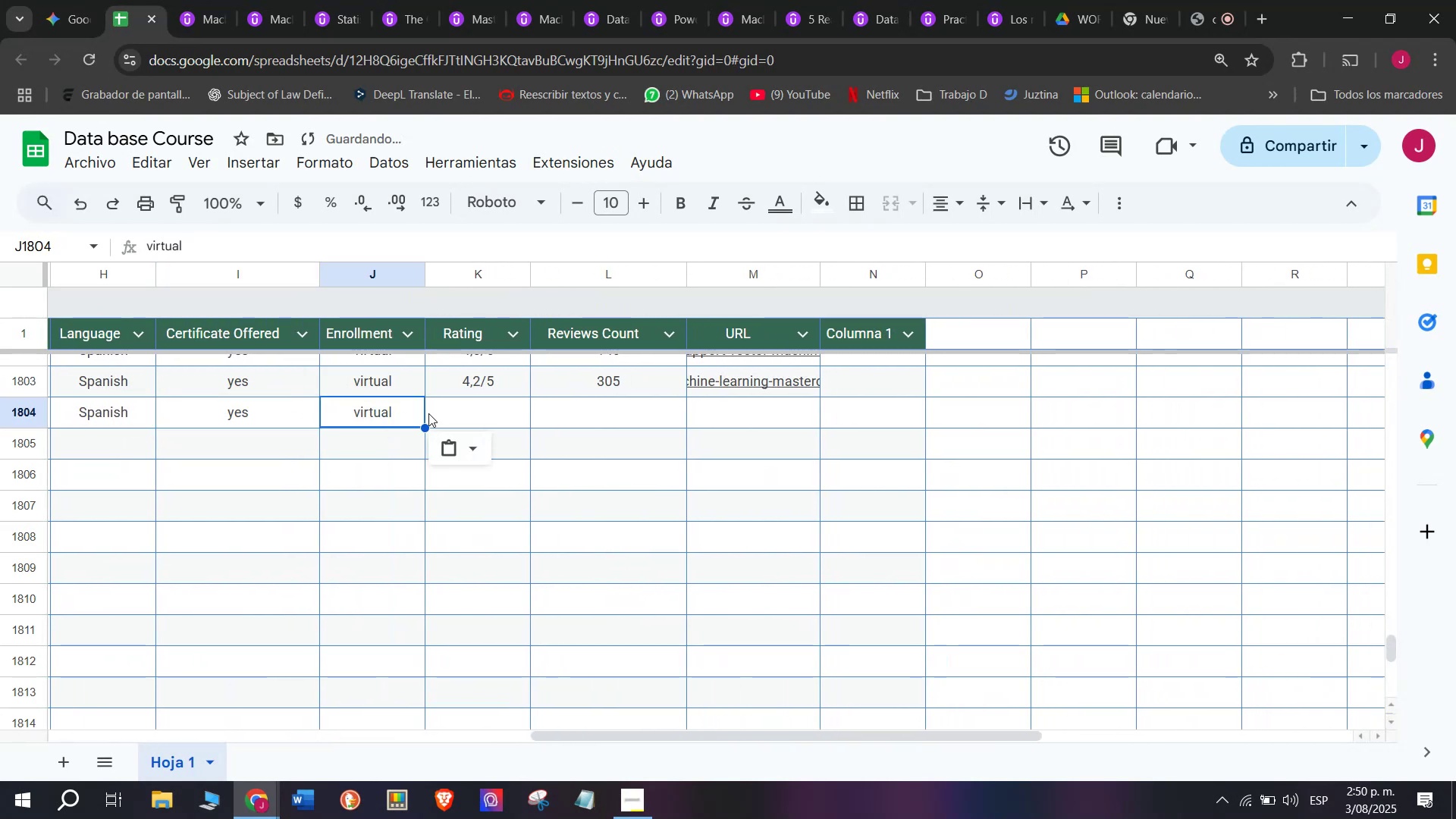 
key(Control+C)
 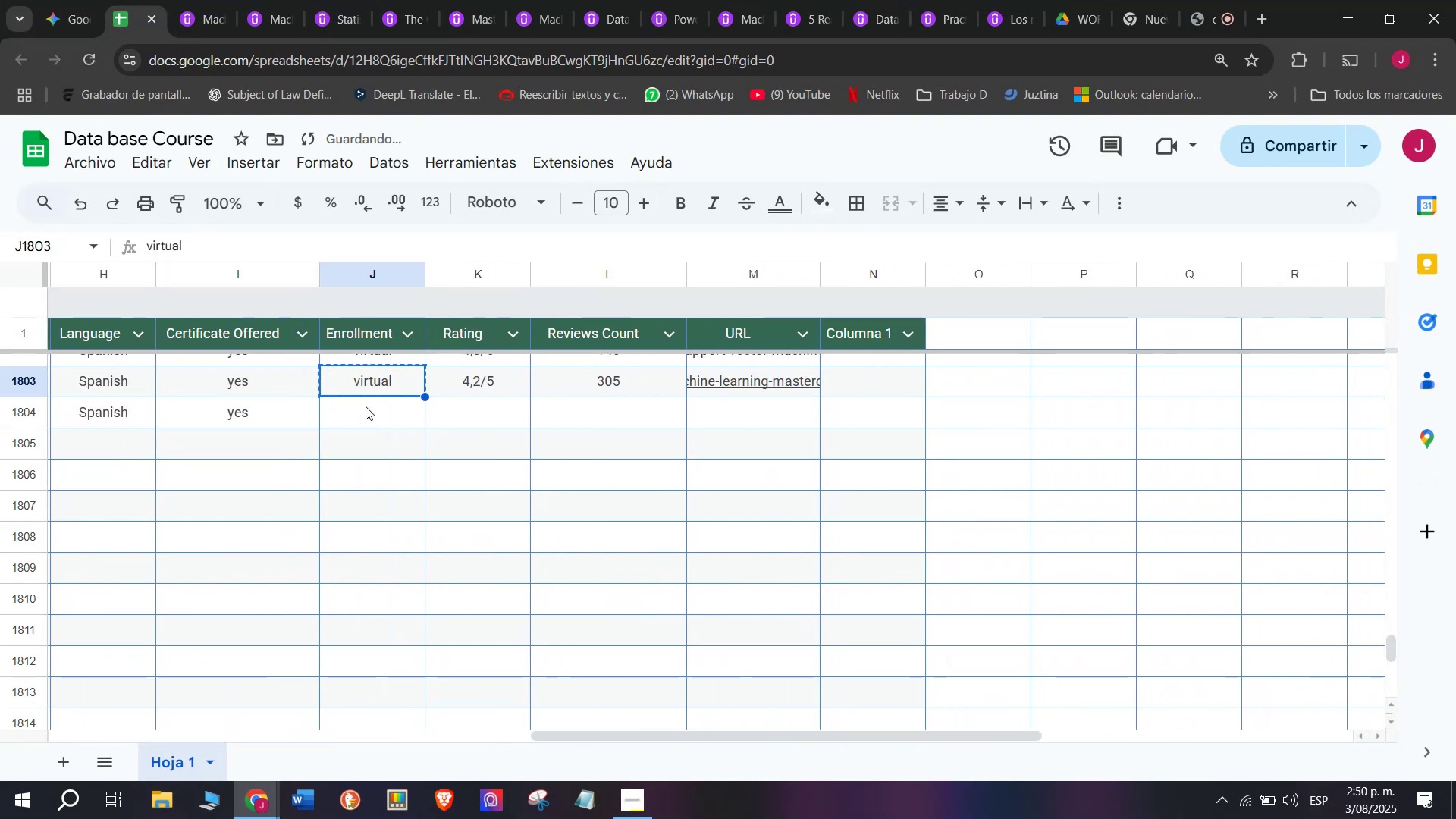 
double_click([366, 406])
 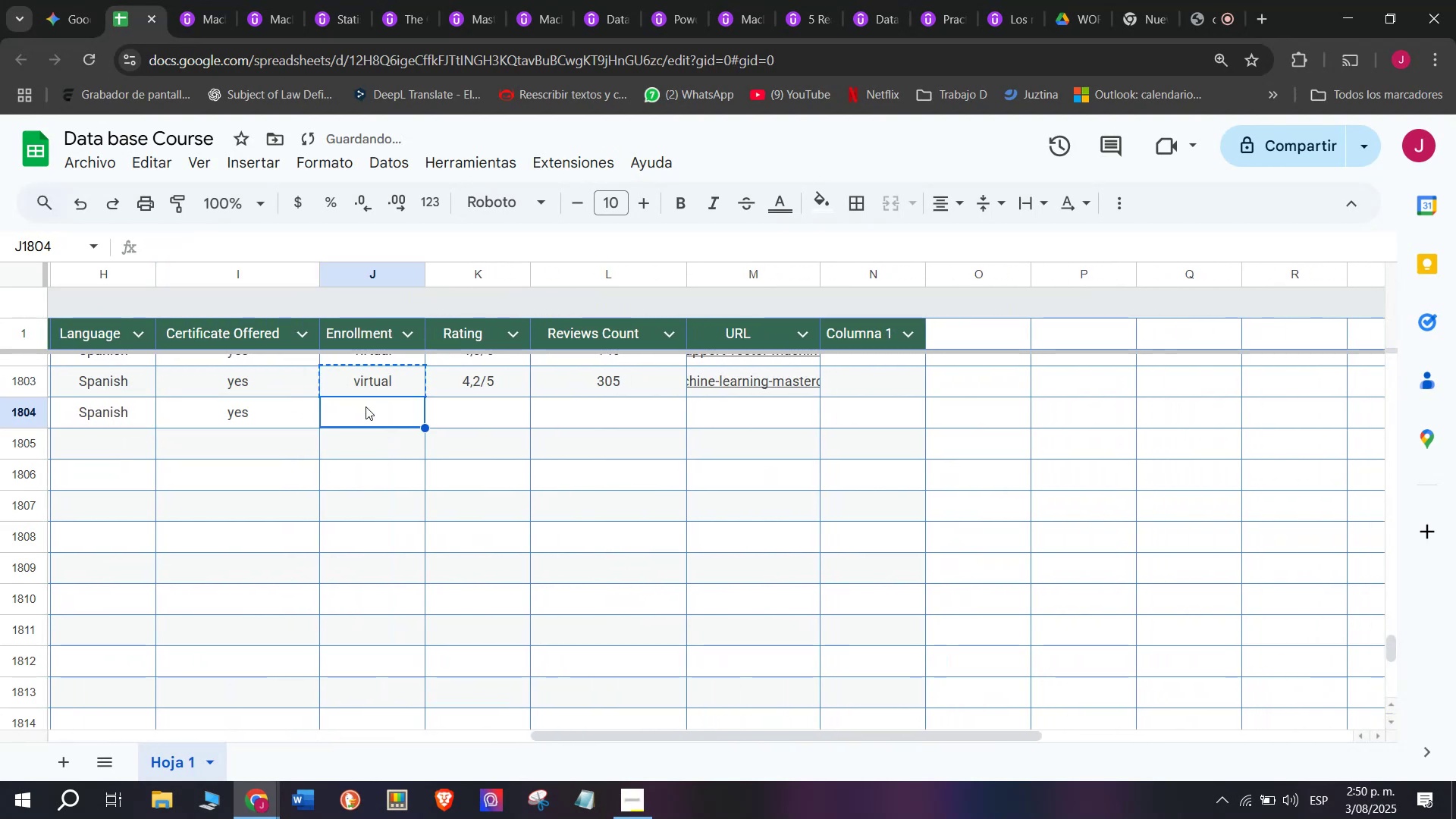 
key(Z)
 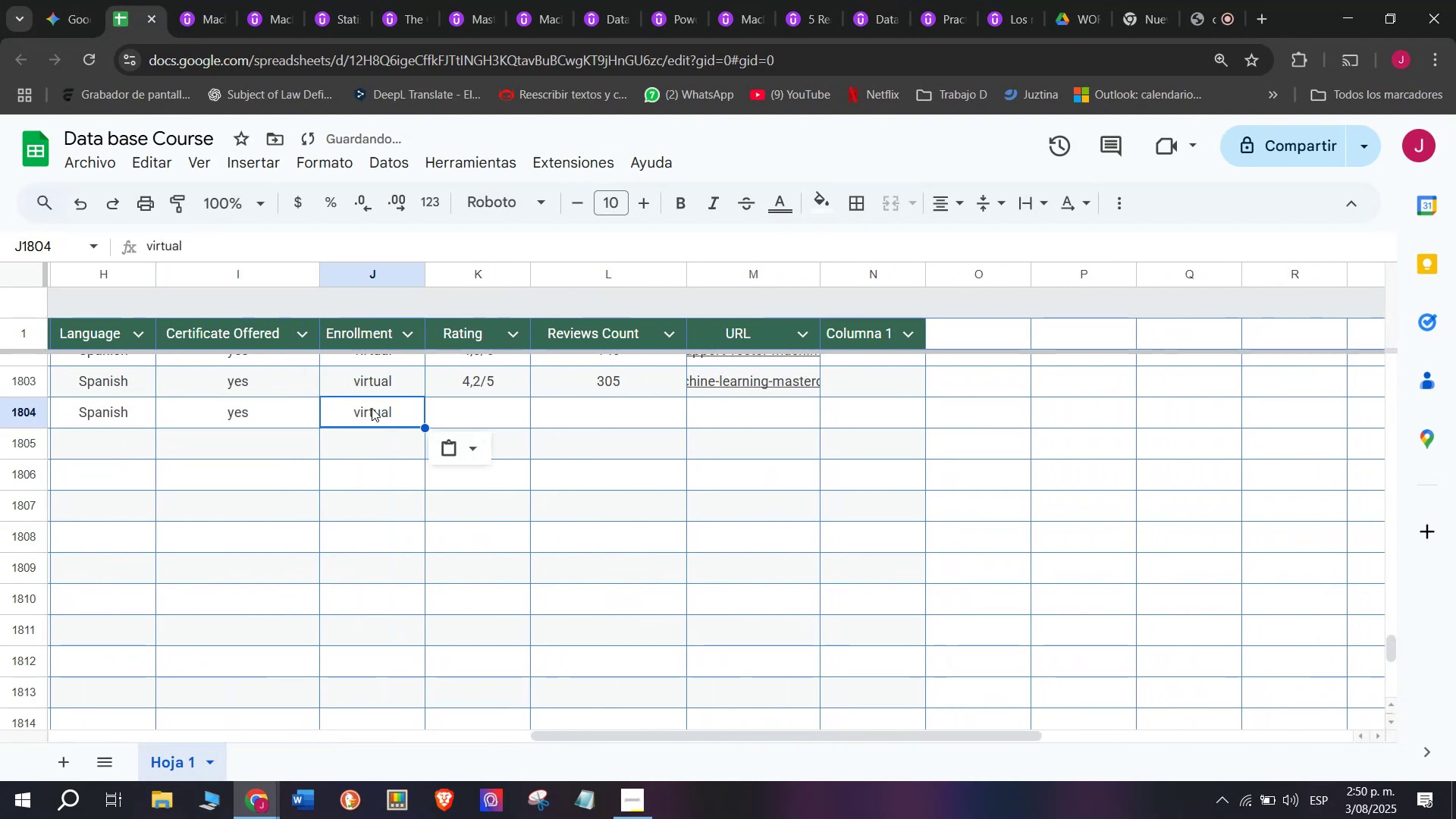 
key(Control+ControlLeft)
 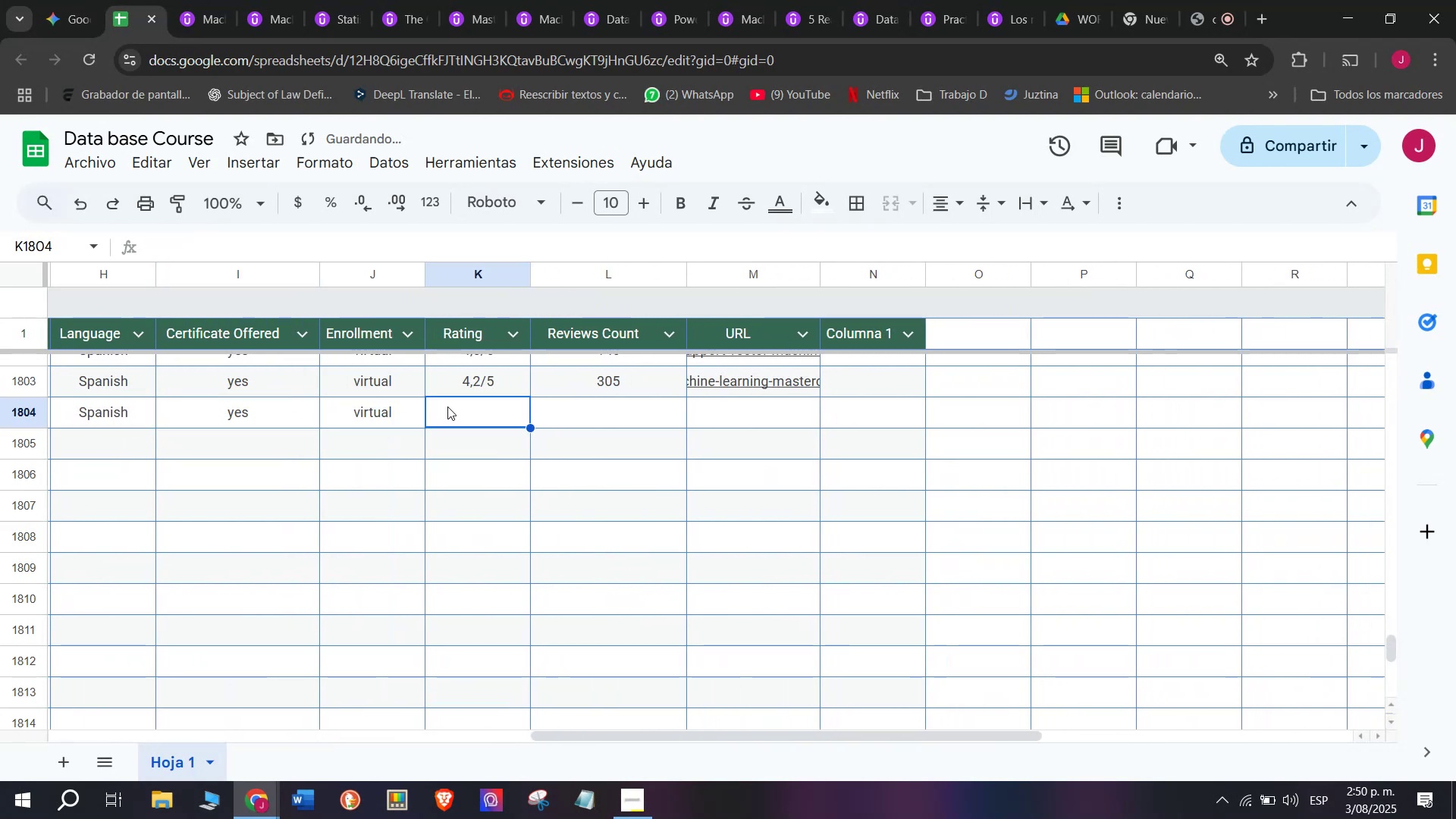 
key(Control+V)
 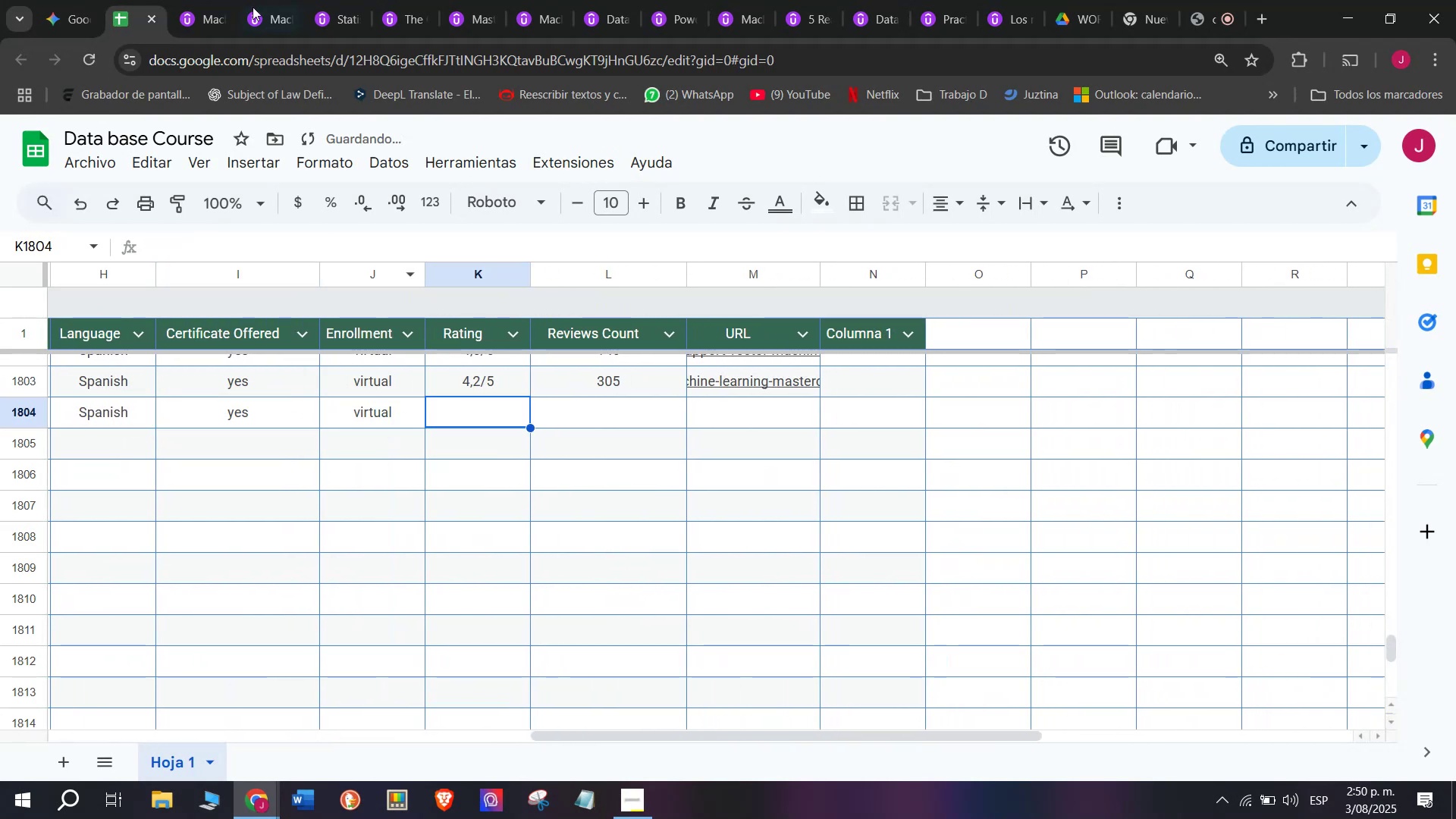 
left_click([221, 0])
 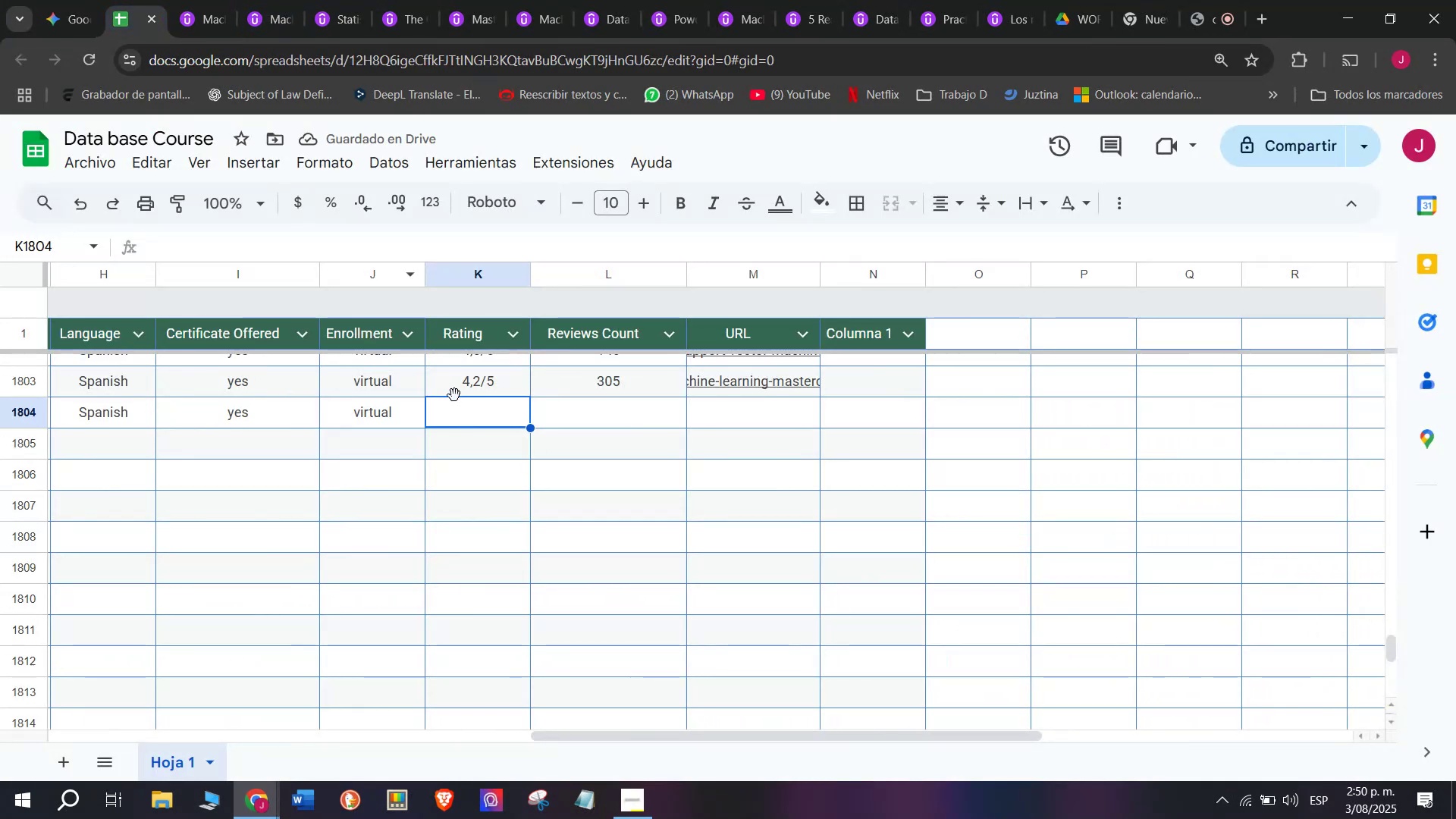 
double_click([481, 380])
 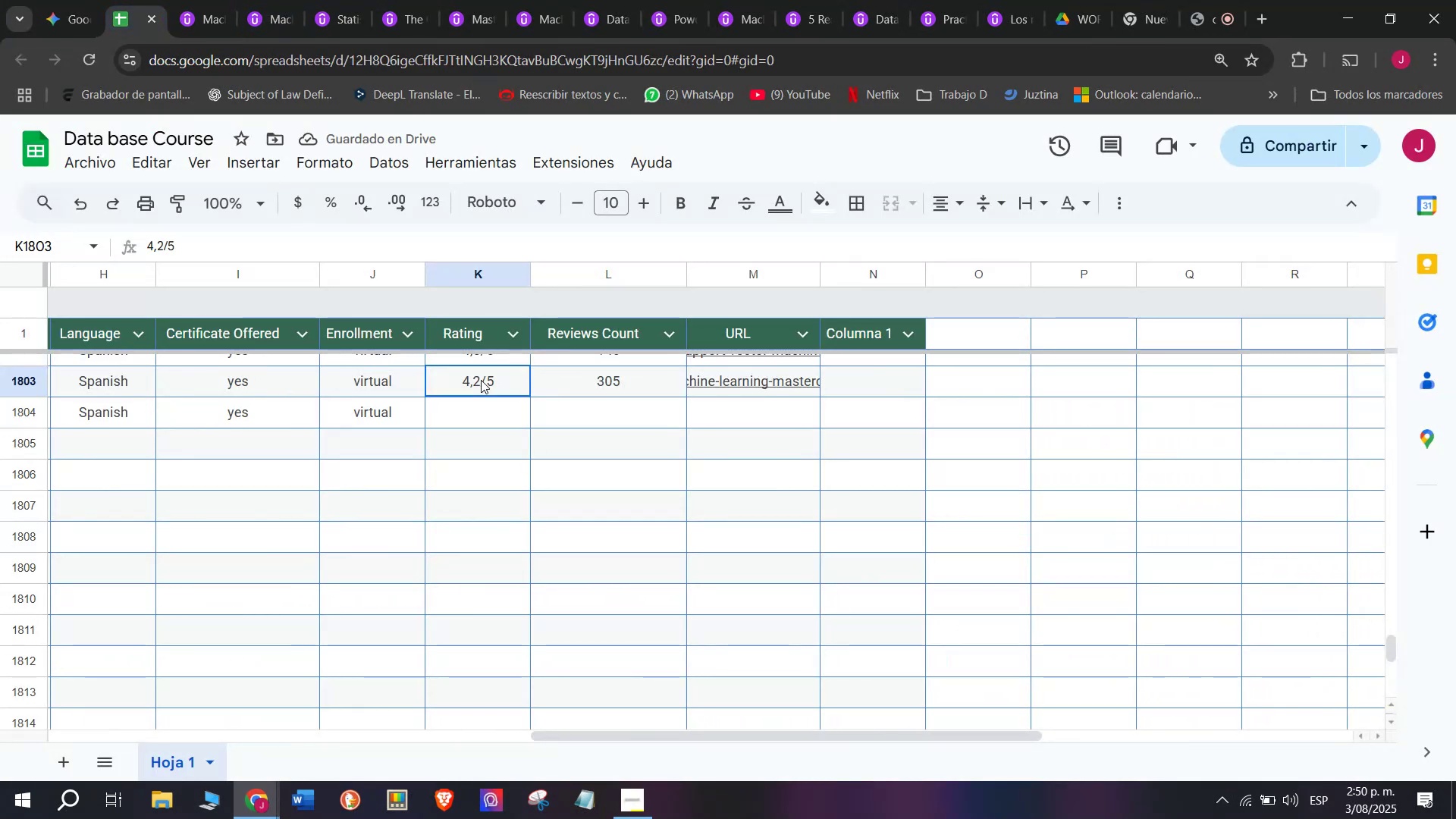 
key(Break)
 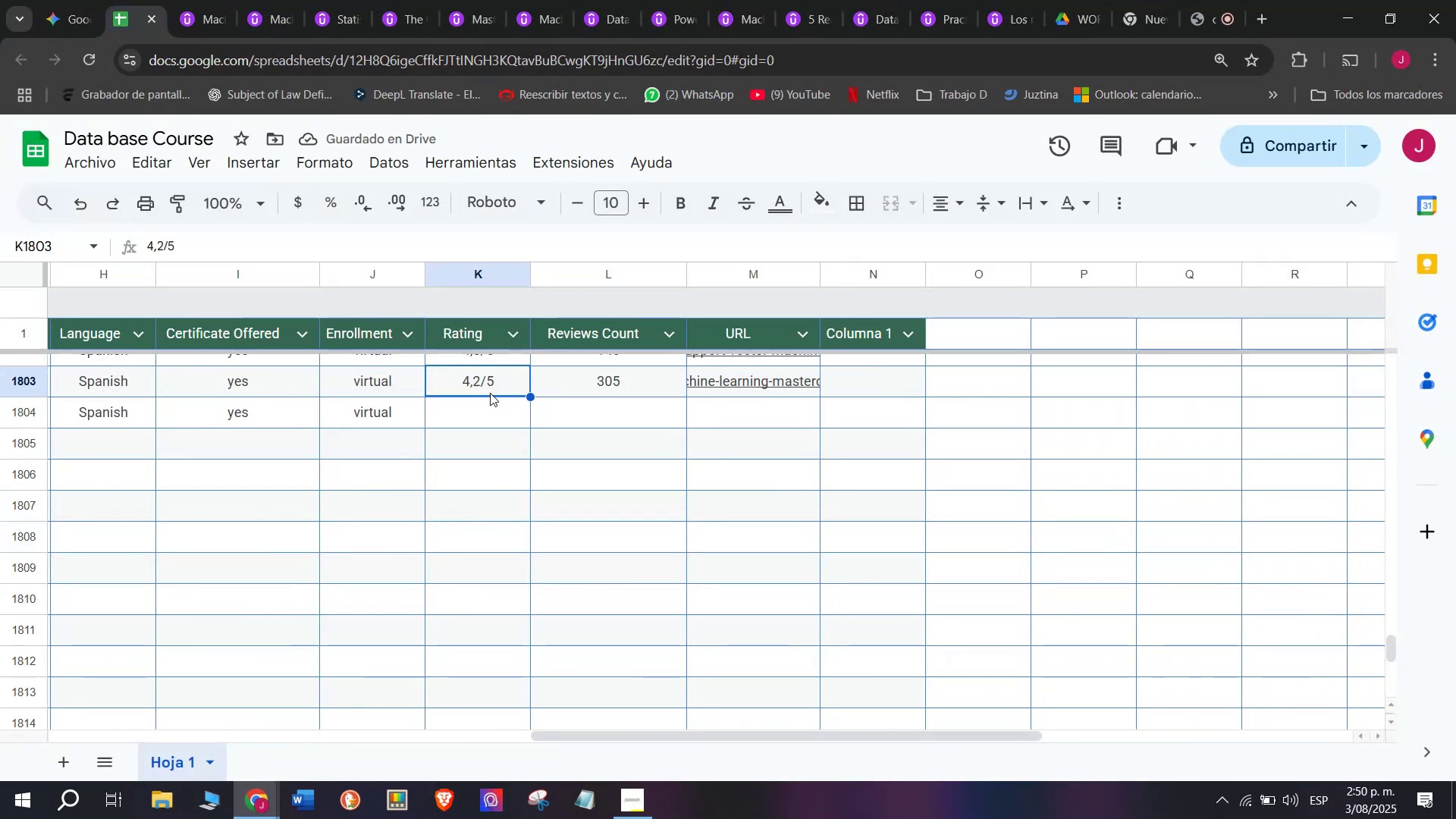 
key(Control+C)
 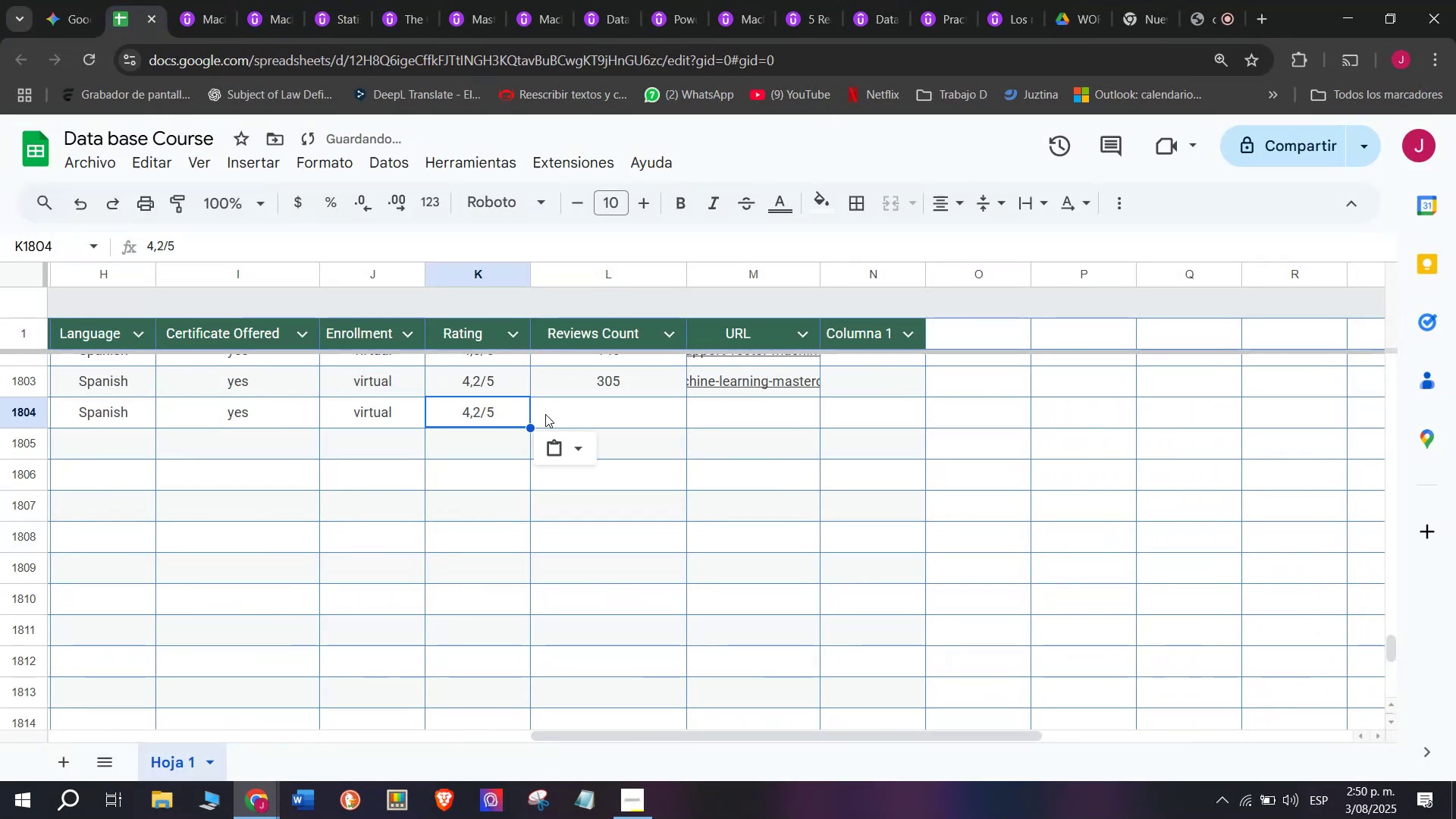 
key(Control+ControlLeft)
 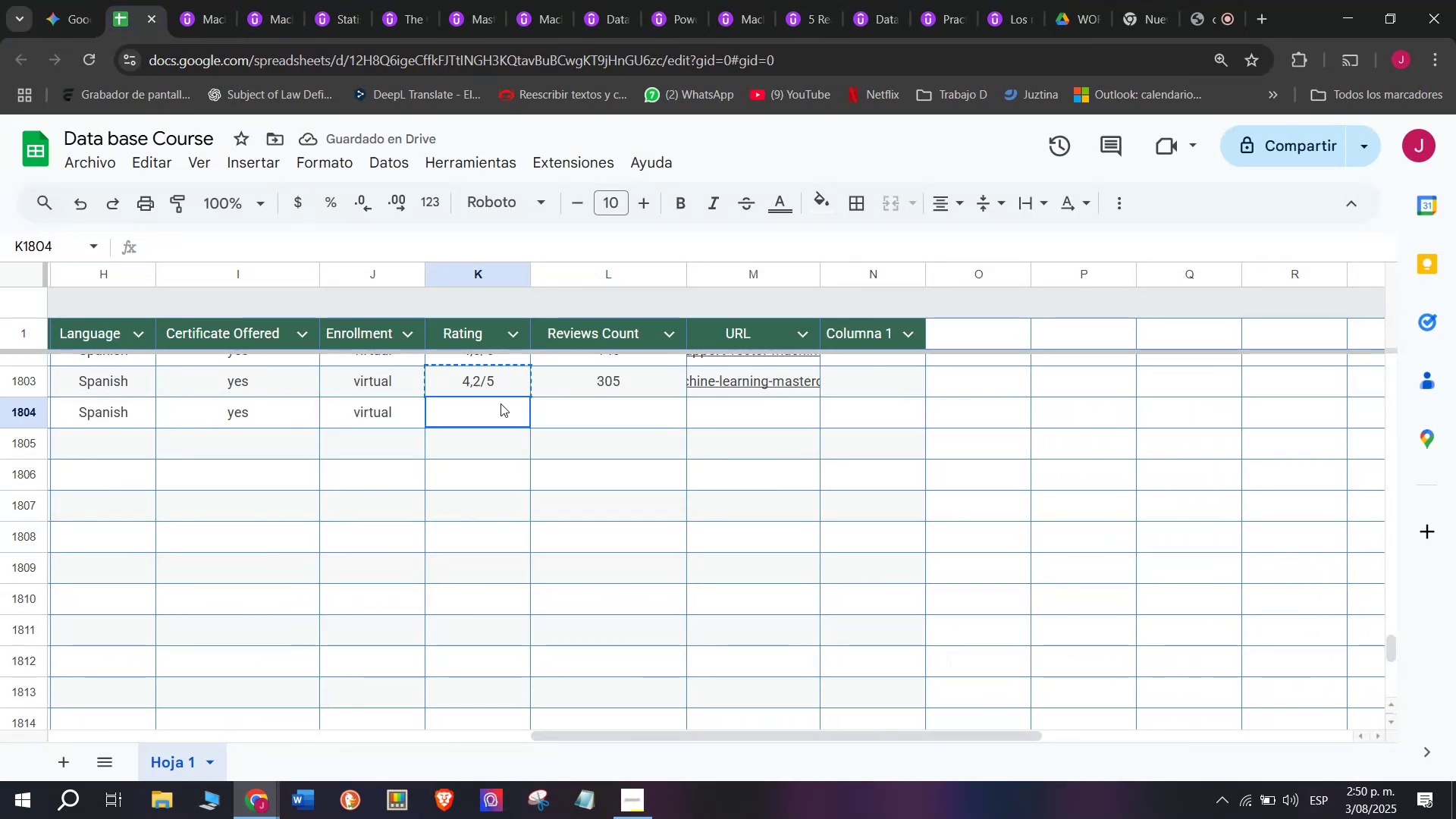 
triple_click([500, 403])
 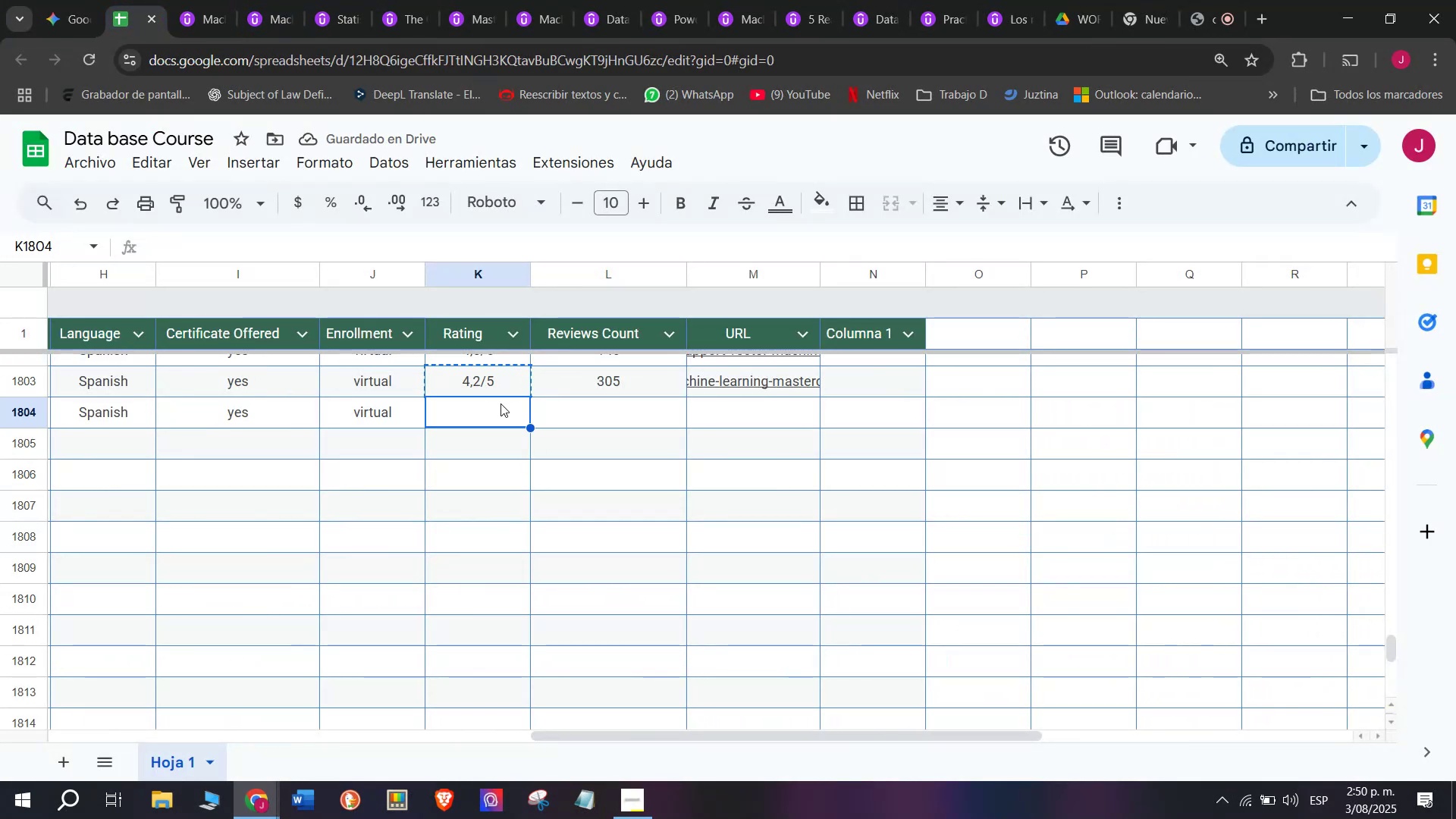 
key(Z)
 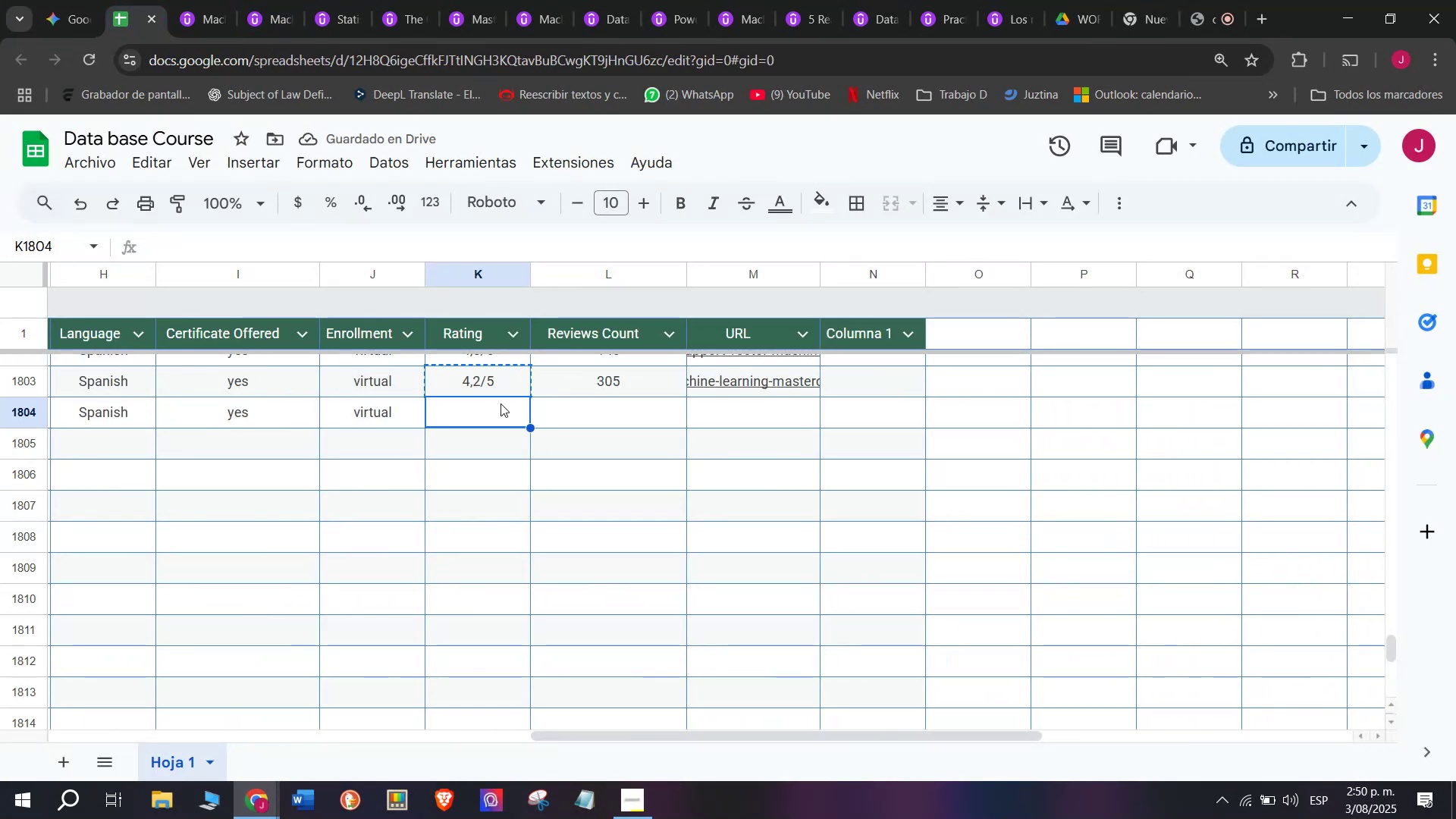 
key(Control+ControlLeft)
 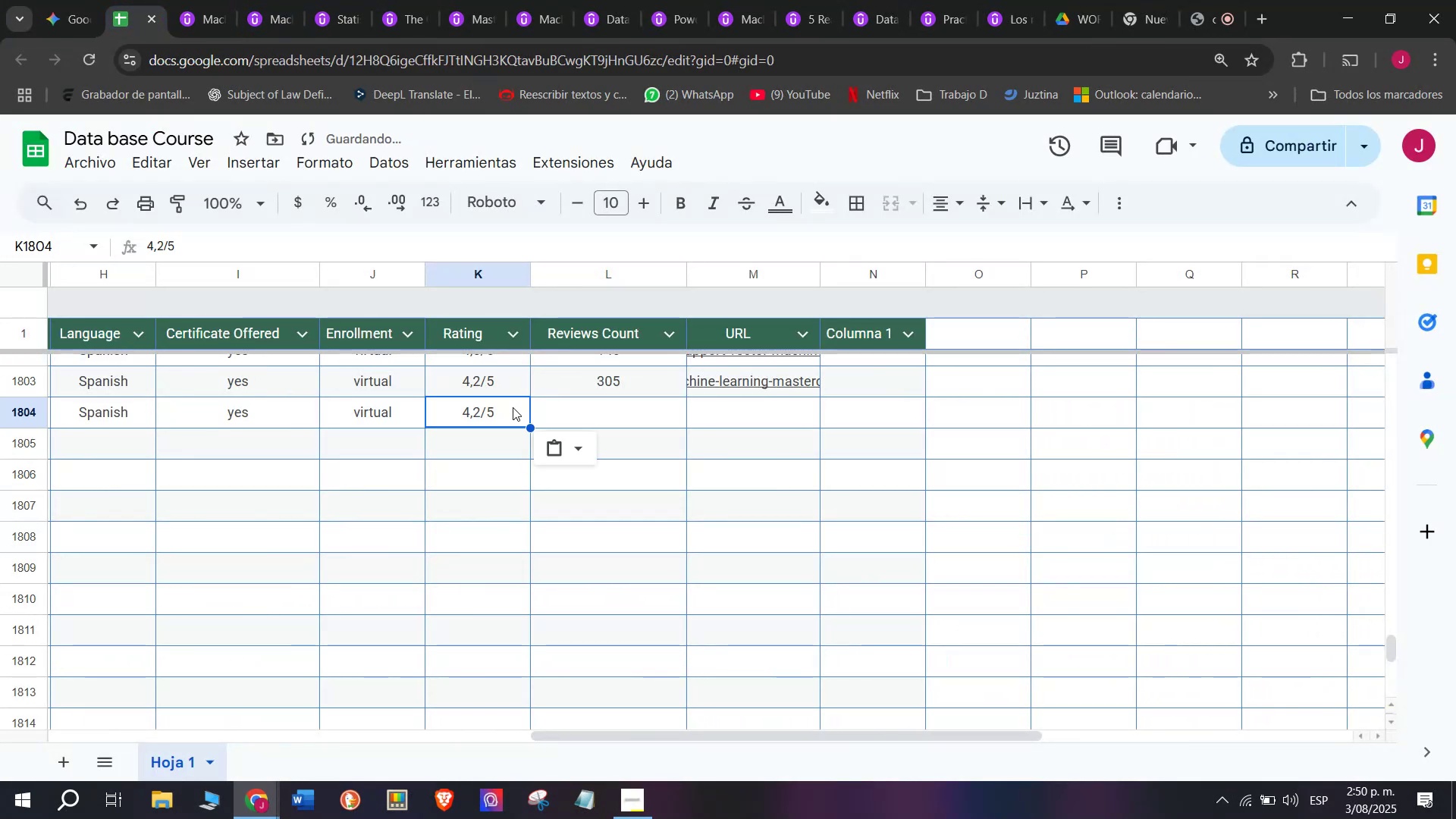 
key(Control+V)
 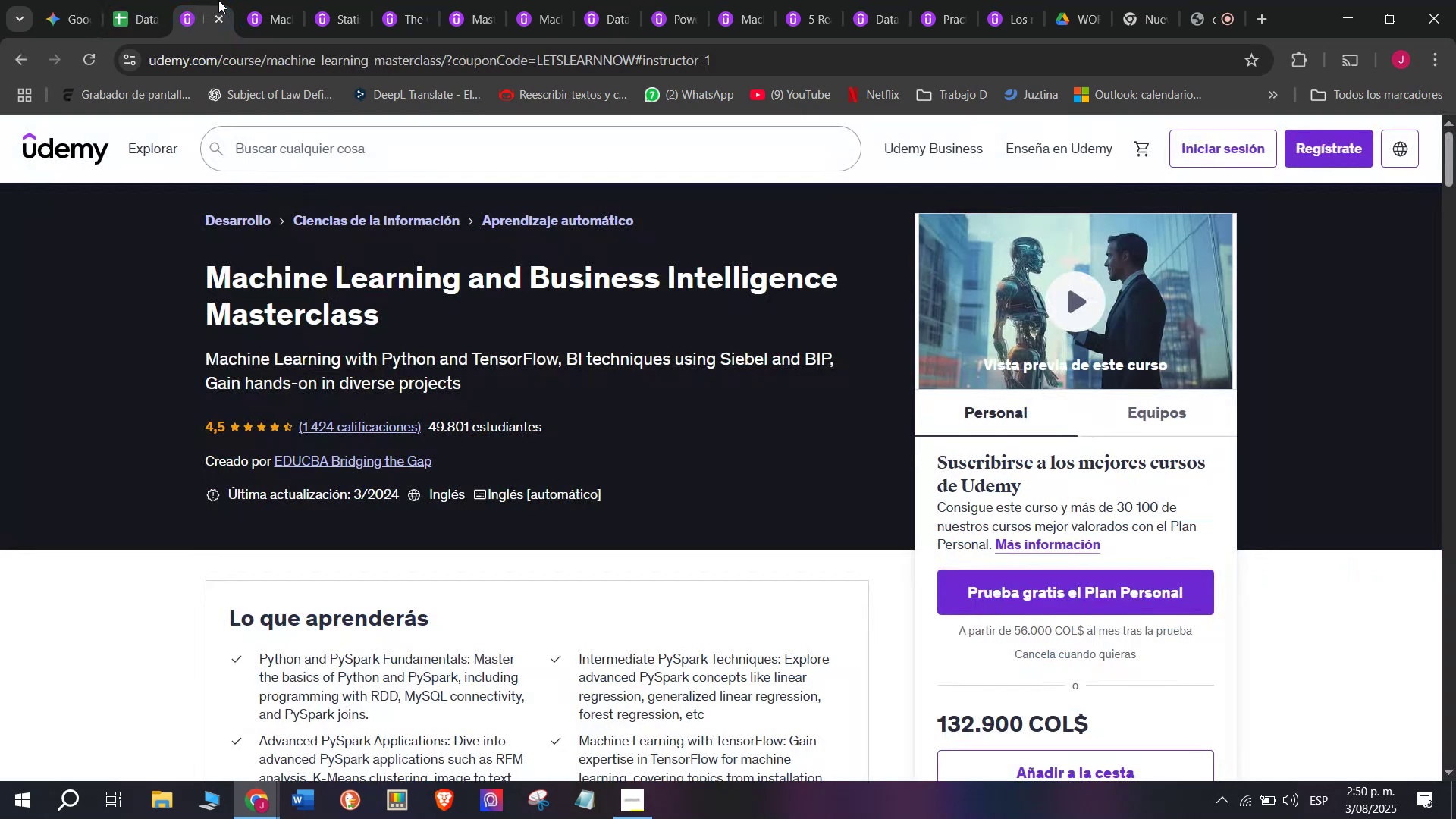 
left_click([170, 0])
 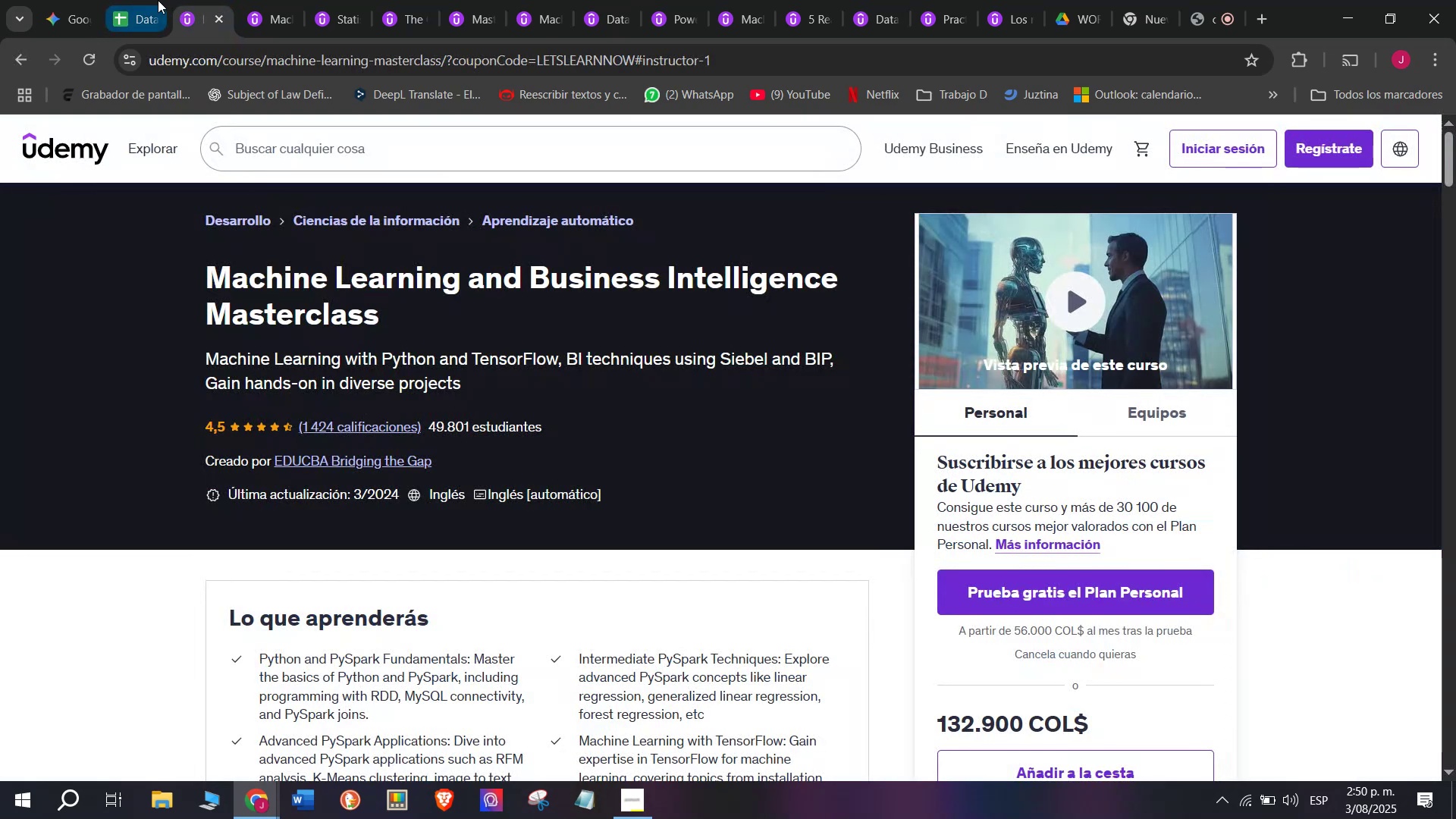 
left_click([158, 0])
 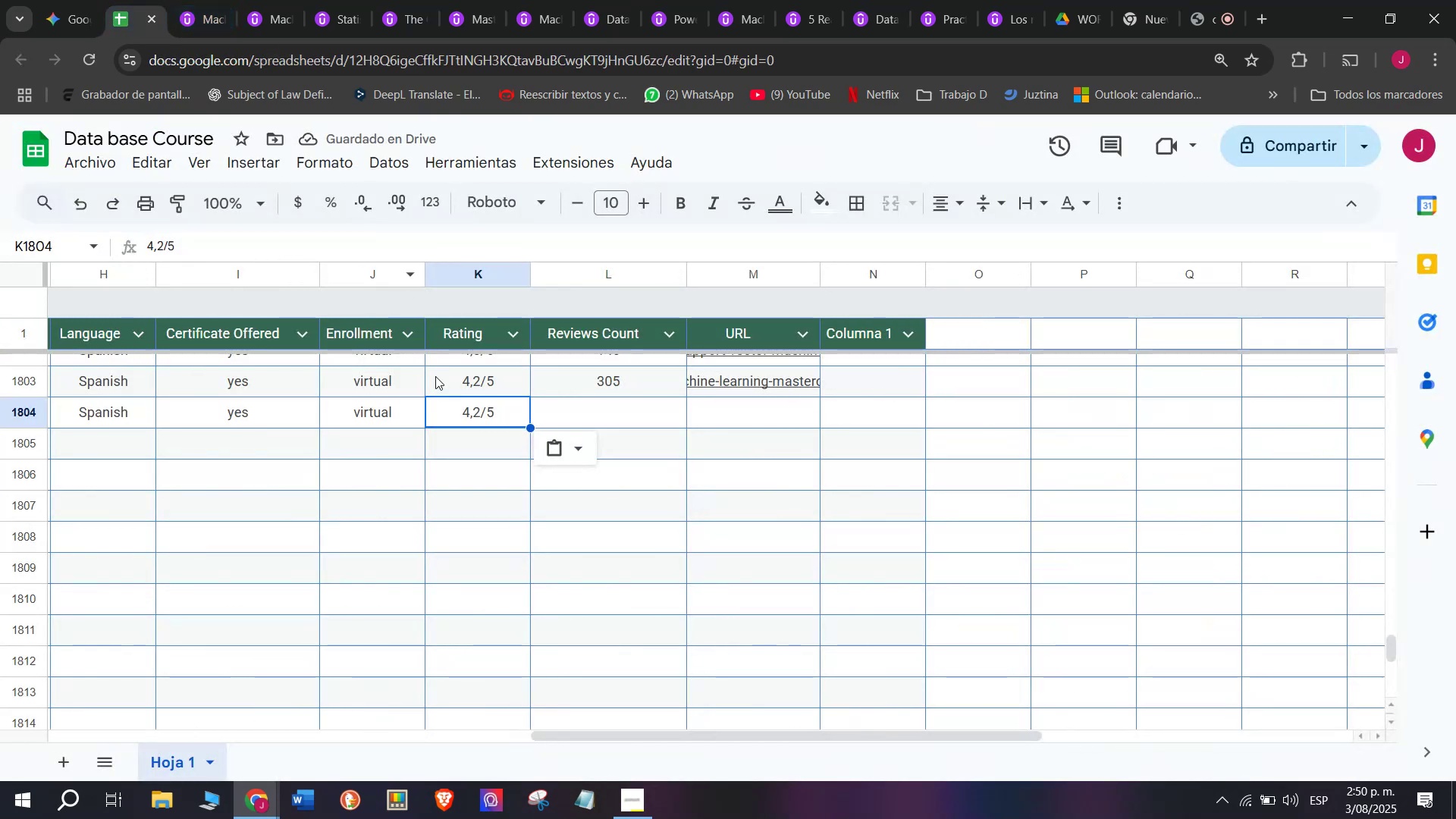 
scroll: coordinate [519, 453], scroll_direction: up, amount: 1.0
 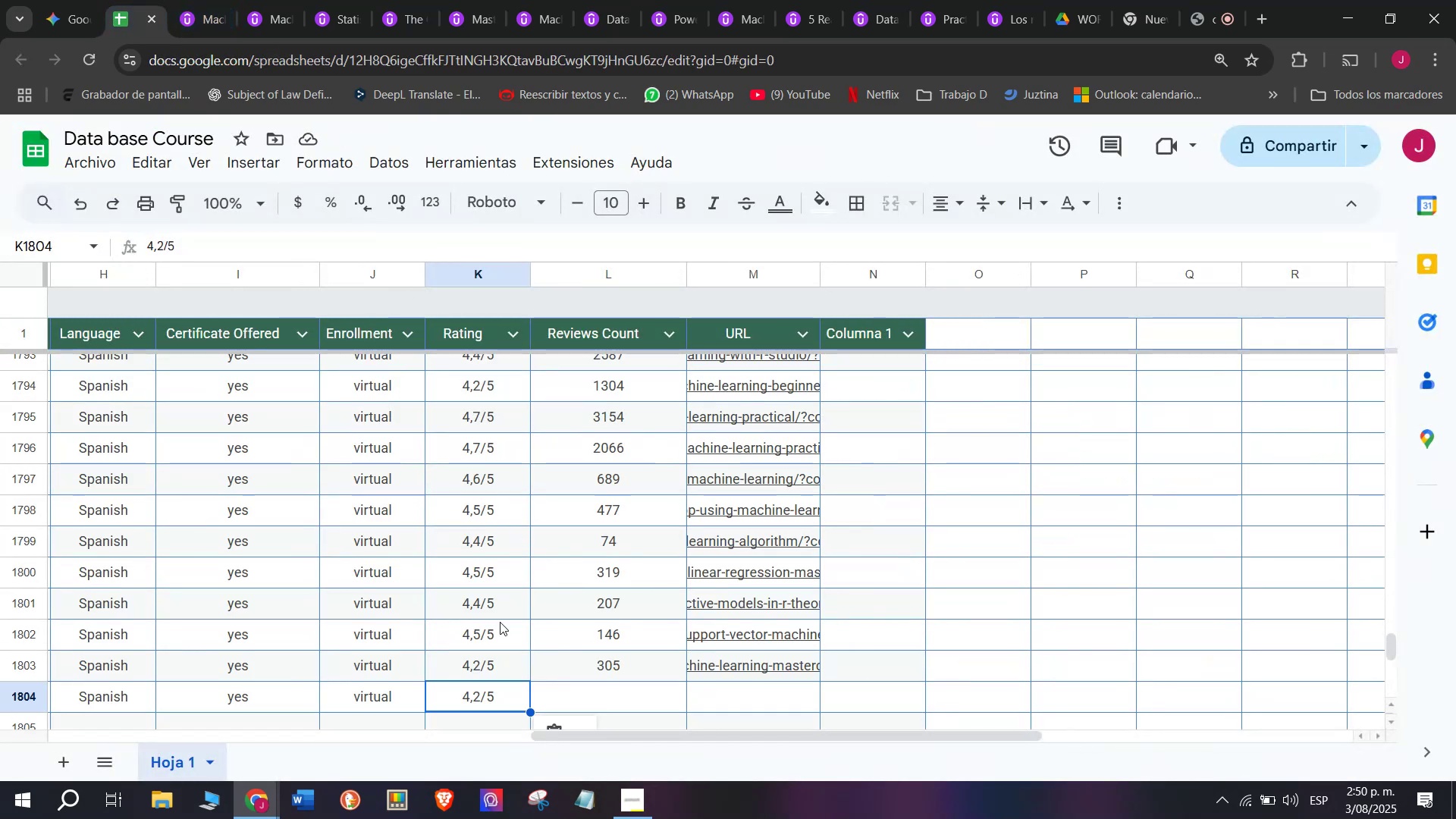 
left_click([493, 633])
 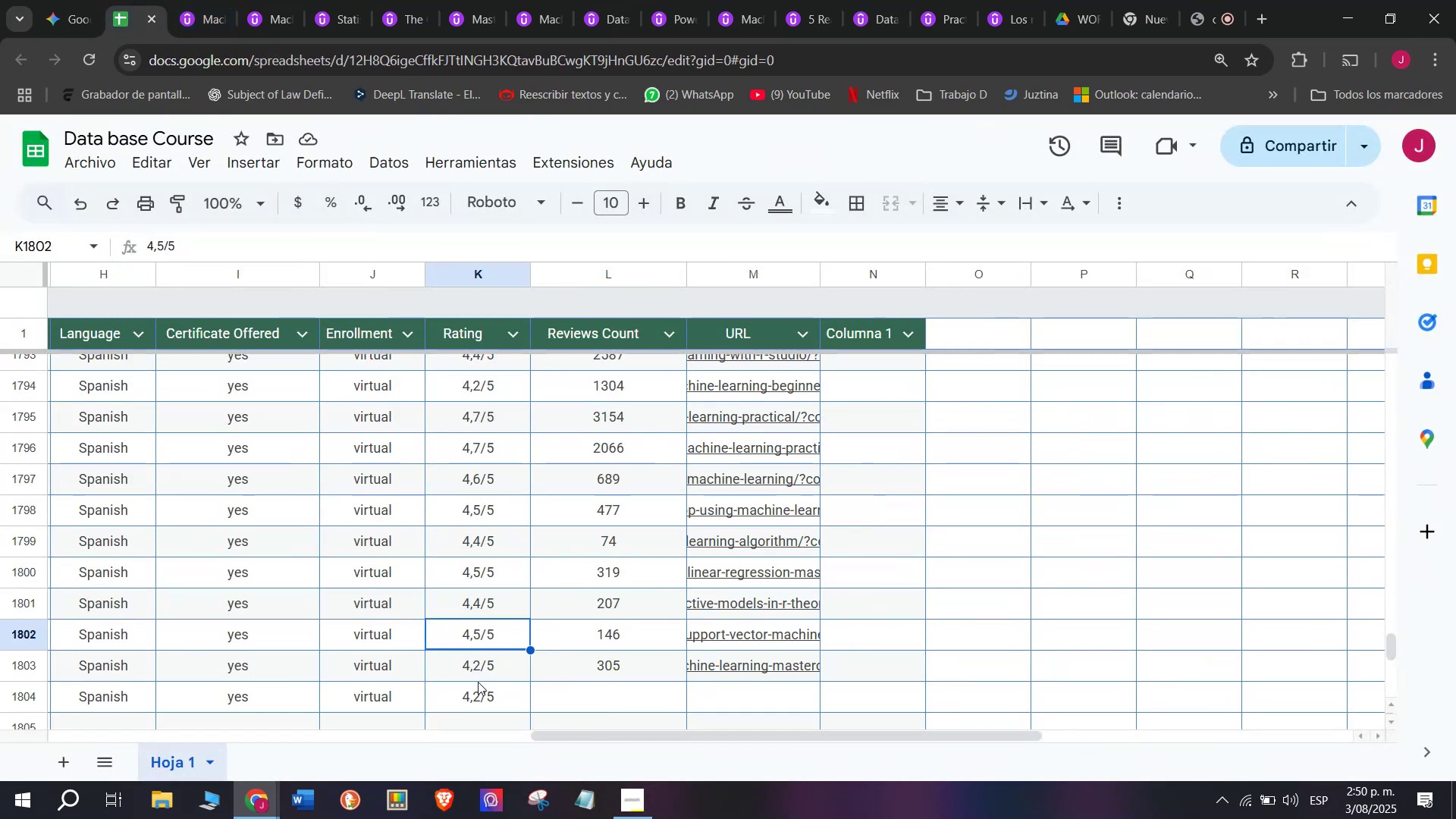 
key(Break)
 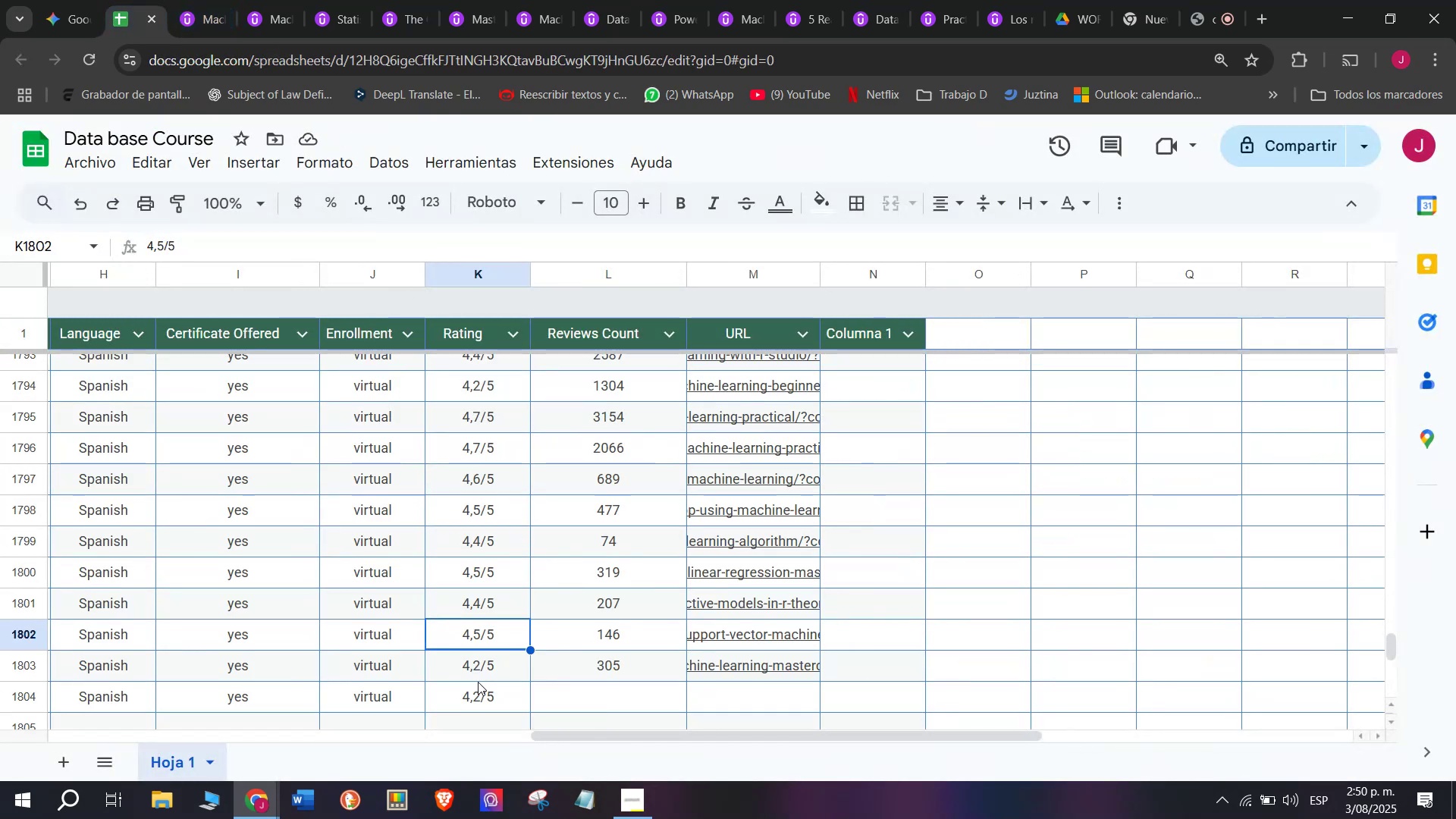 
key(Control+ControlLeft)
 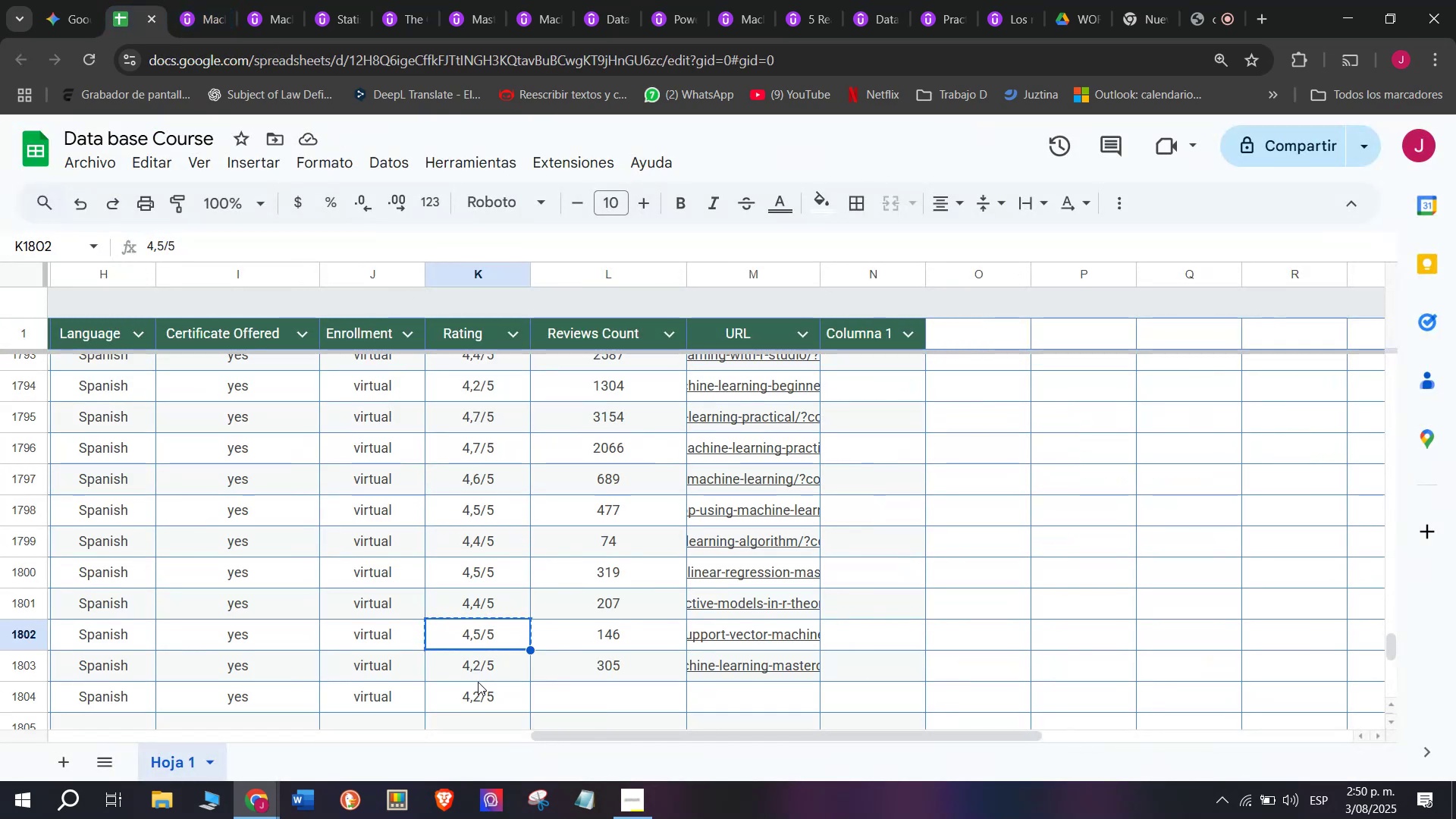 
key(Control+C)
 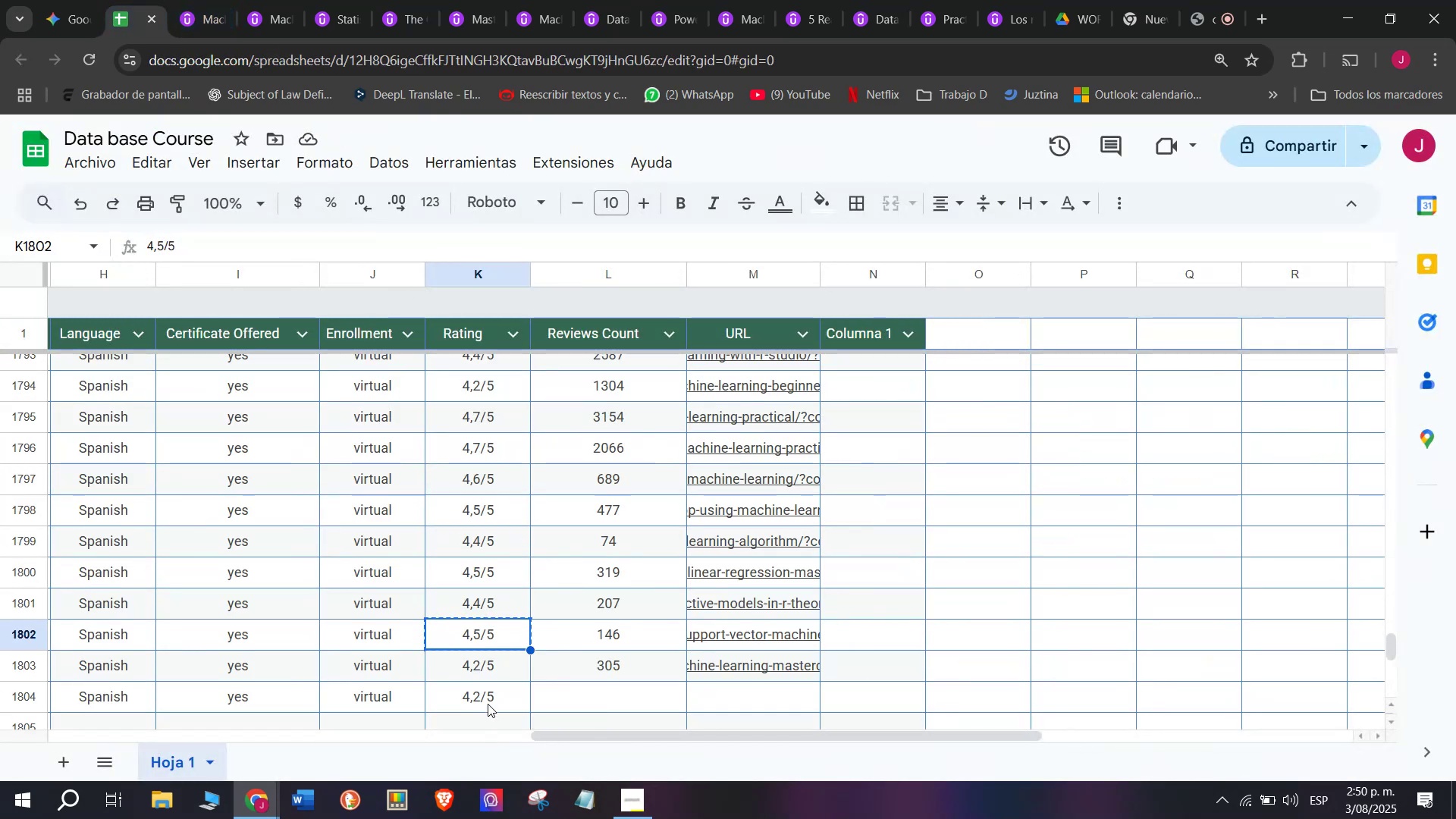 
left_click([488, 682])
 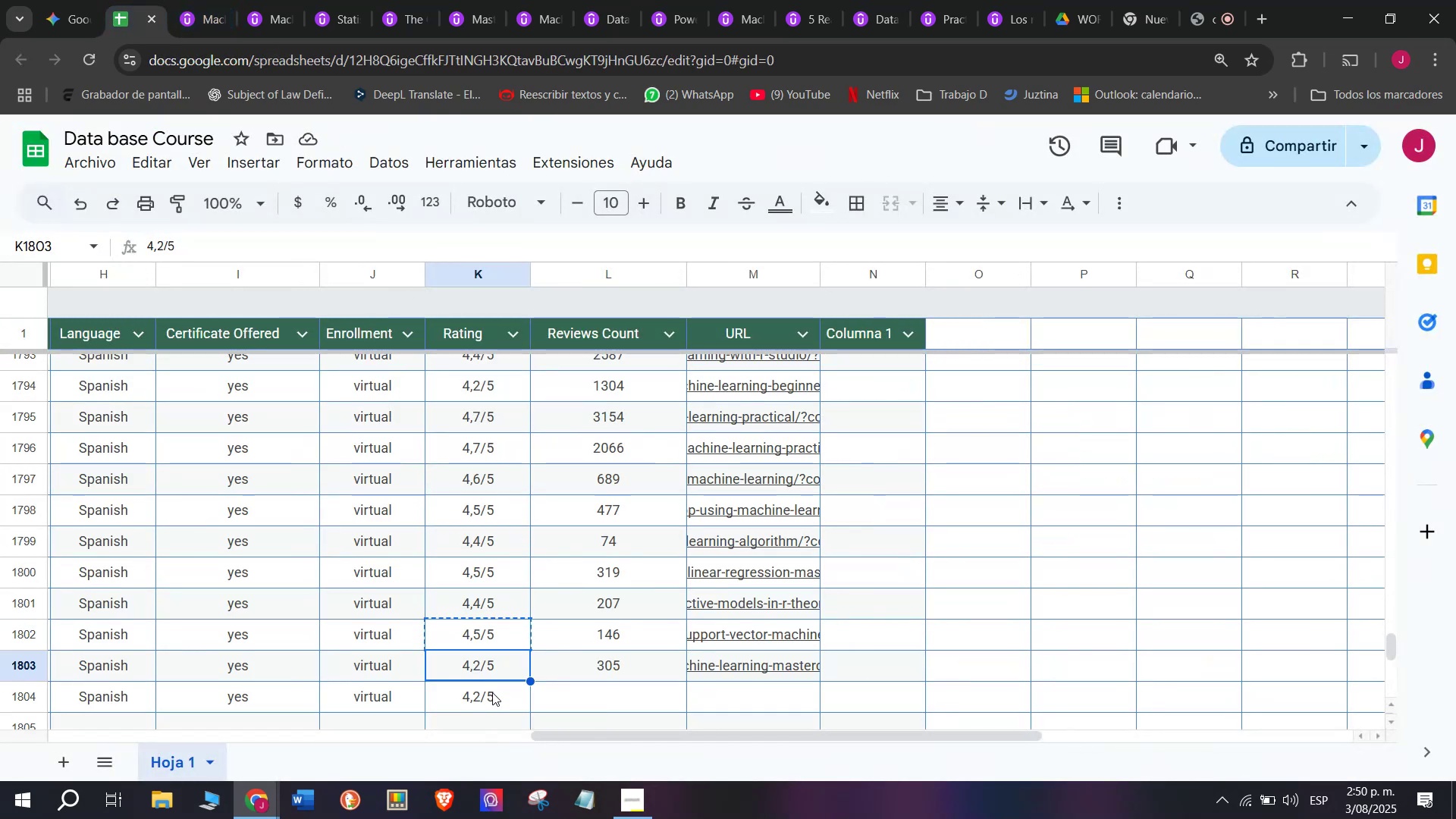 
left_click([492, 692])
 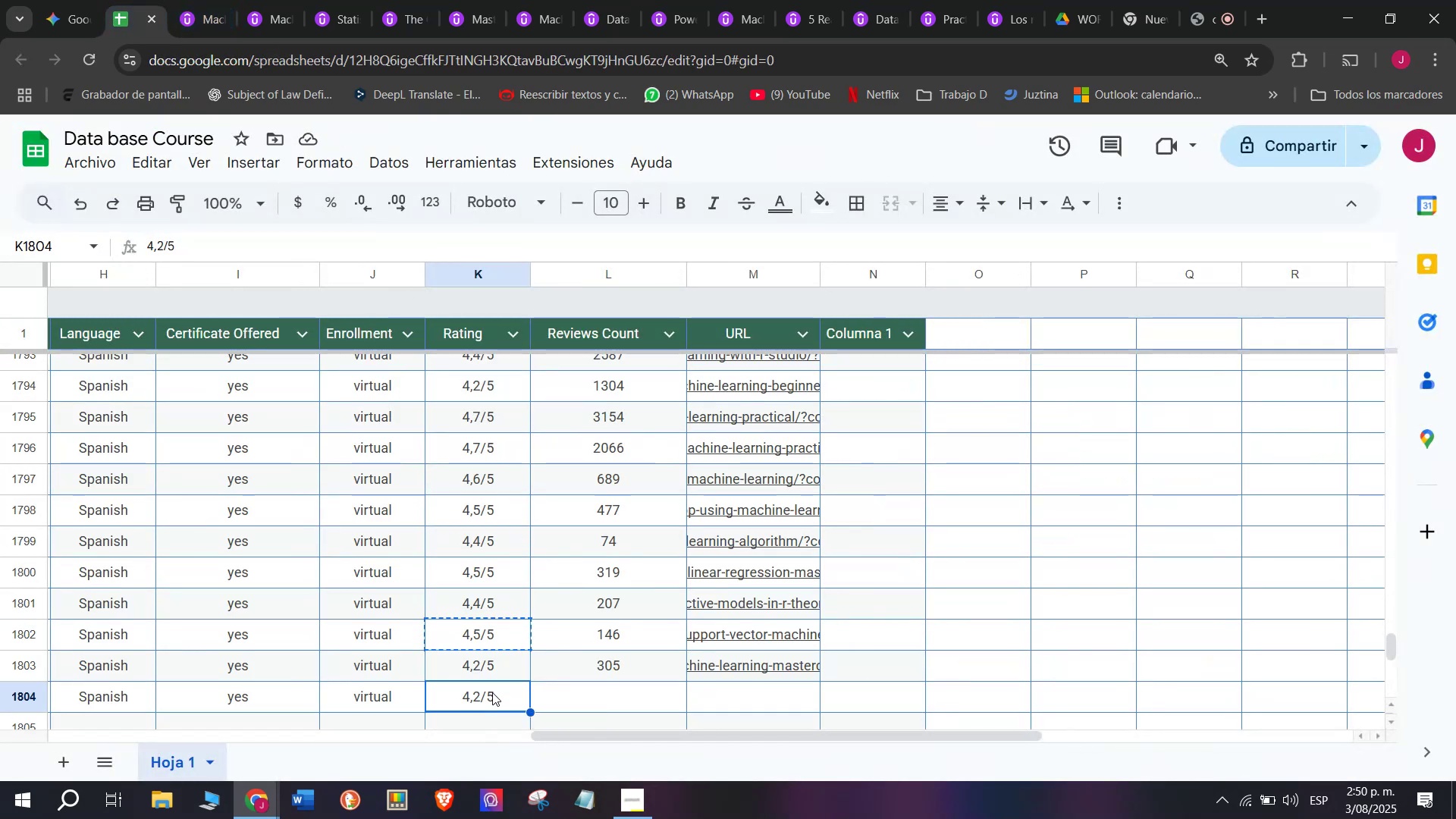 
key(Control+ControlLeft)
 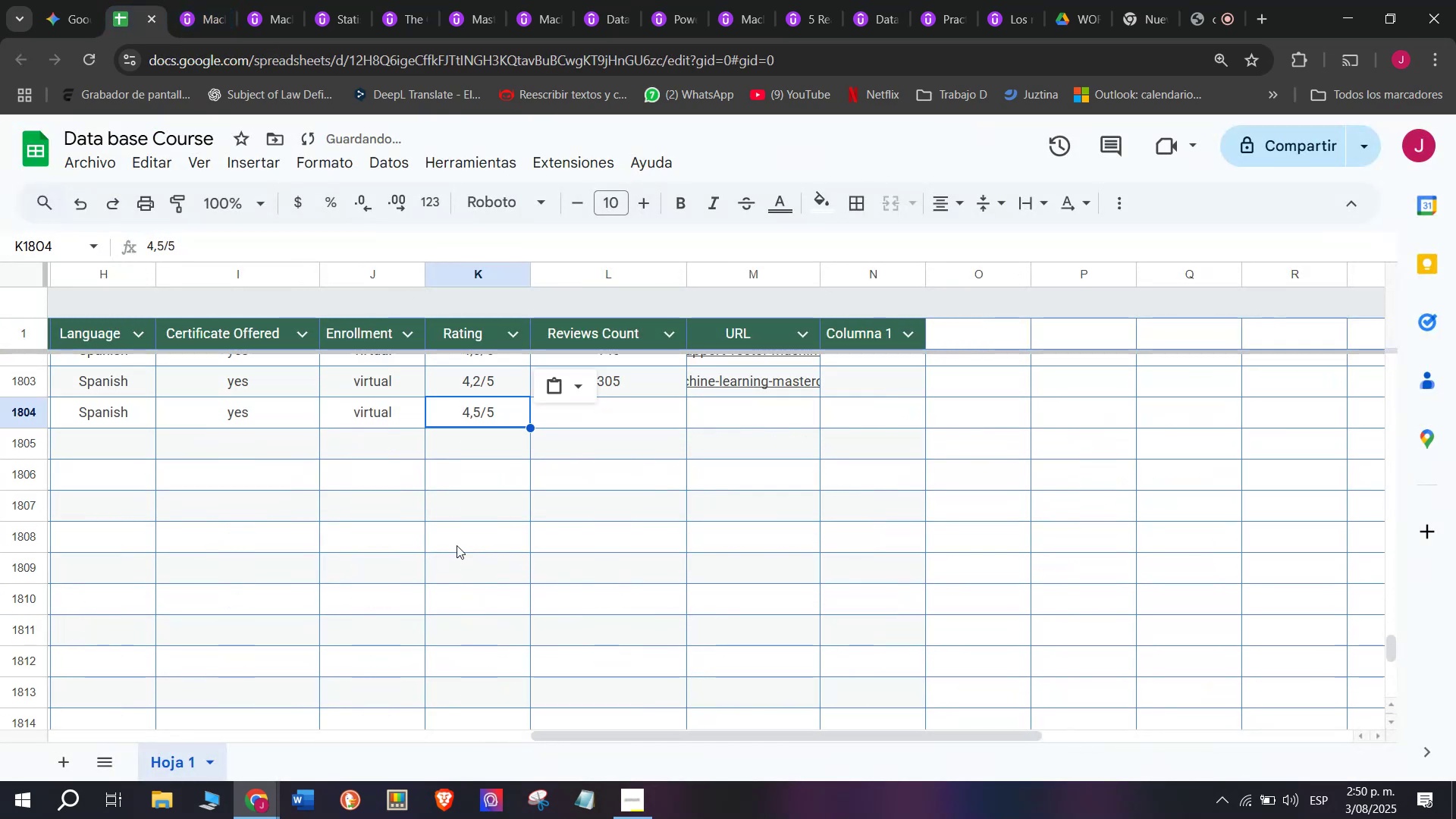 
key(Z)
 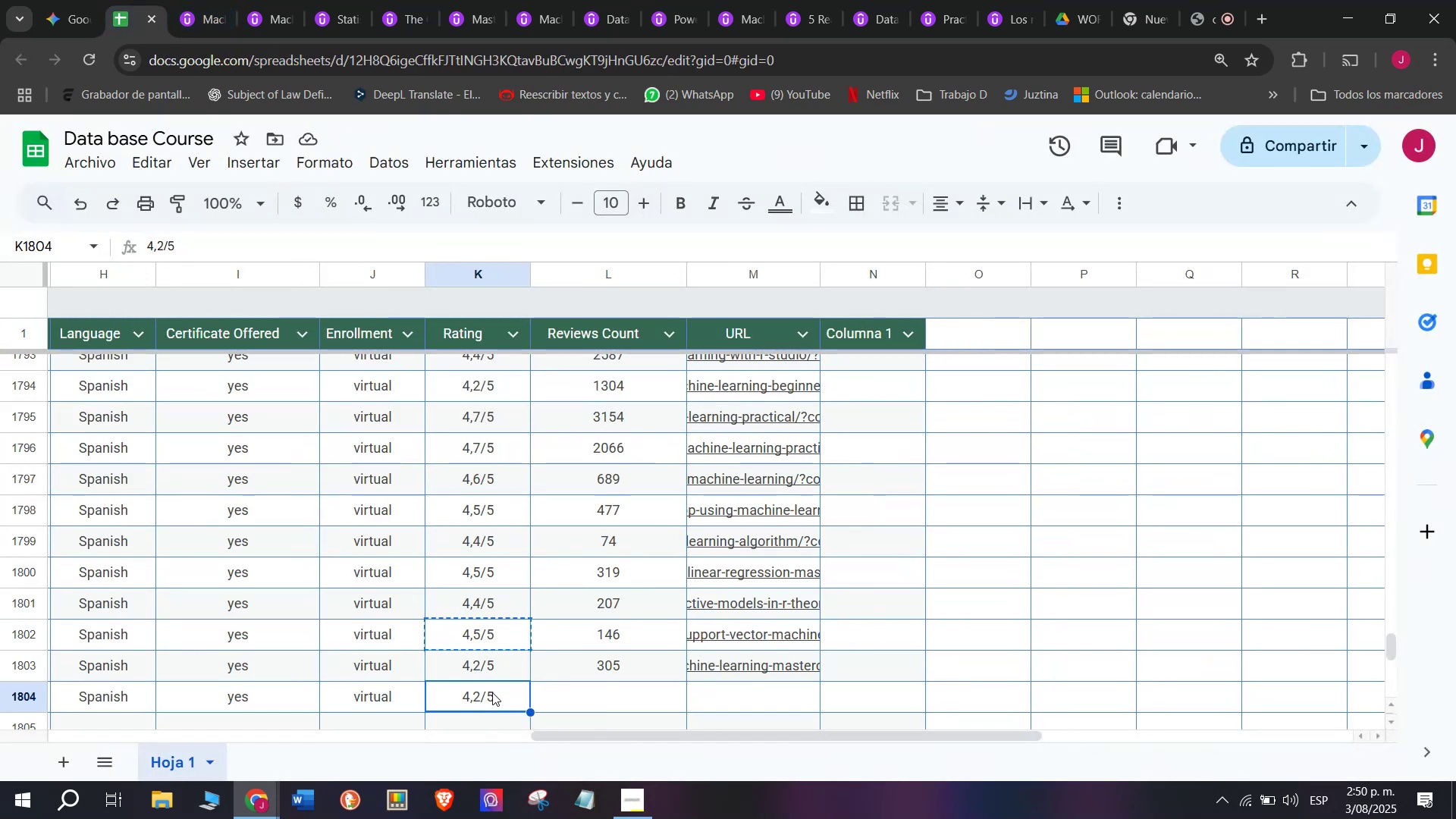 
key(Control+V)
 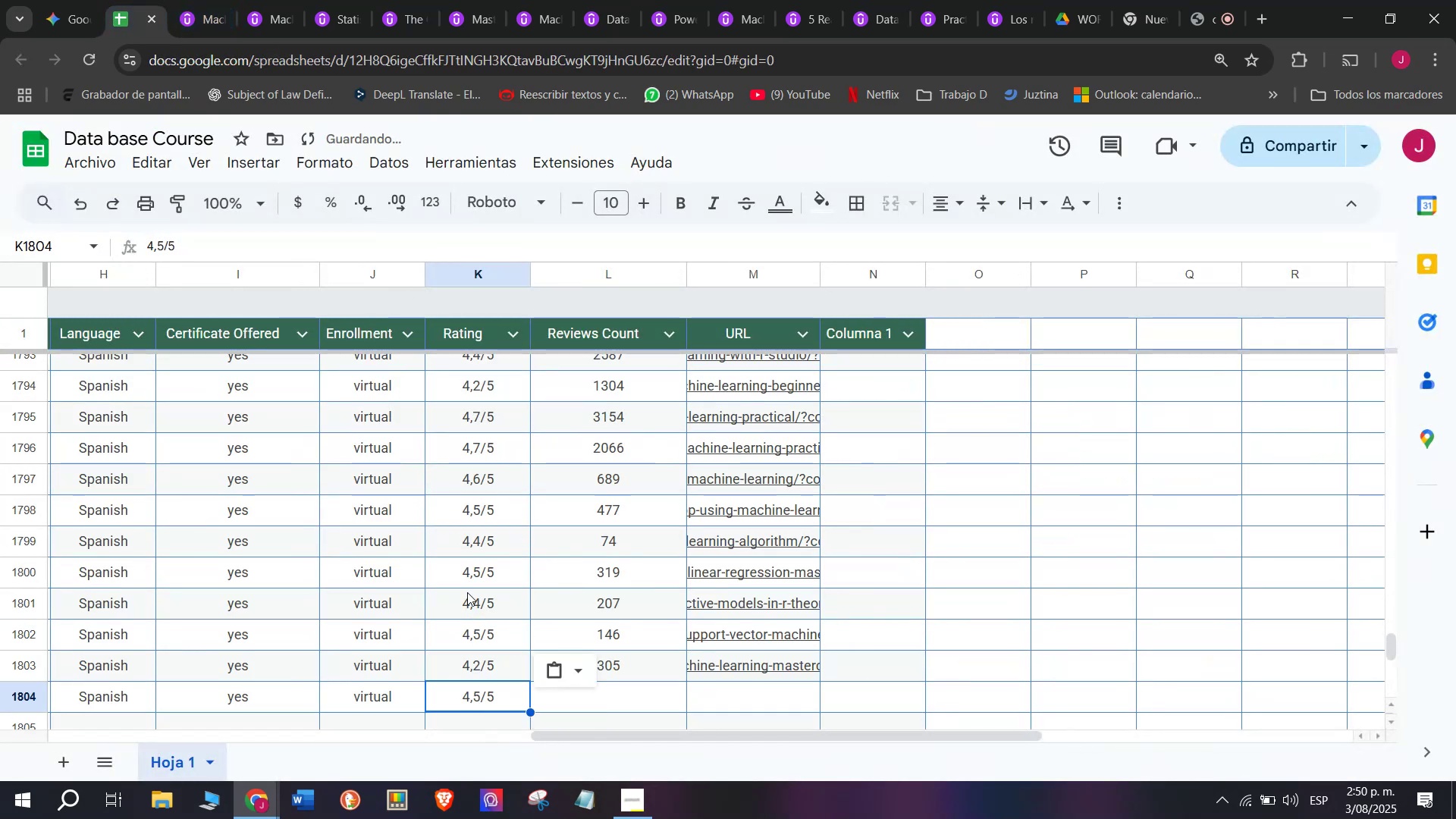 
scroll: coordinate [466, 589], scroll_direction: down, amount: 1.0
 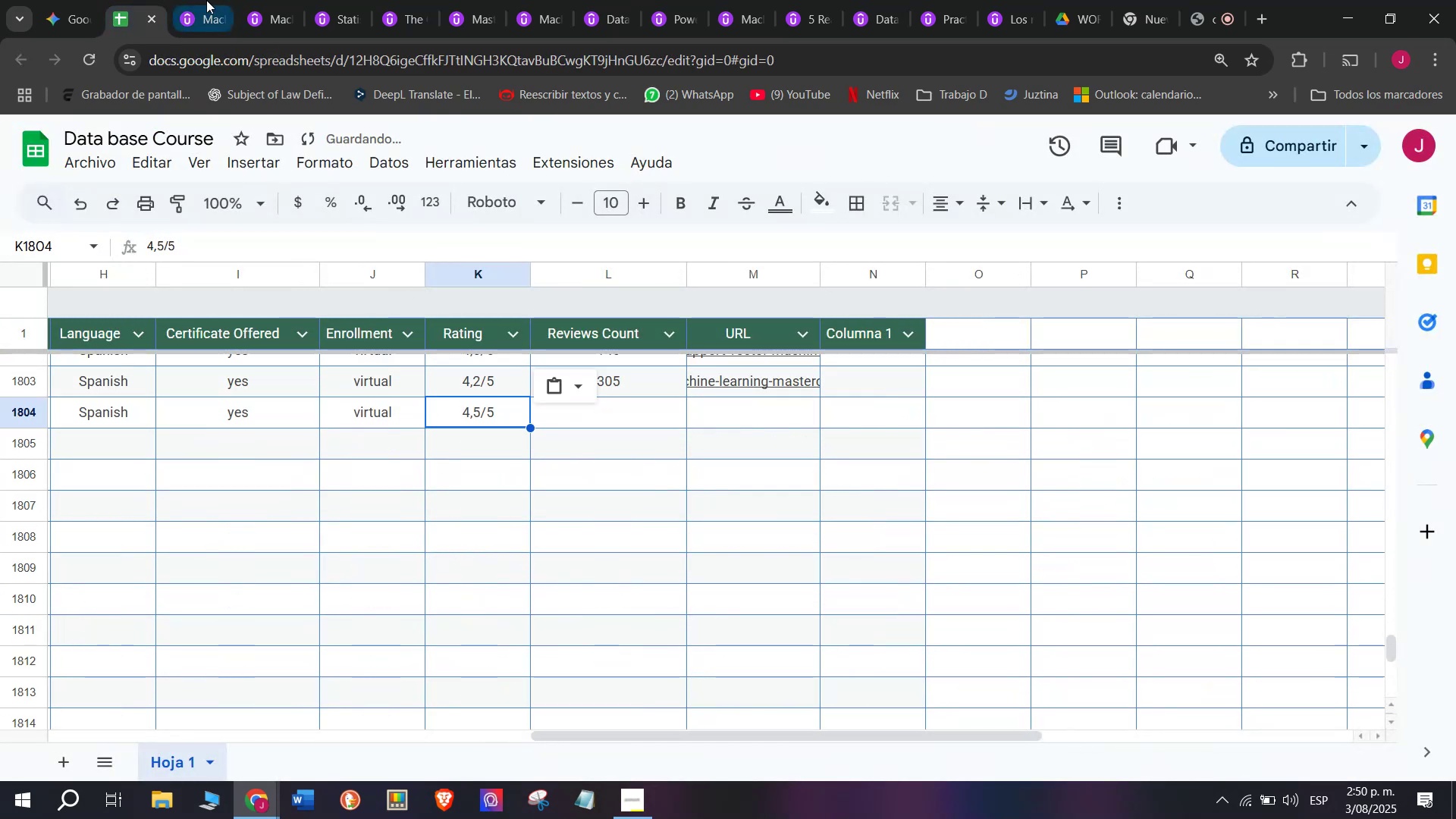 
left_click([190, 0])
 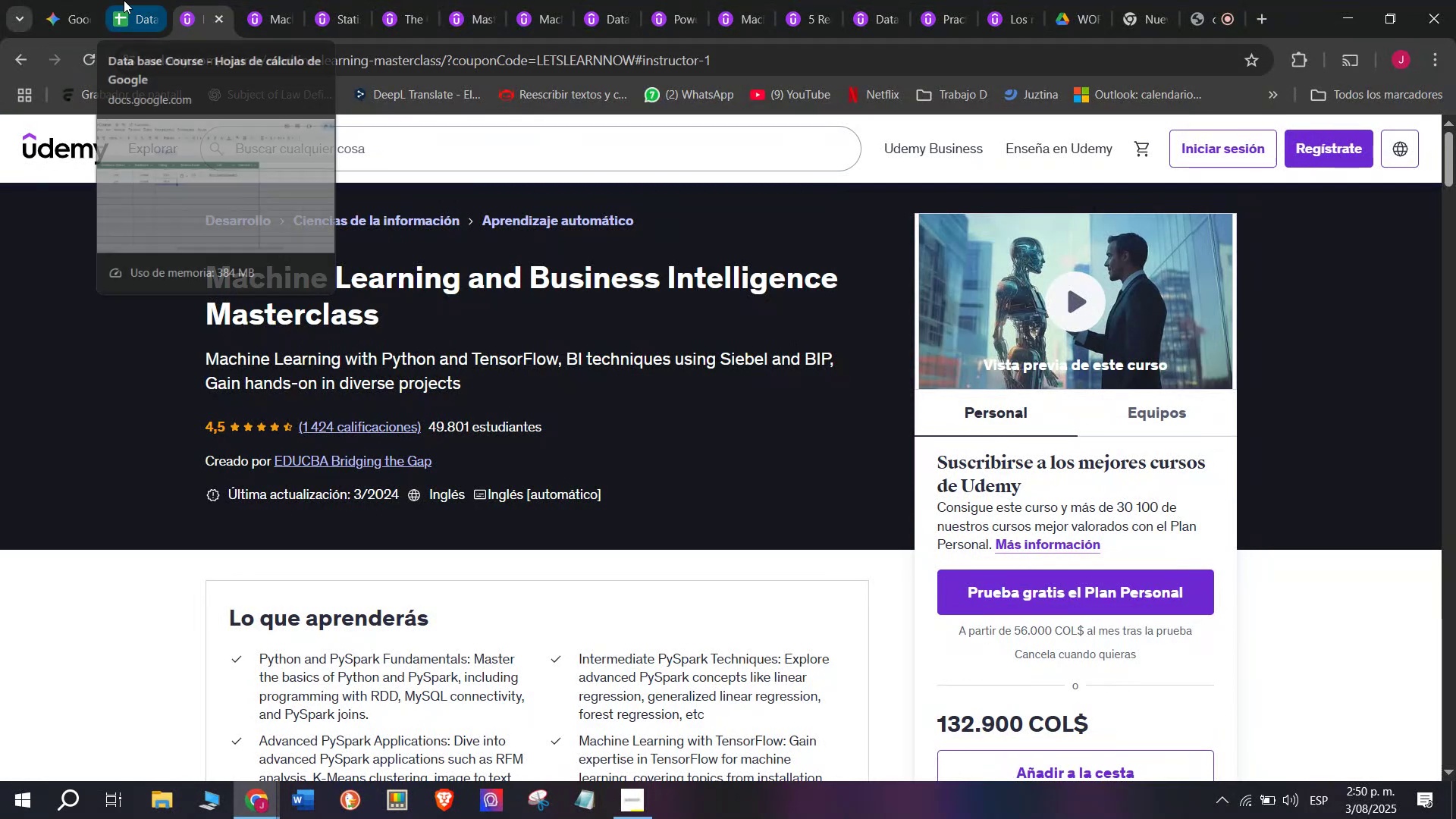 
left_click([124, 0])
 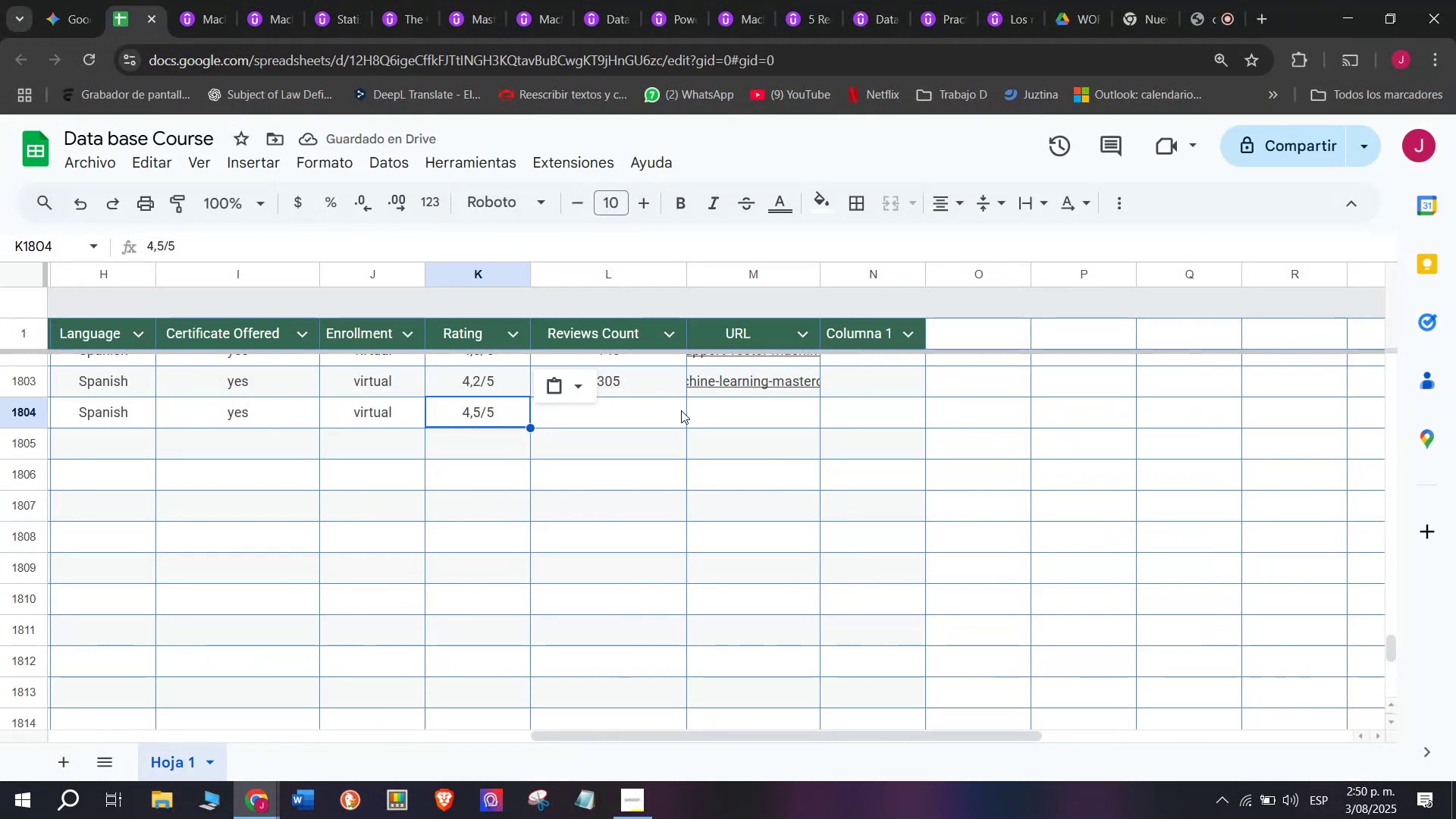 
left_click([680, 412])
 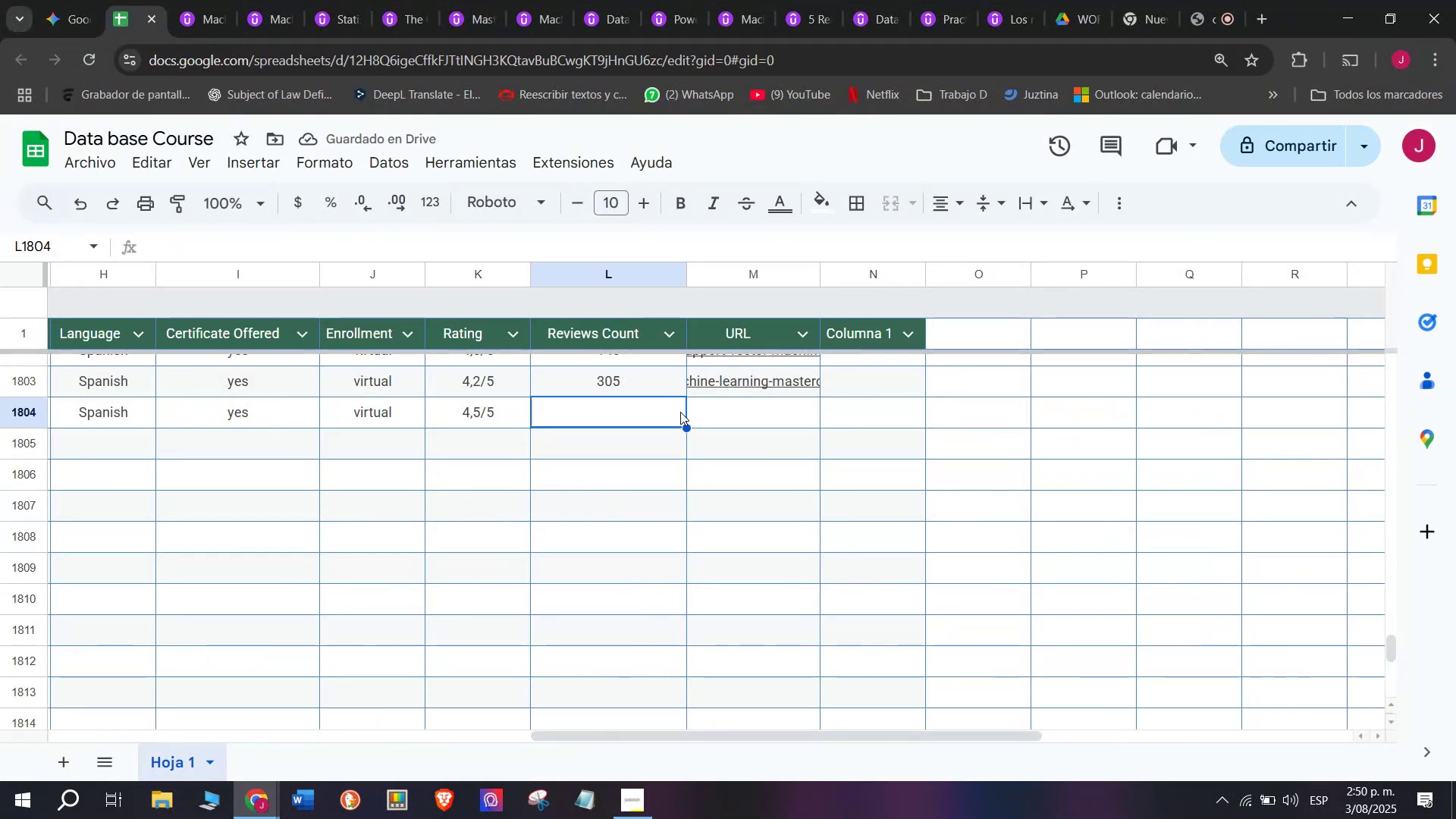 
type(1424)
 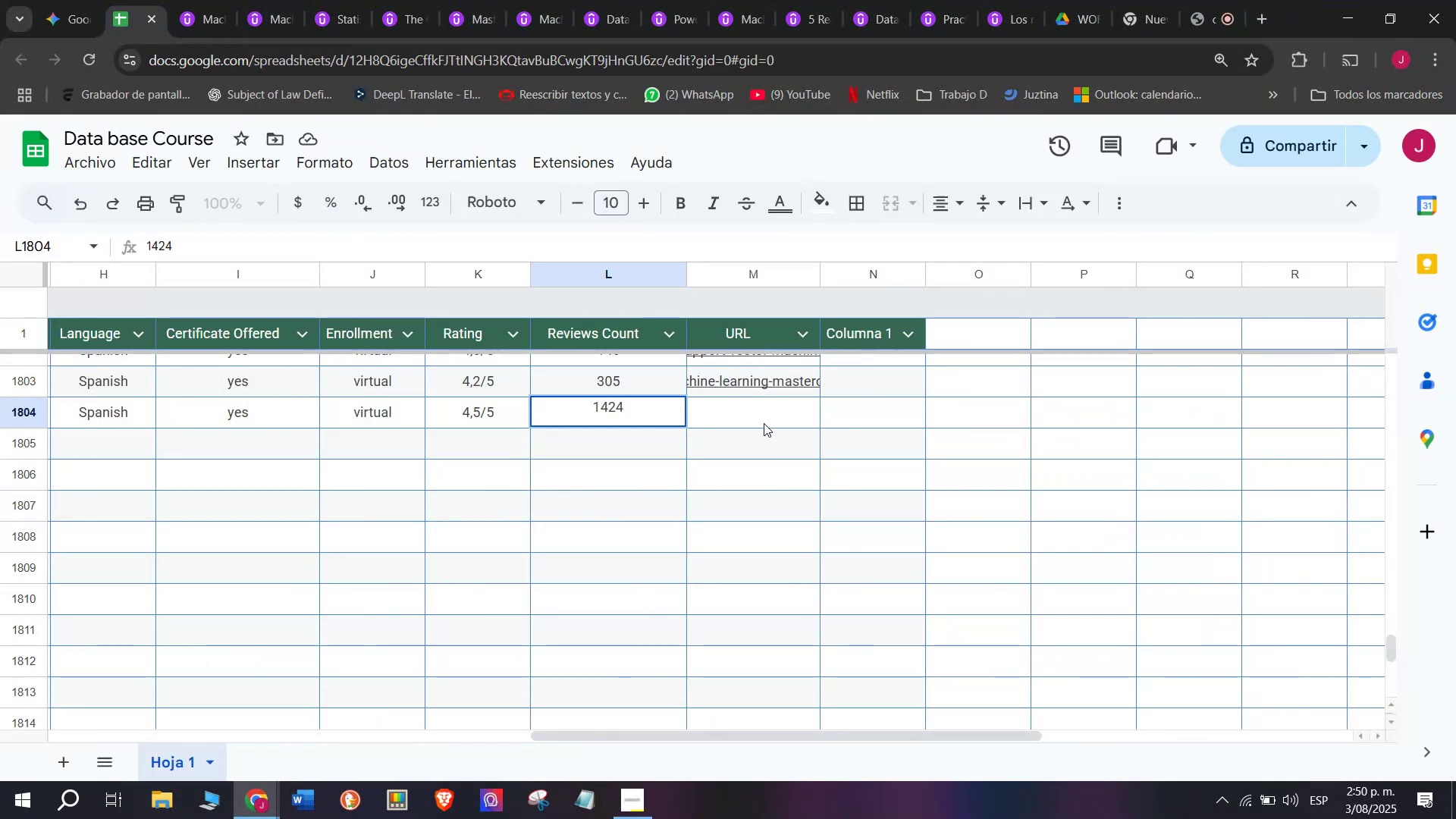 
left_click([780, 410])
 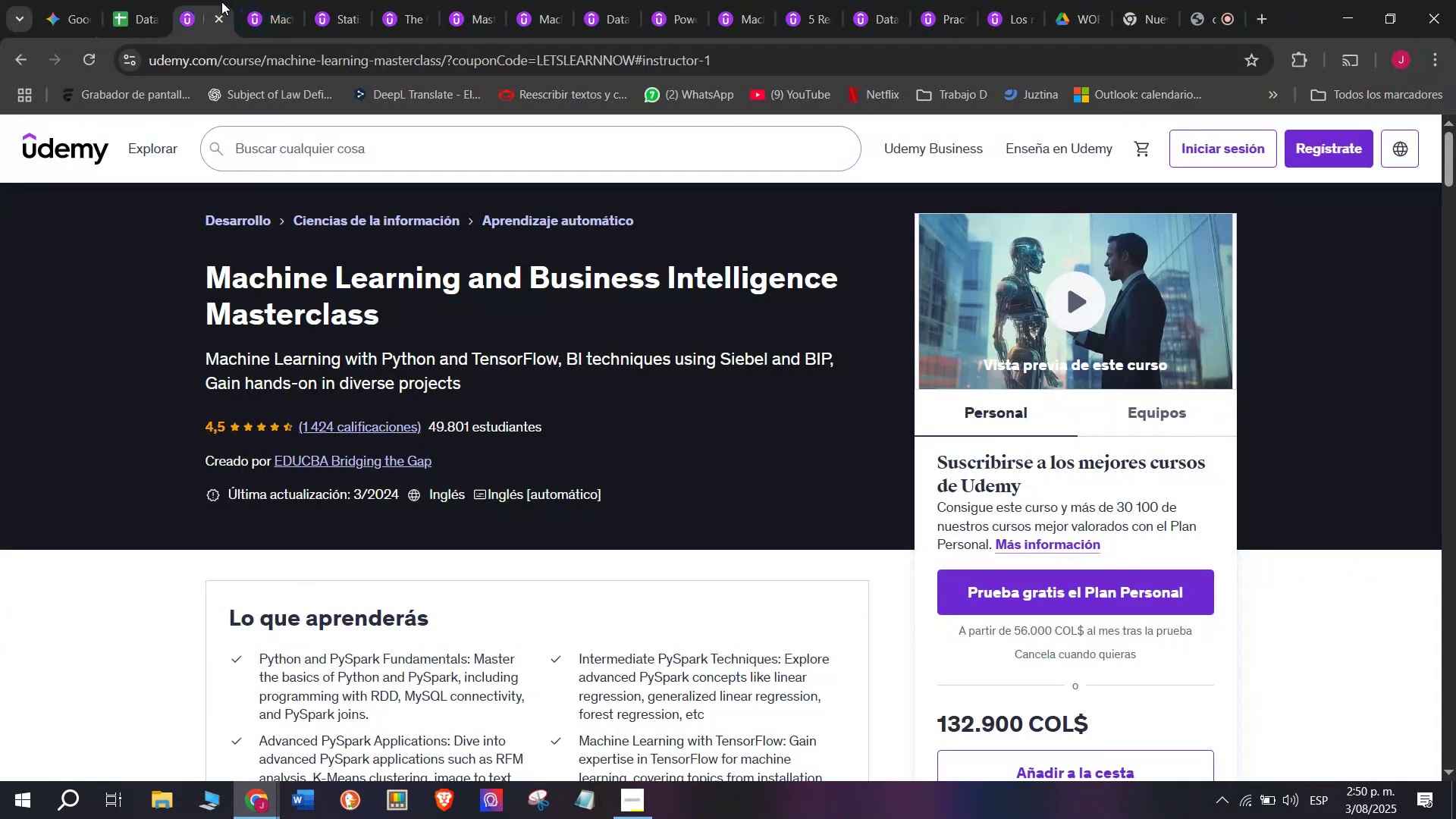 
double_click([243, 61])
 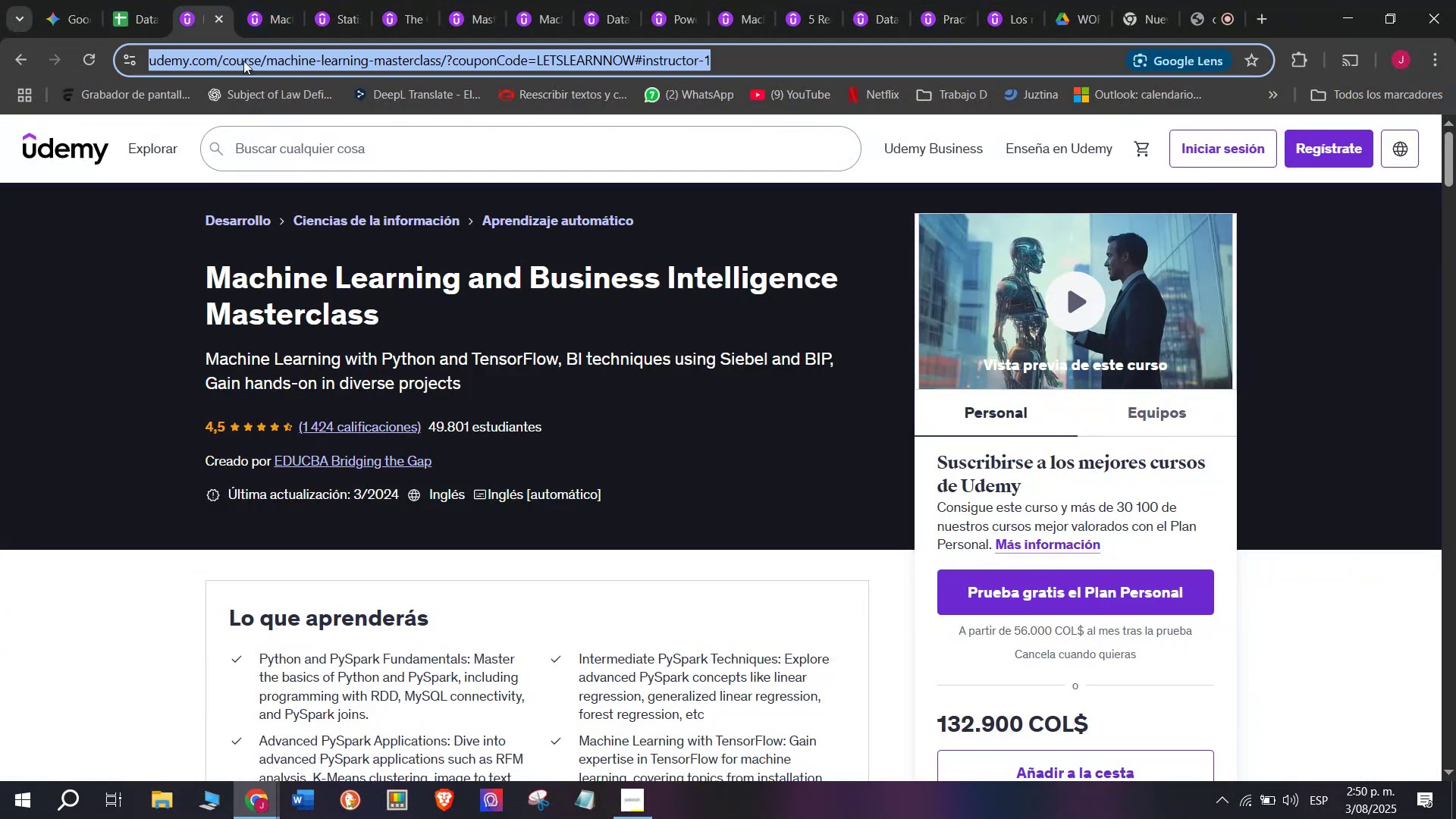 
triple_click([243, 61])
 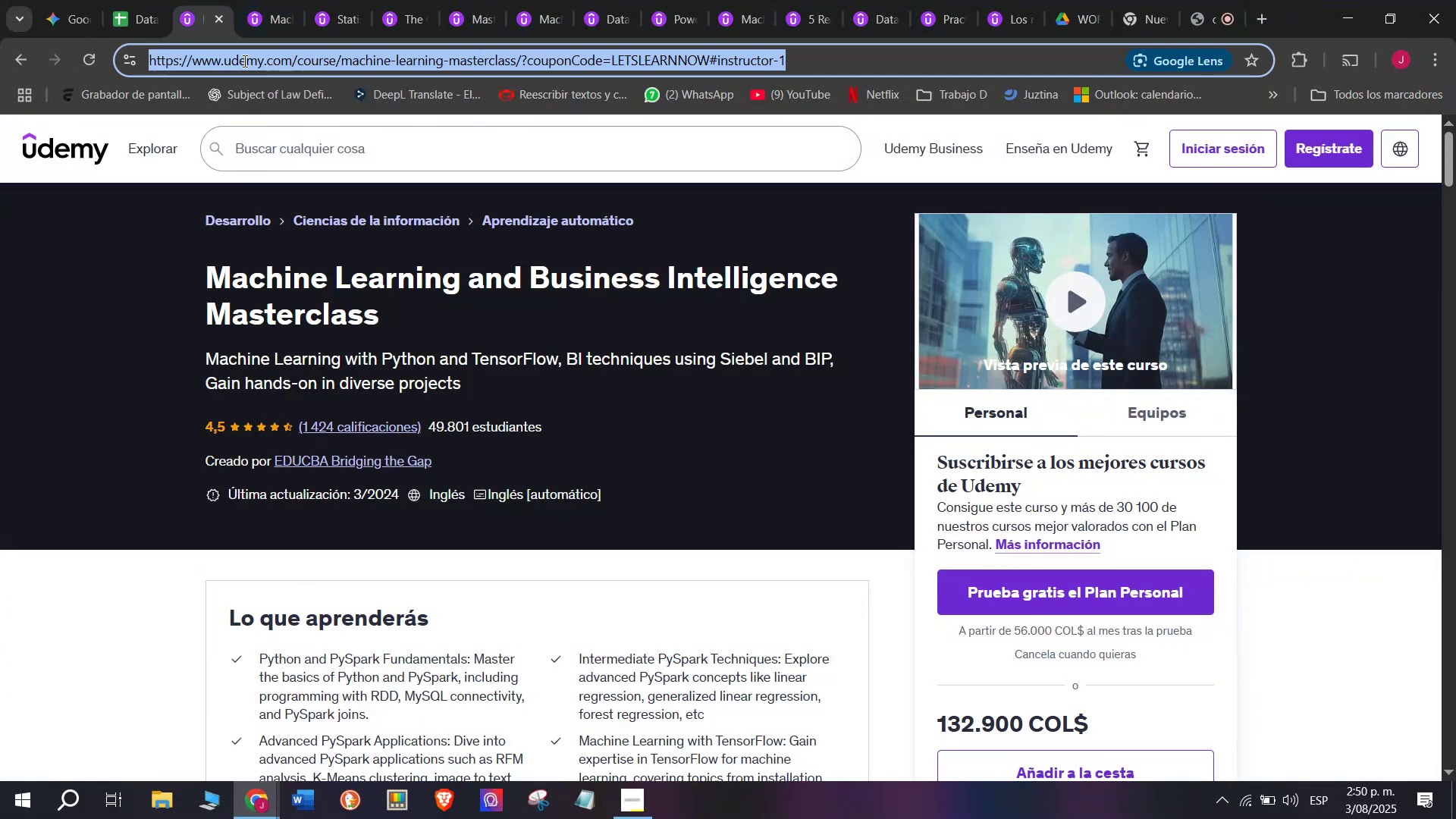 
triple_click([243, 61])
 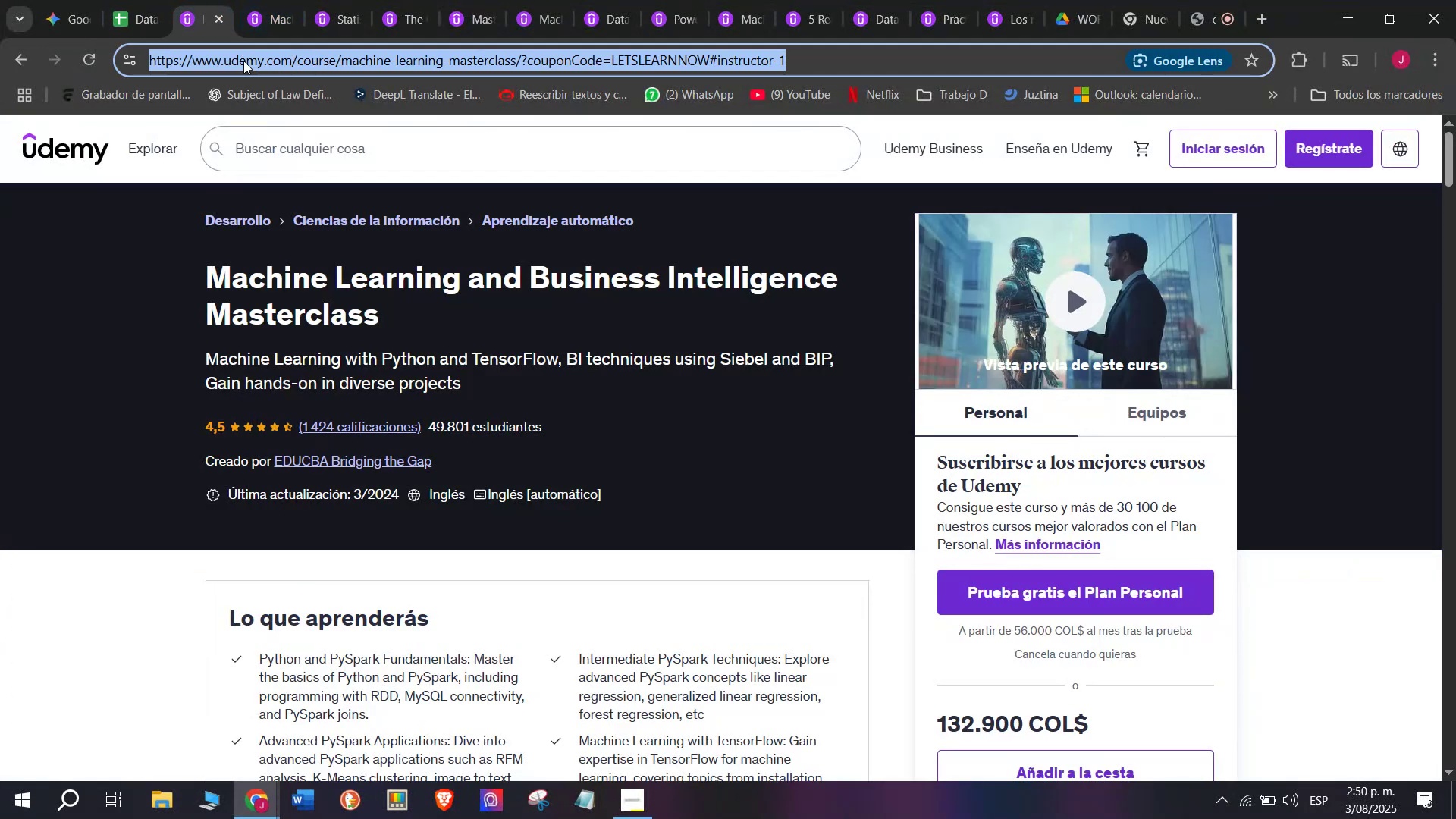 
key(Control+ControlLeft)
 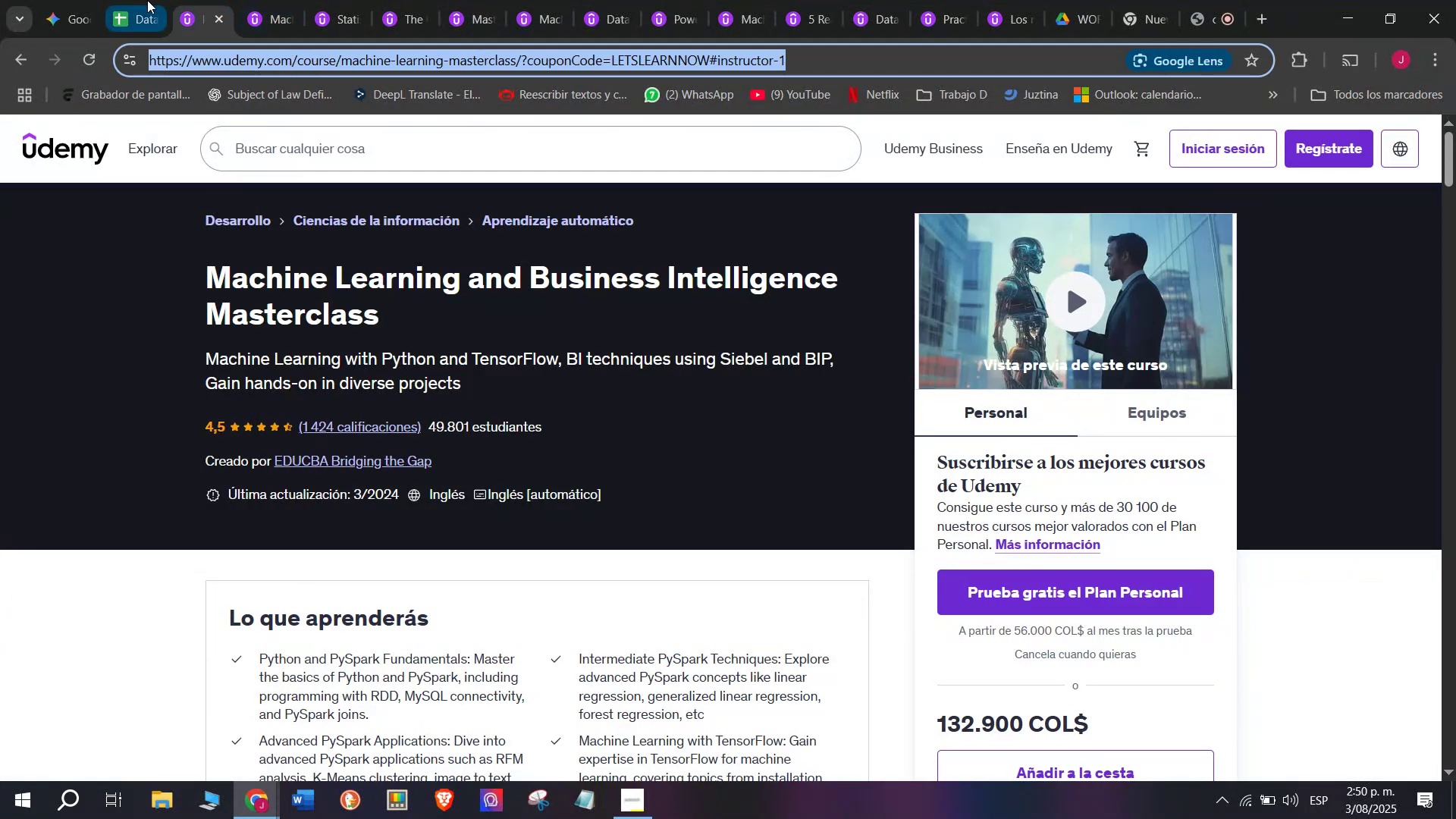 
key(Break)
 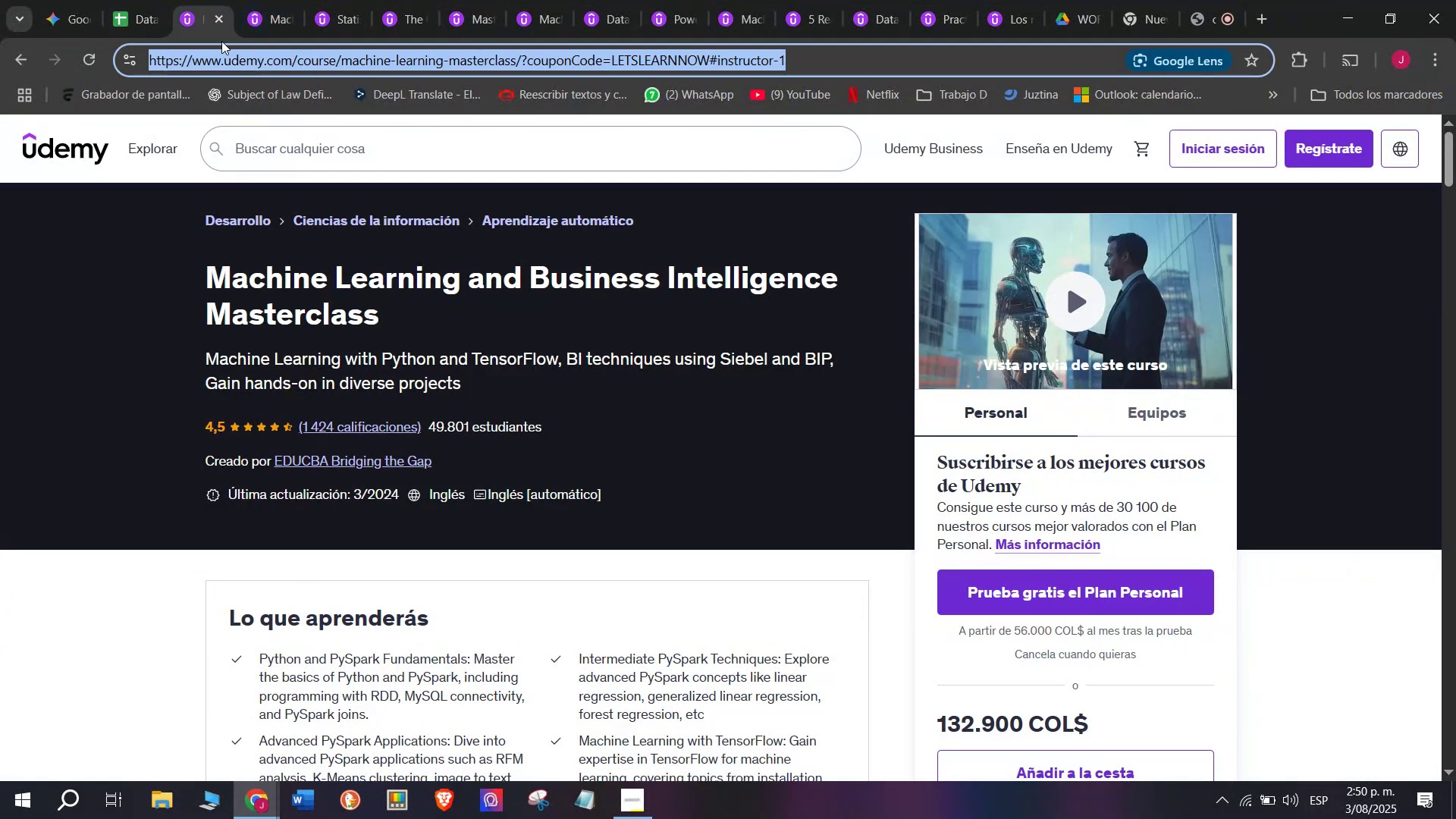 
key(Control+C)
 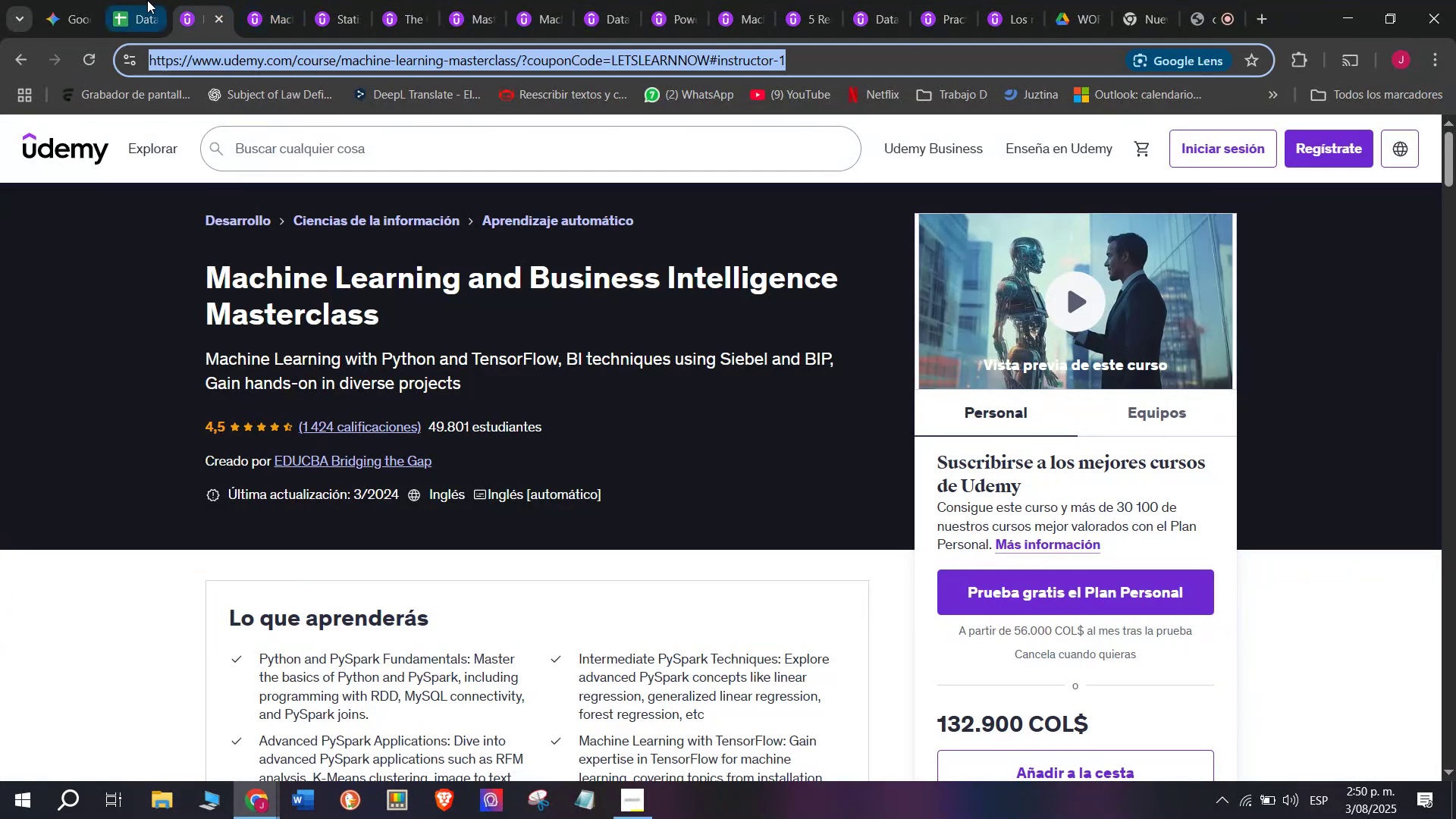 
left_click([147, 0])
 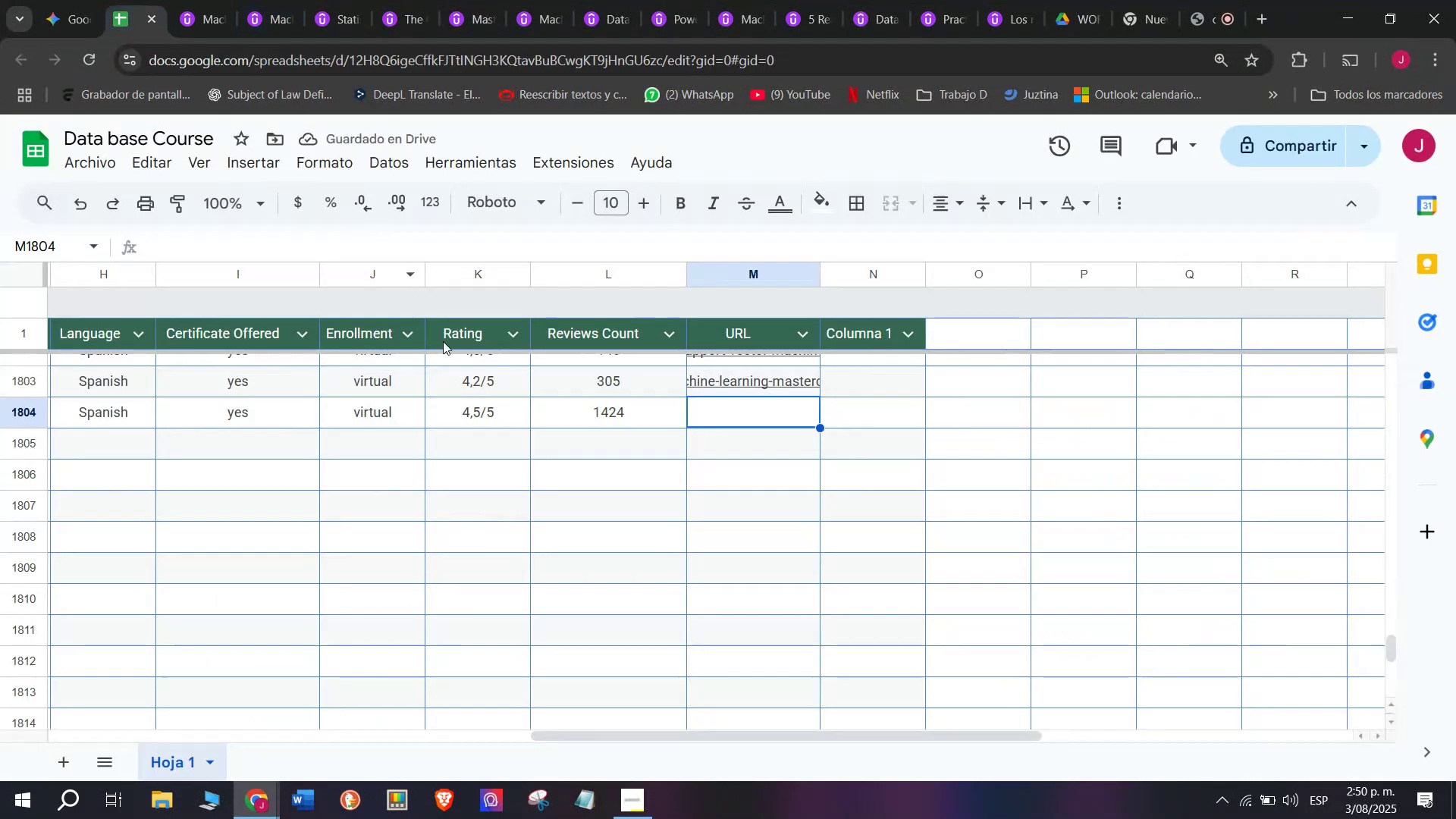 
key(Z)
 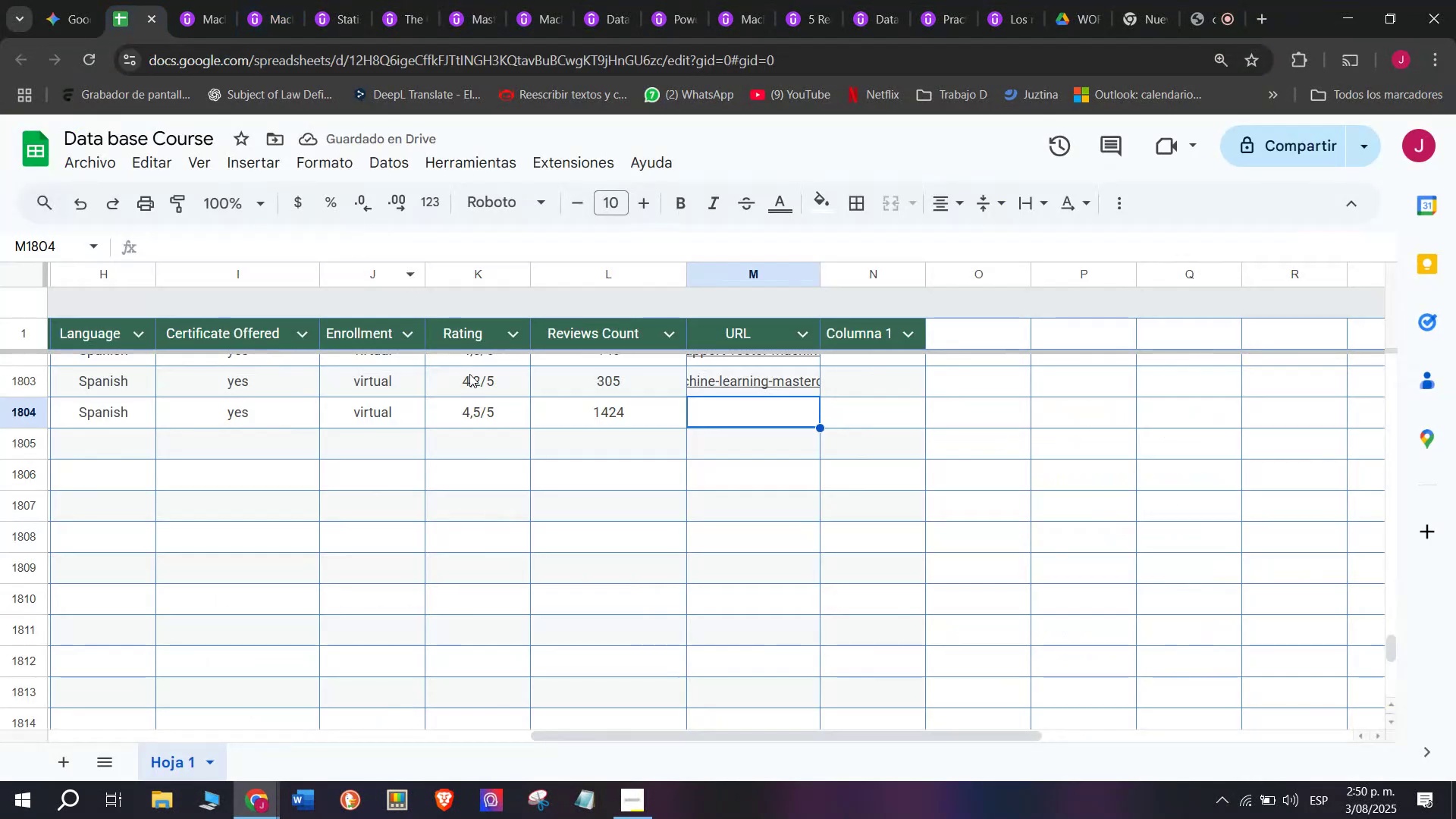 
key(Control+ControlLeft)
 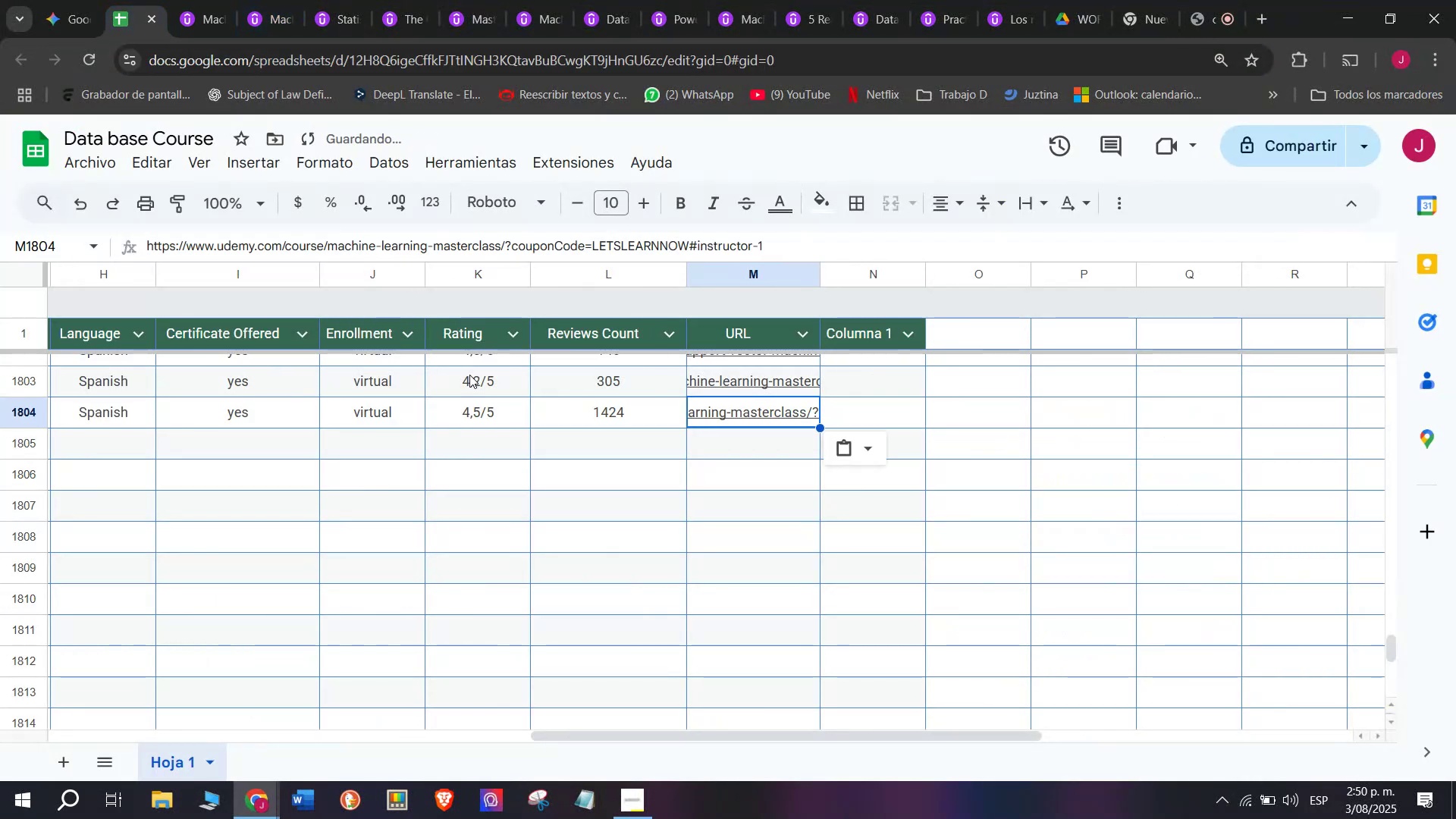 
key(Control+V)
 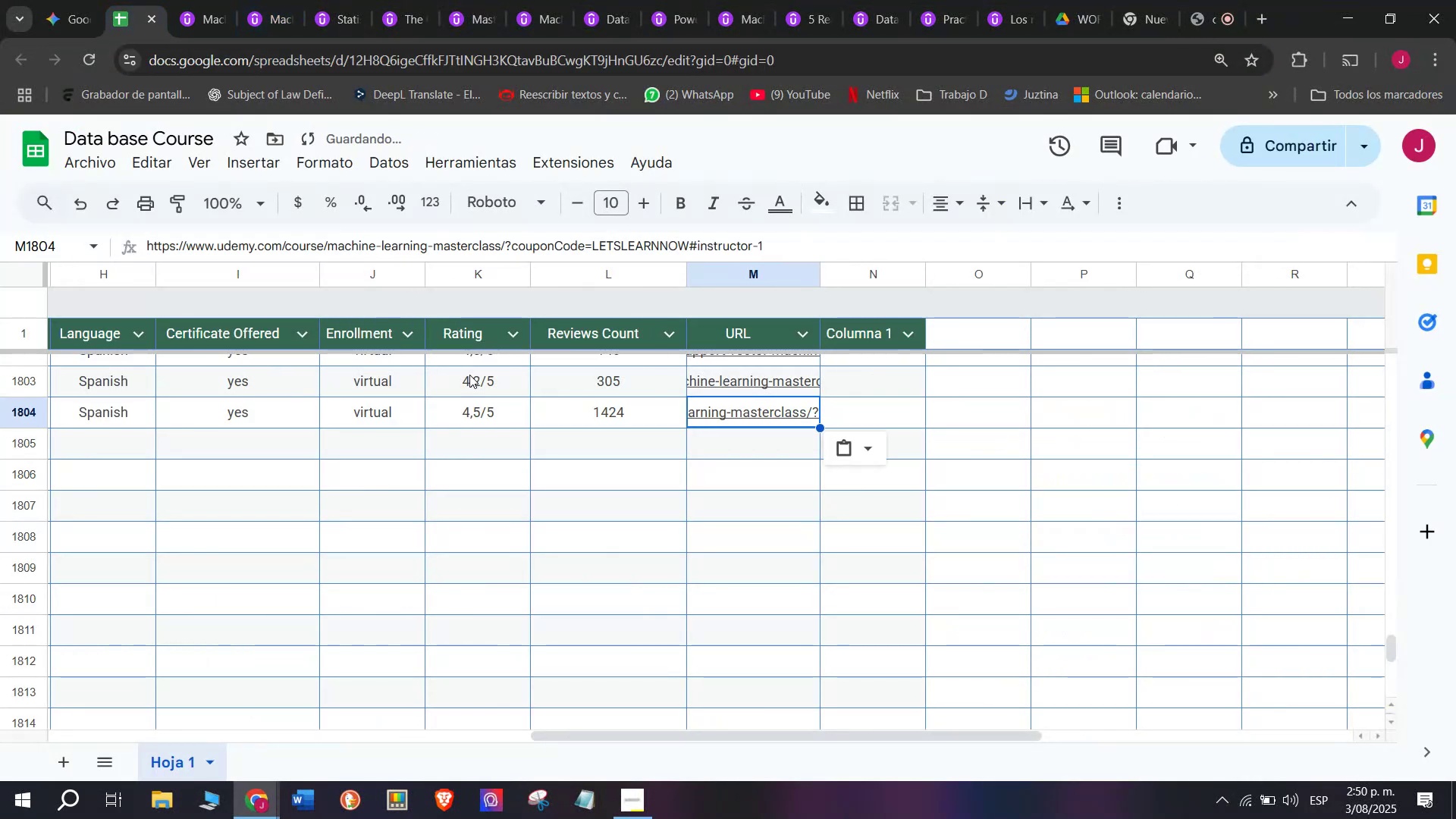 
scroll: coordinate [391, 125], scroll_direction: up, amount: 6.0
 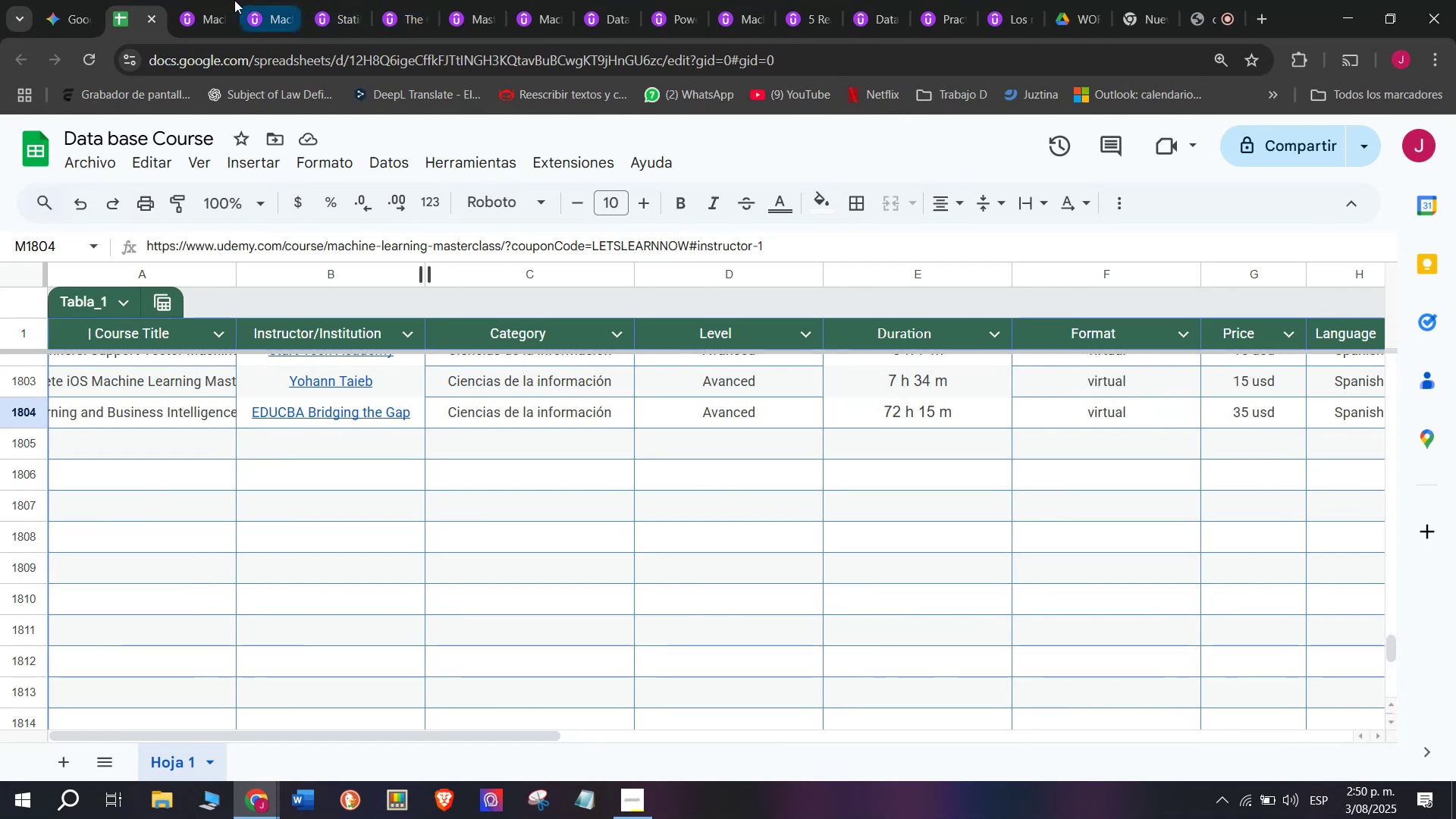 
left_click([232, 0])
 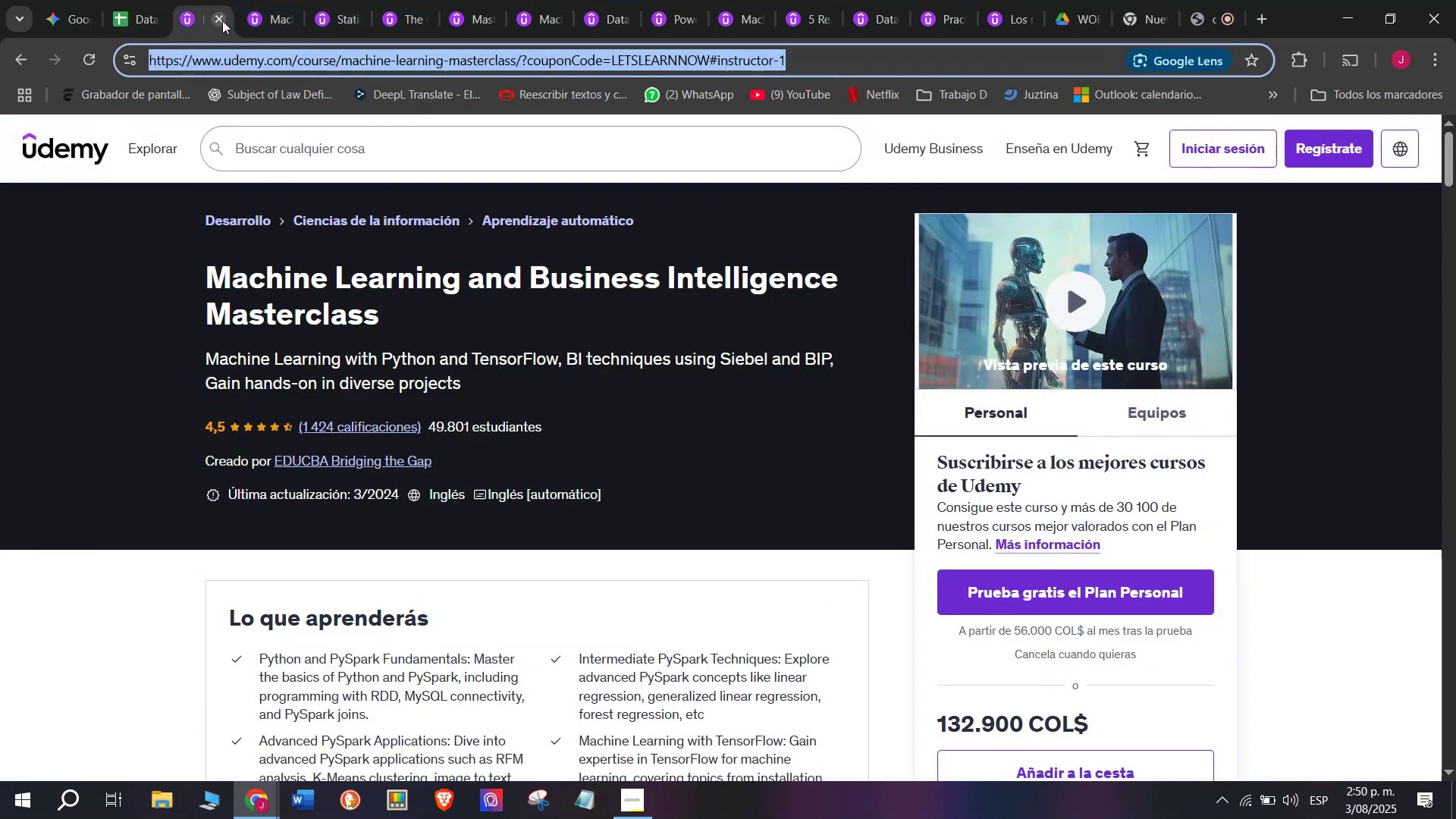 
left_click([222, 20])
 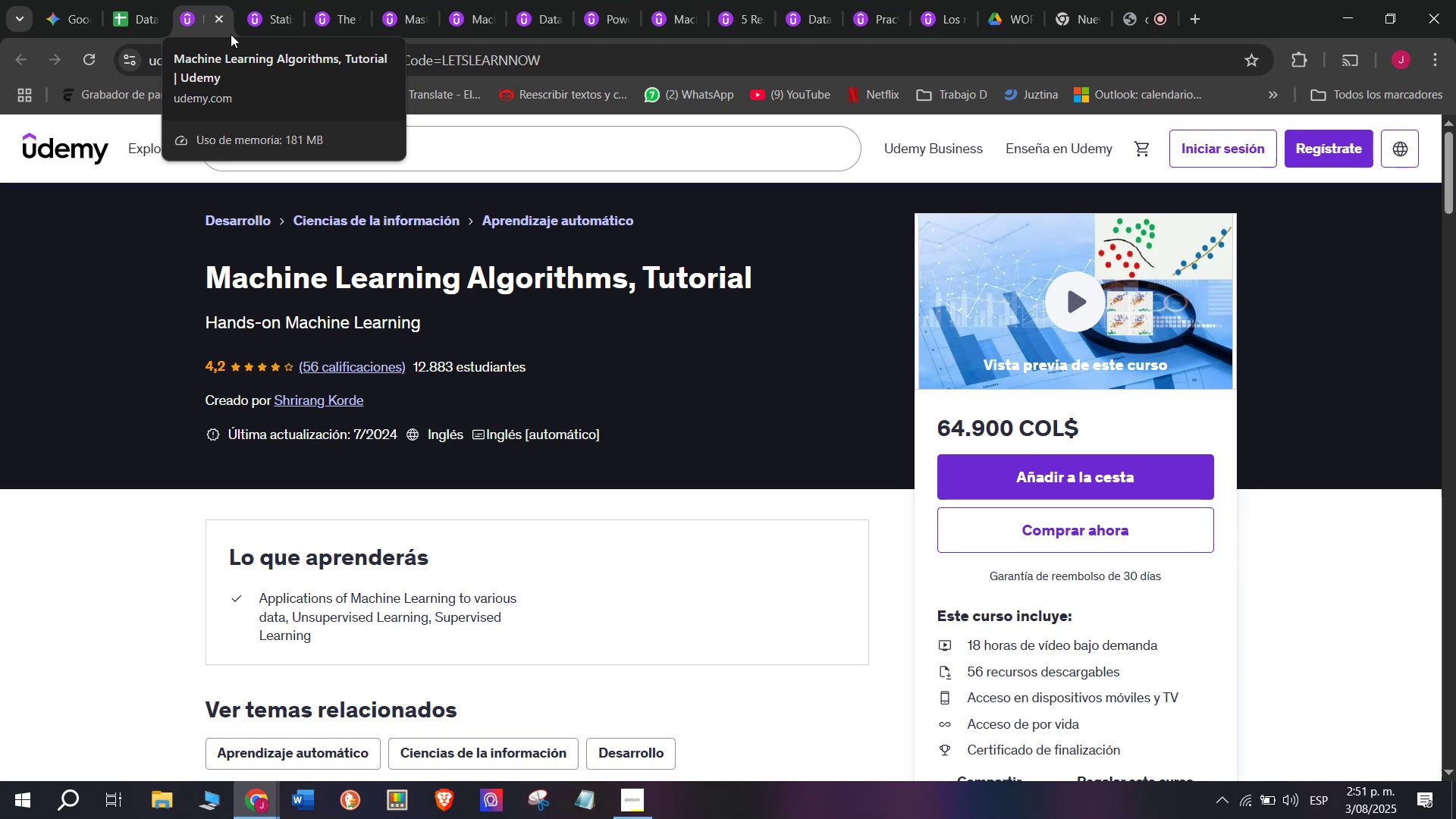 
wait(9.37)
 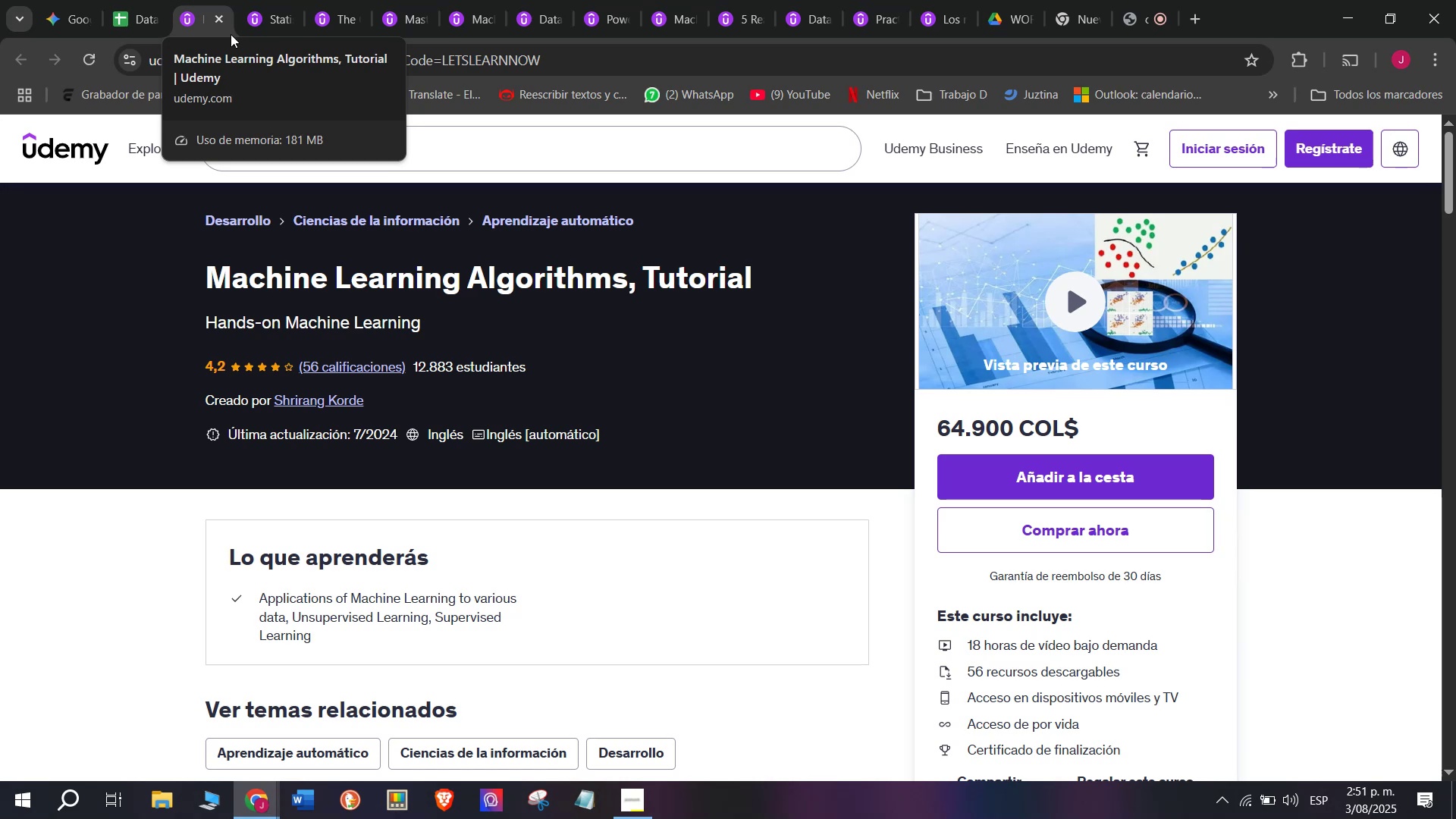 
left_click_drag(start_coordinate=[205, 260], to_coordinate=[792, 256])
 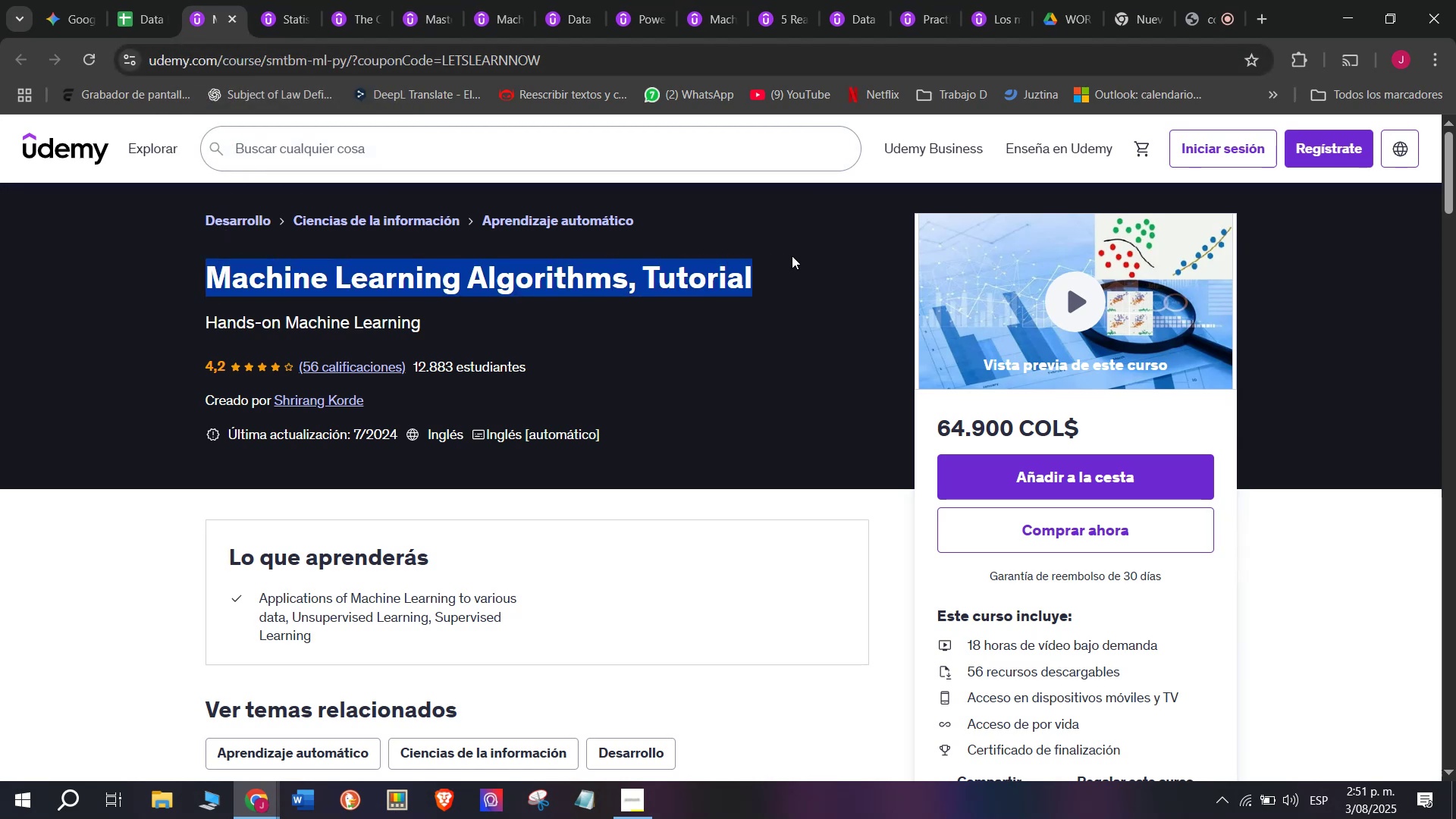 
key(Control+ControlLeft)
 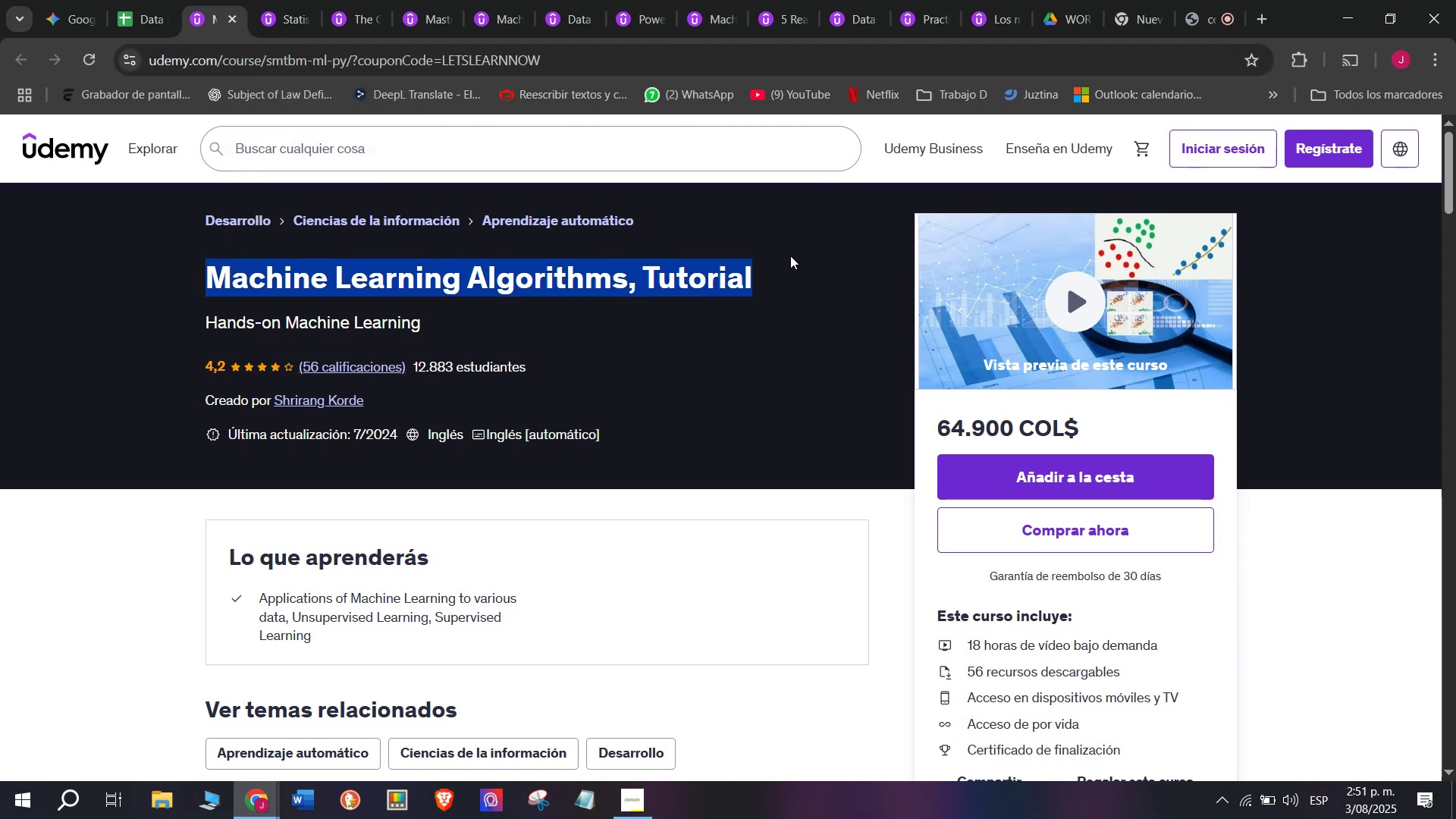 
key(Break)
 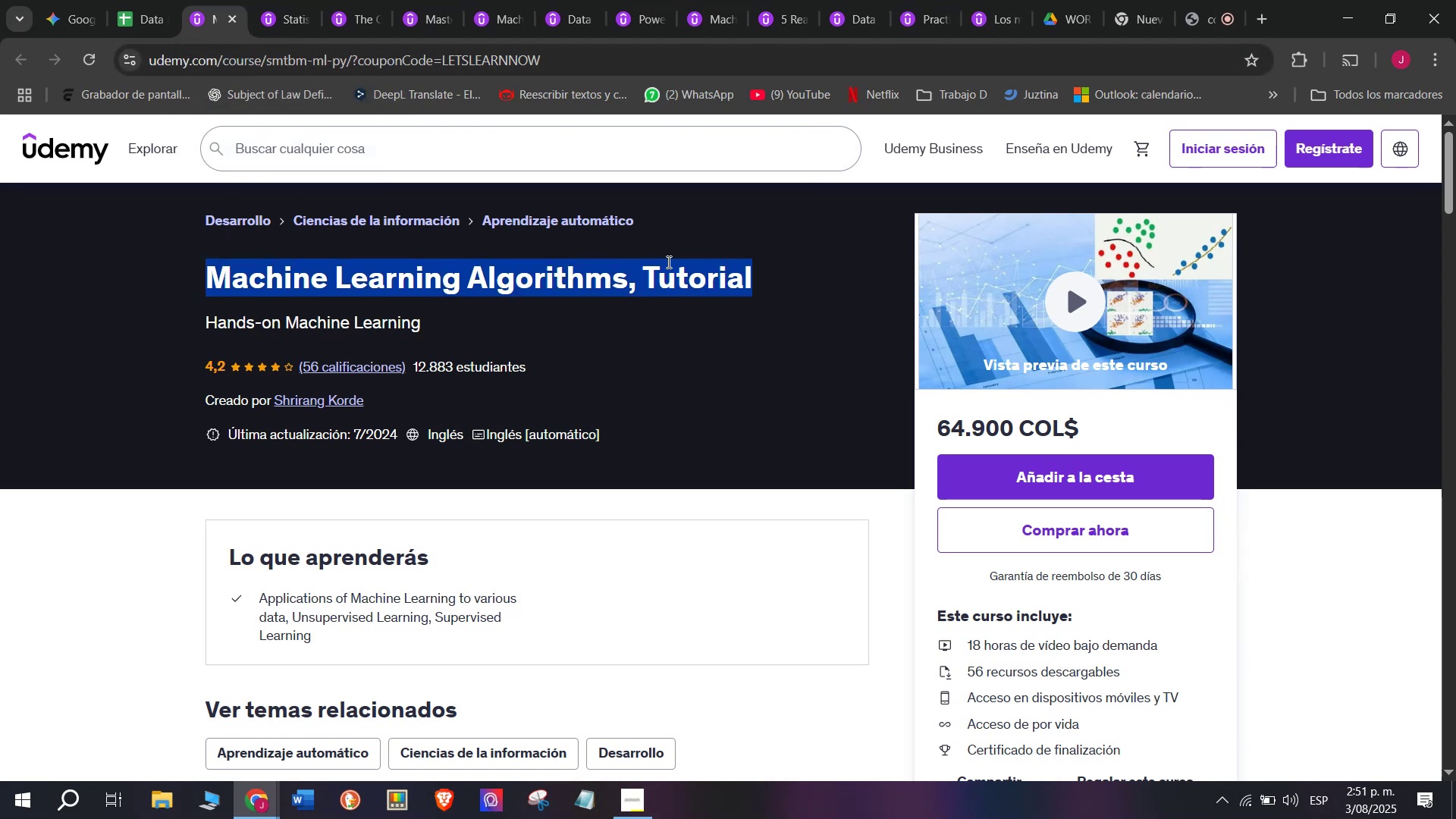 
key(Control+C)
 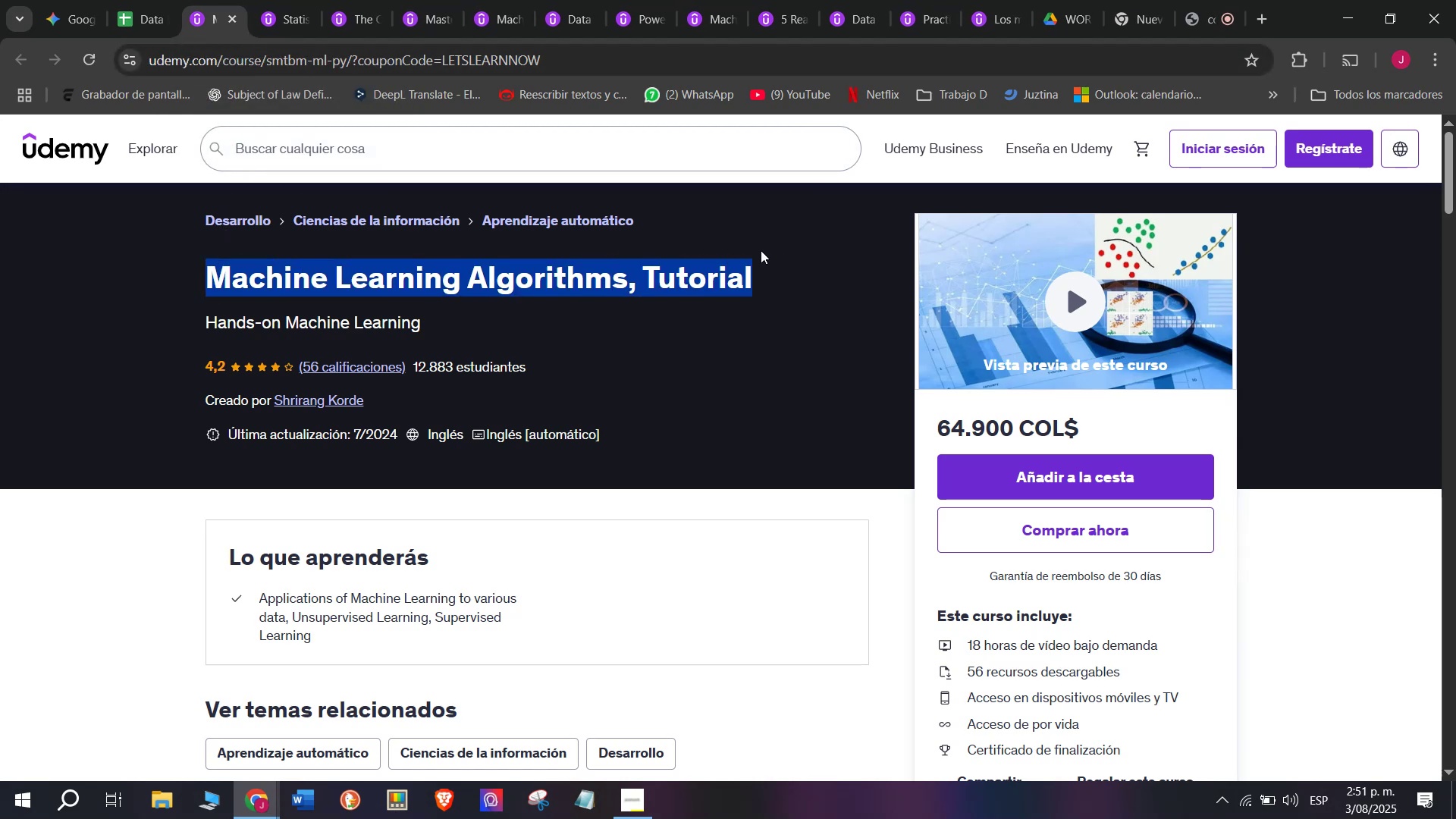 
key(Control+ControlLeft)
 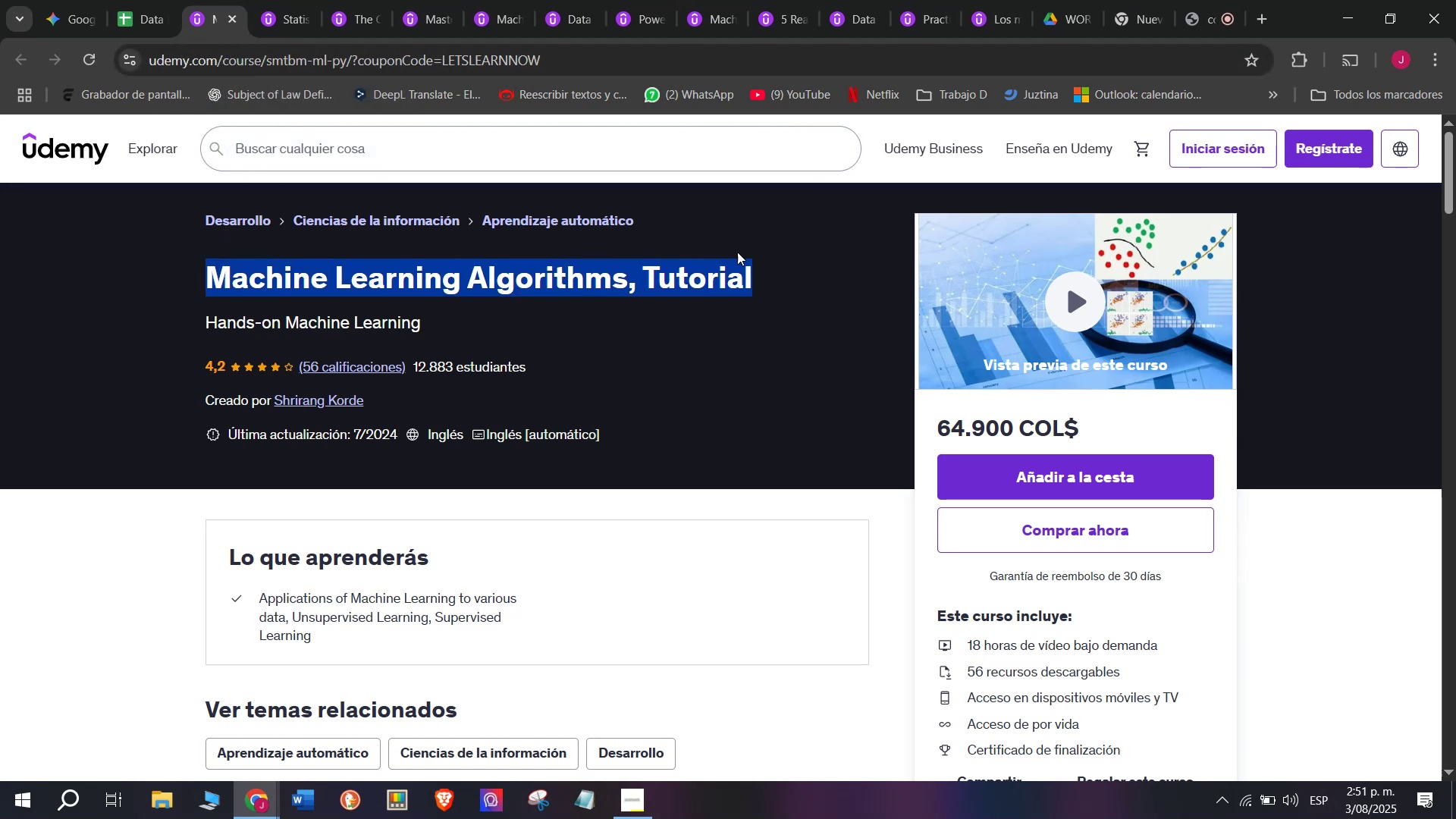 
key(Break)
 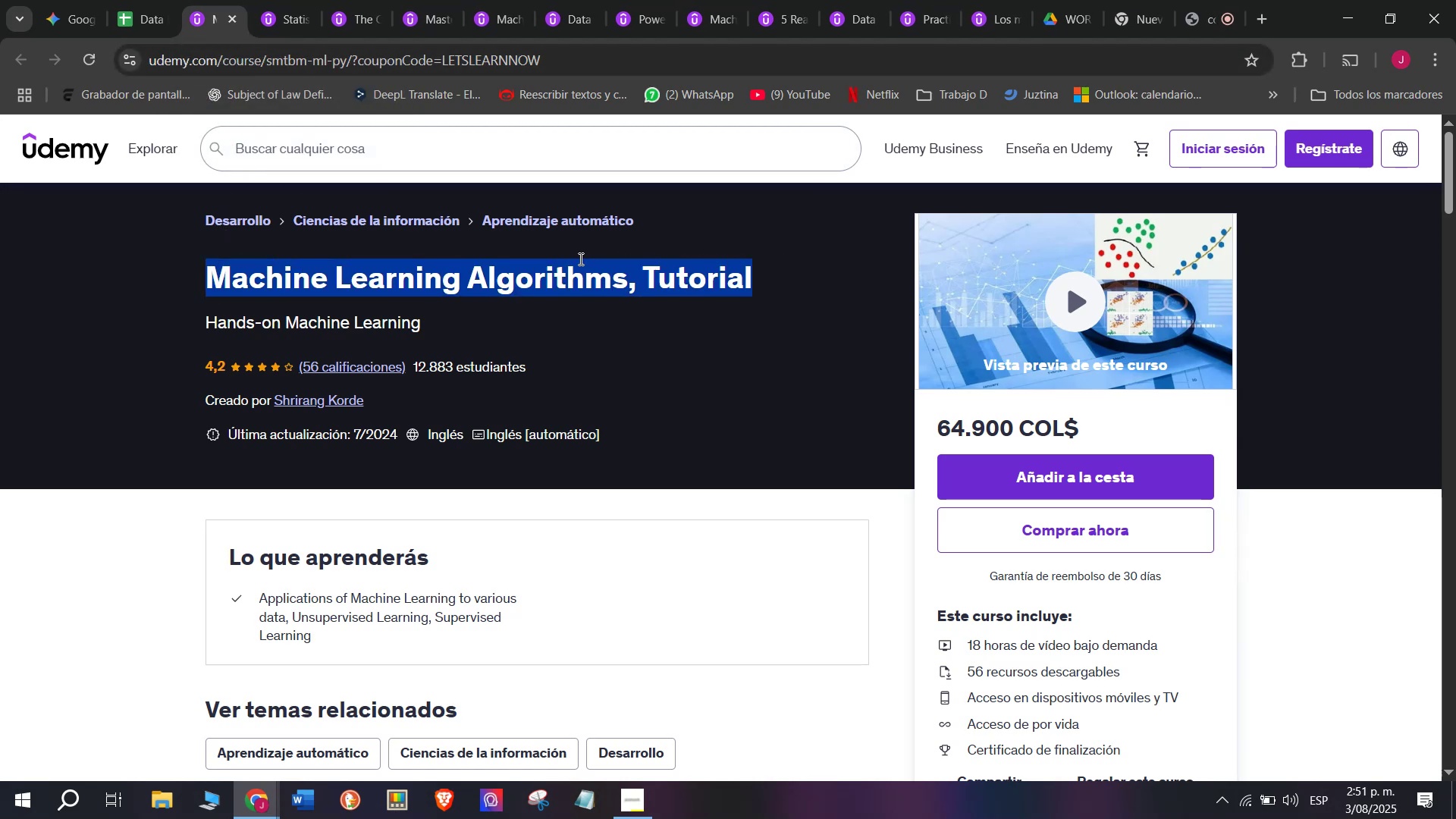 
key(Control+C)
 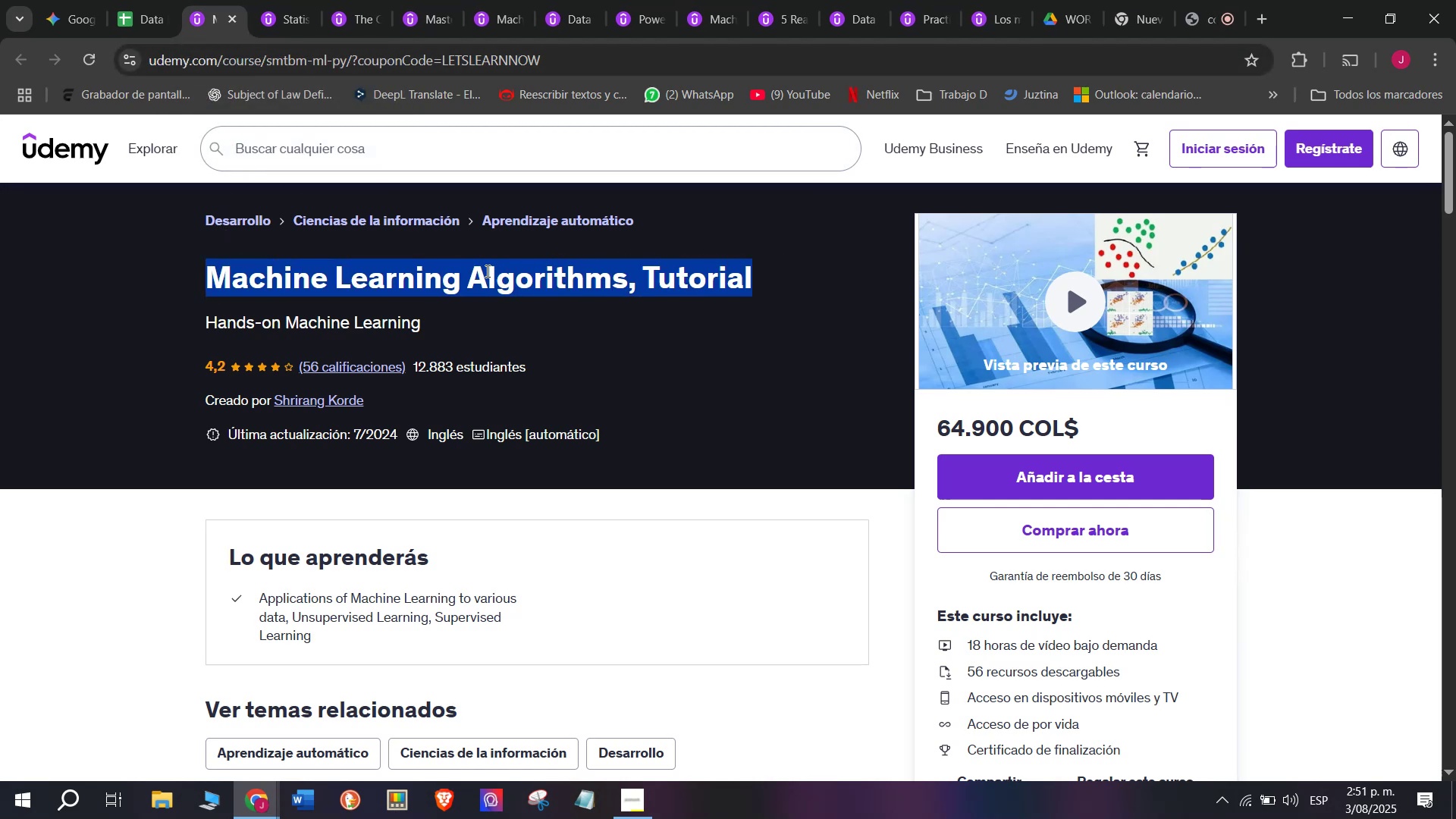 
key(Break)
 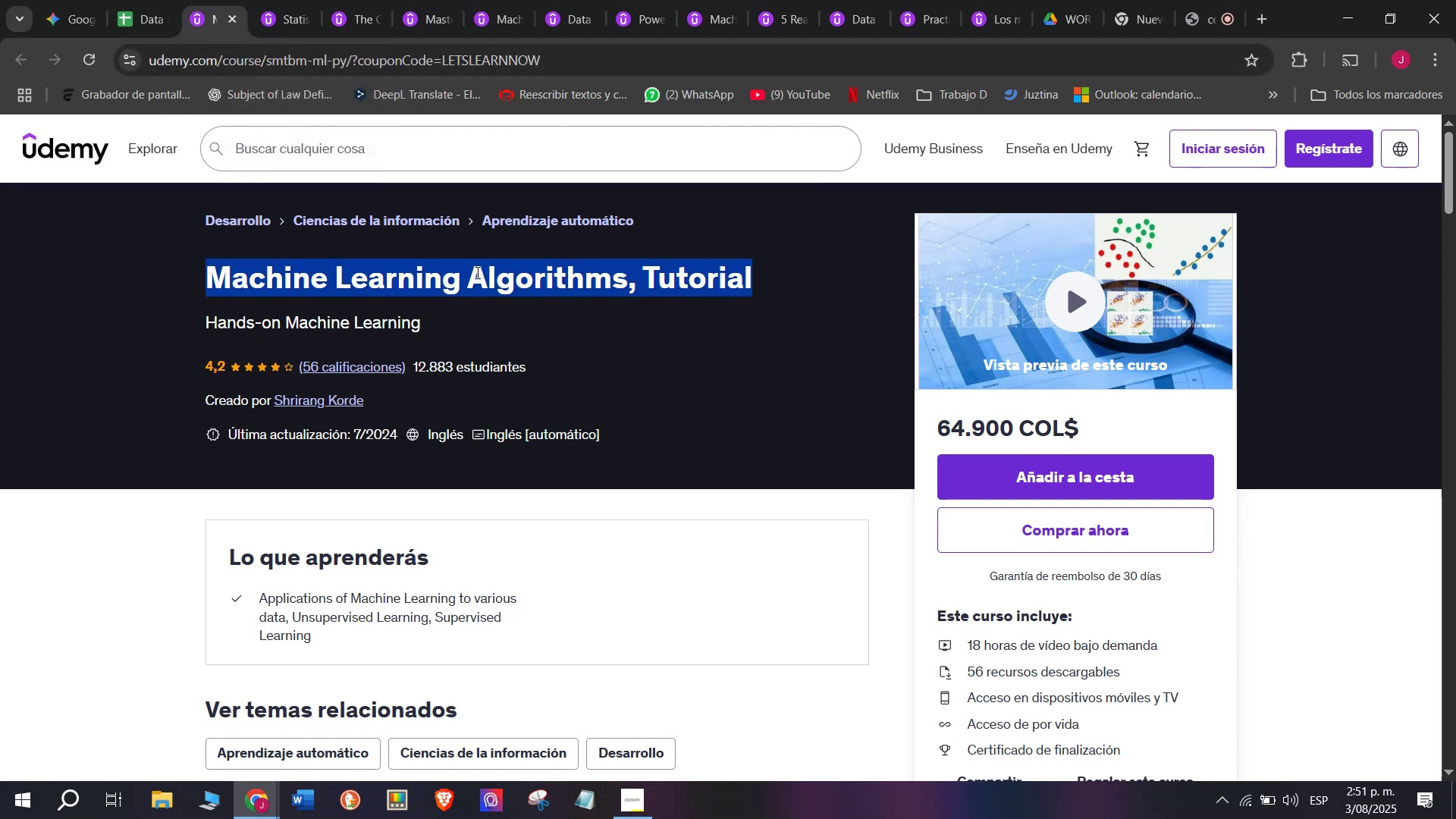 
key(Control+ControlLeft)
 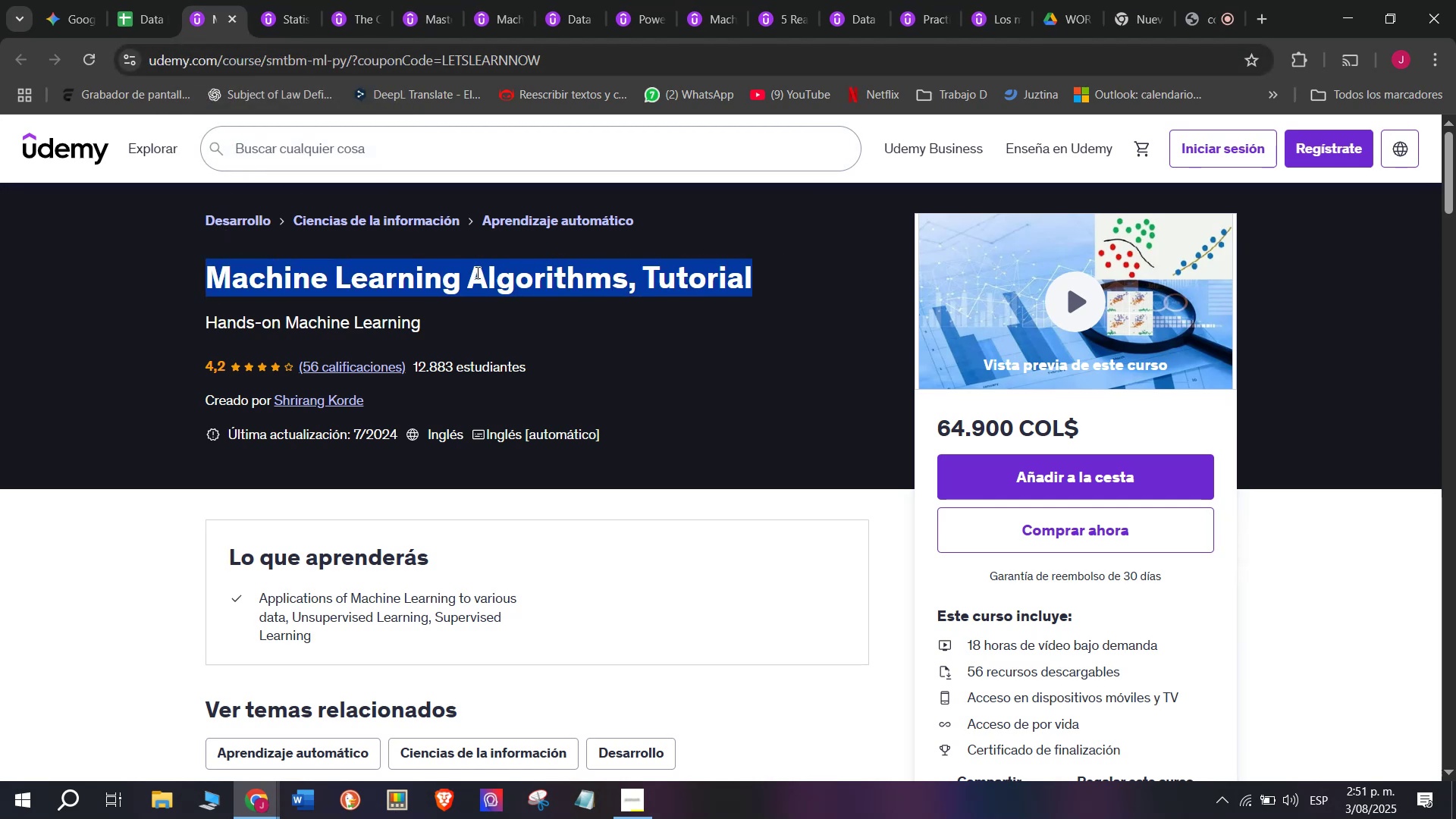 
key(Control+C)
 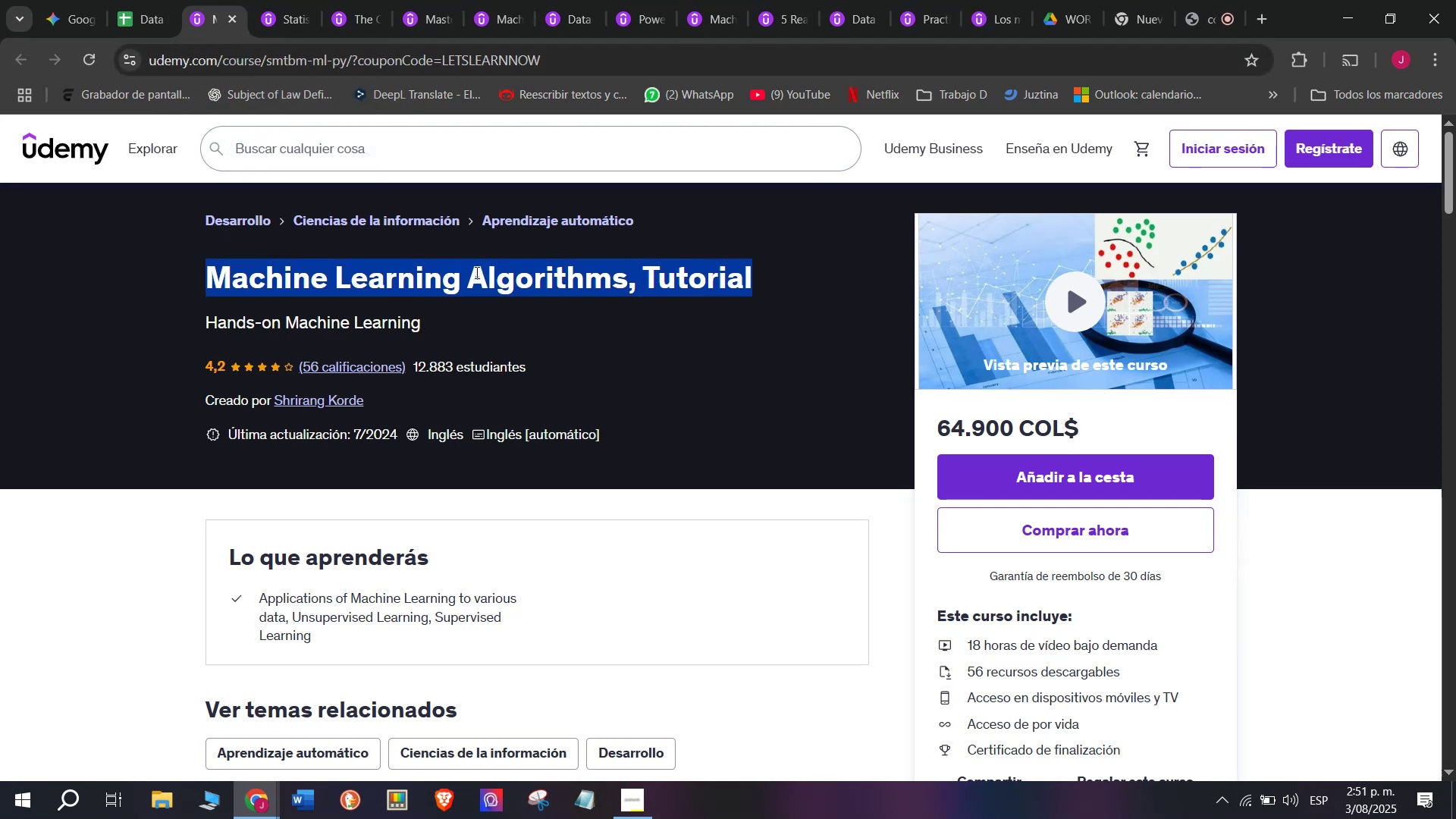 
key(Break)
 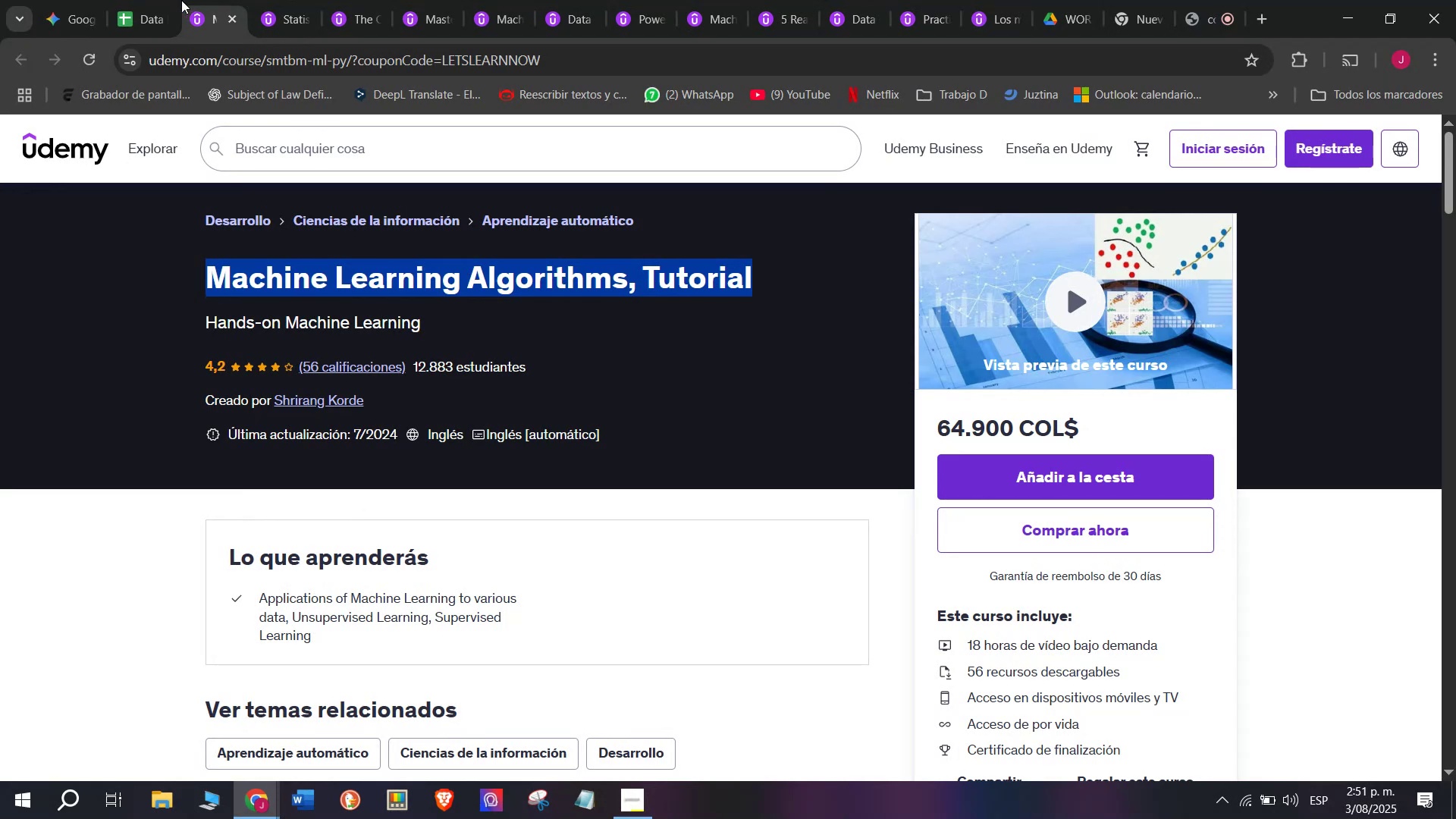 
key(Control+ControlLeft)
 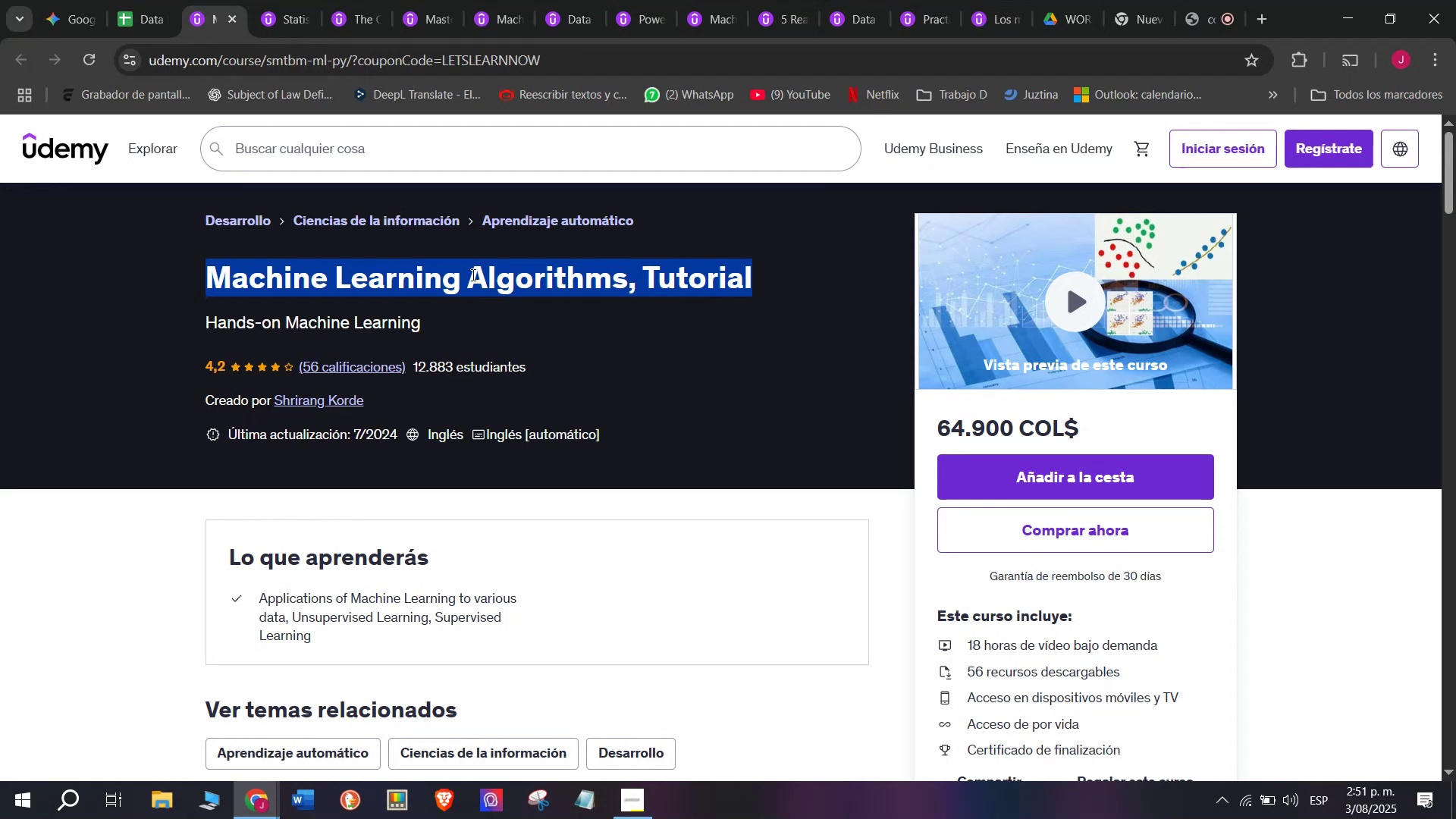 
key(Control+C)
 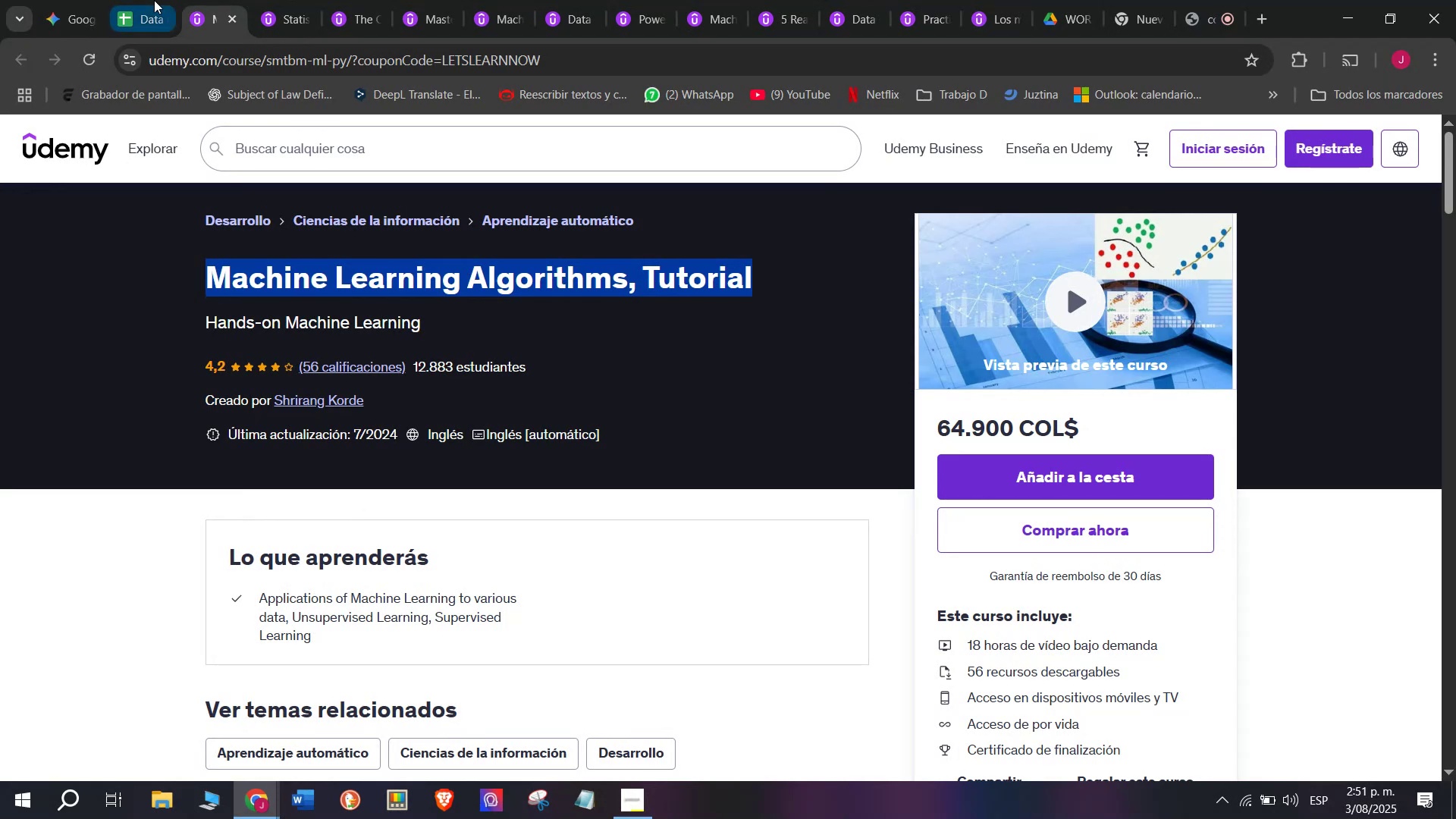 
left_click([154, 0])
 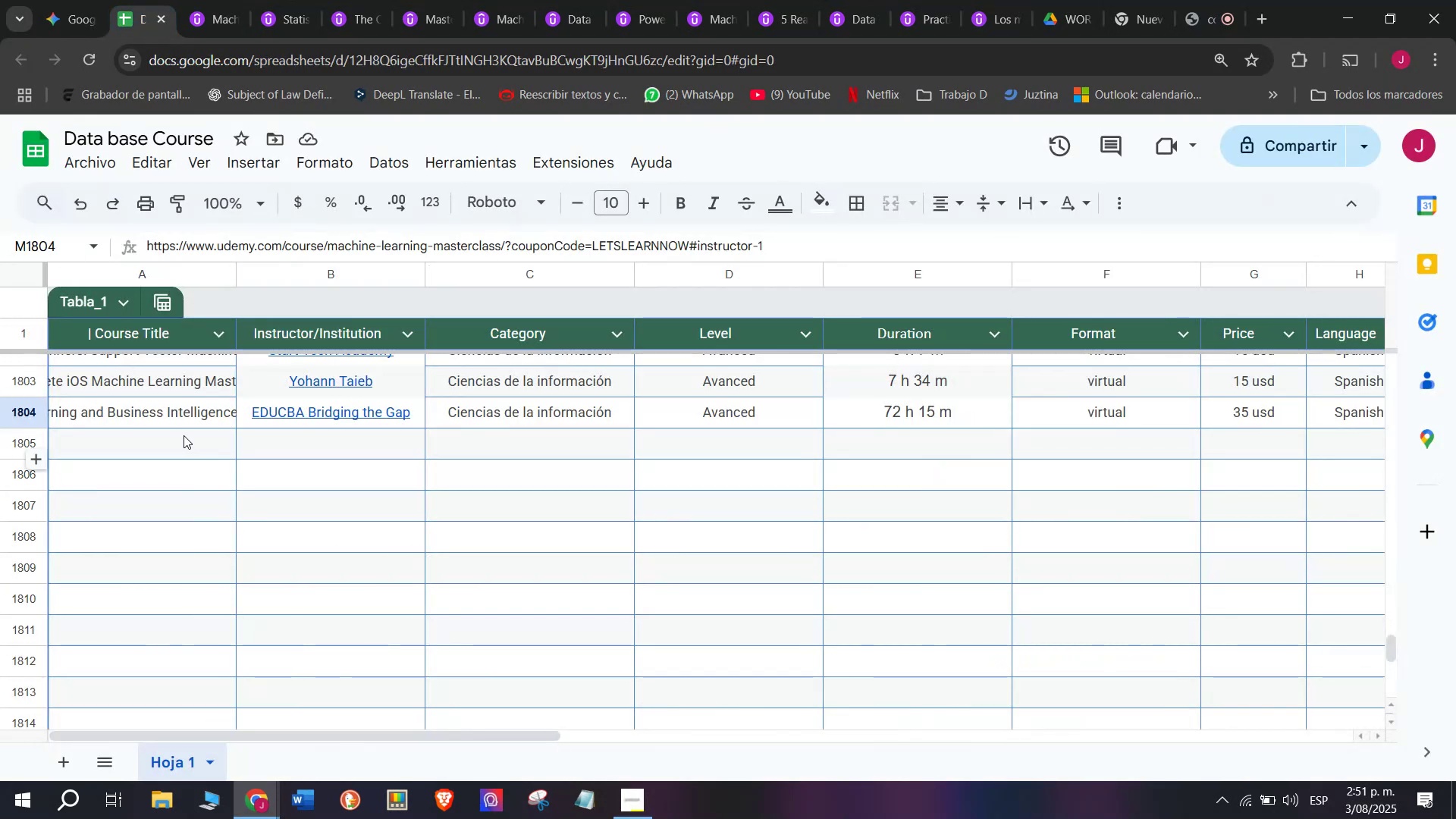 
double_click([184, 435])
 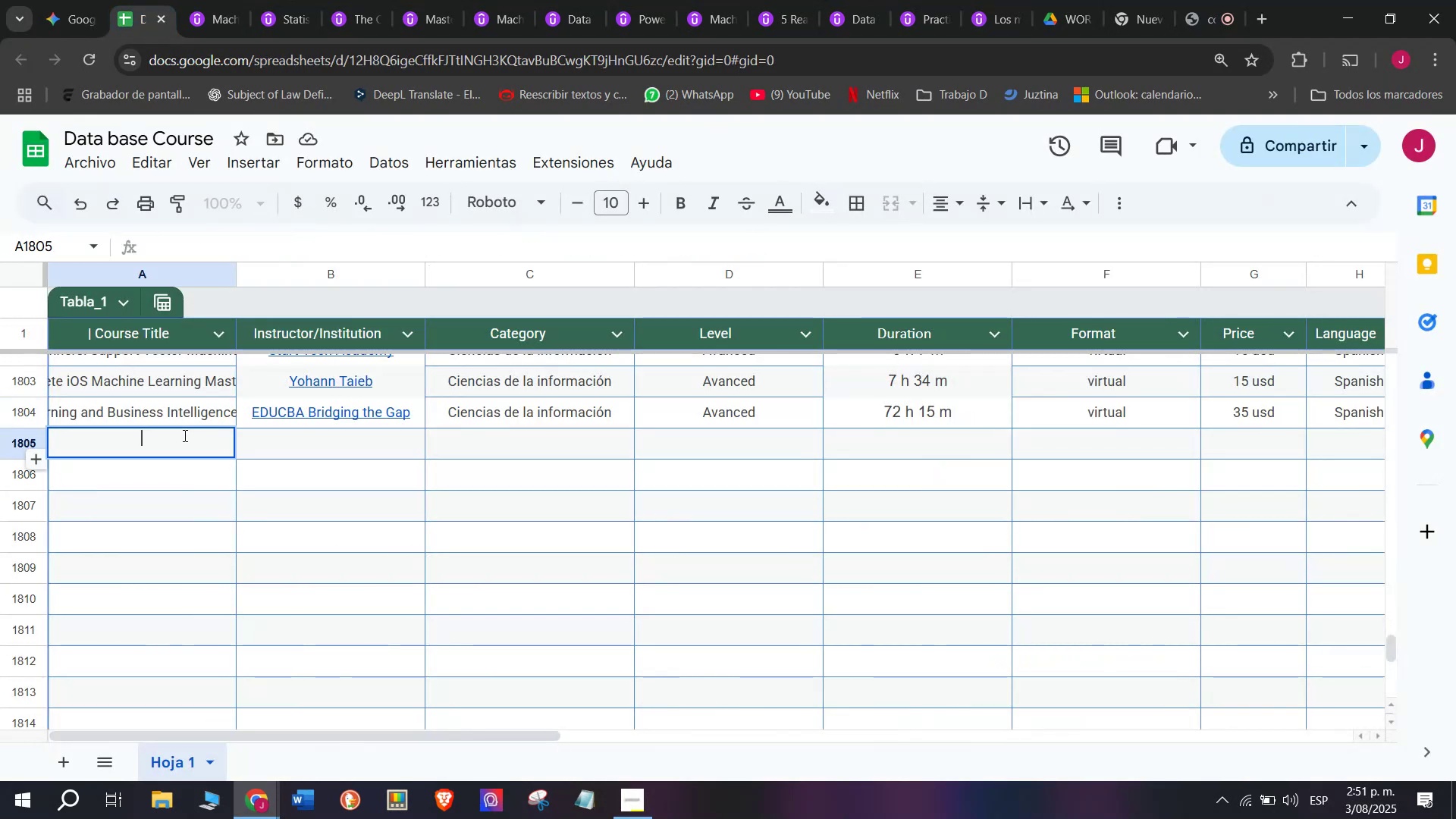 
key(Z)
 